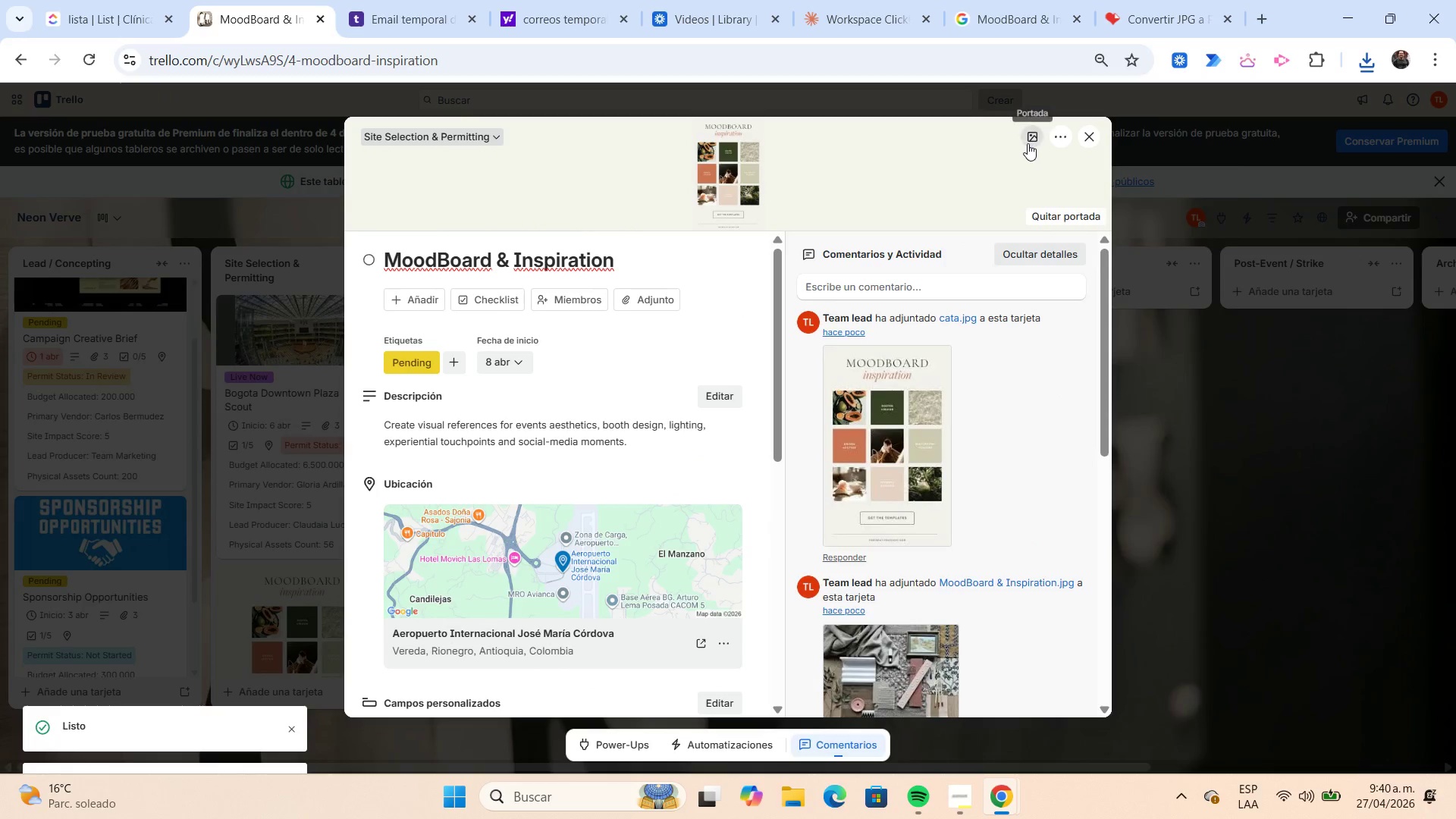 
wait(10.09)
 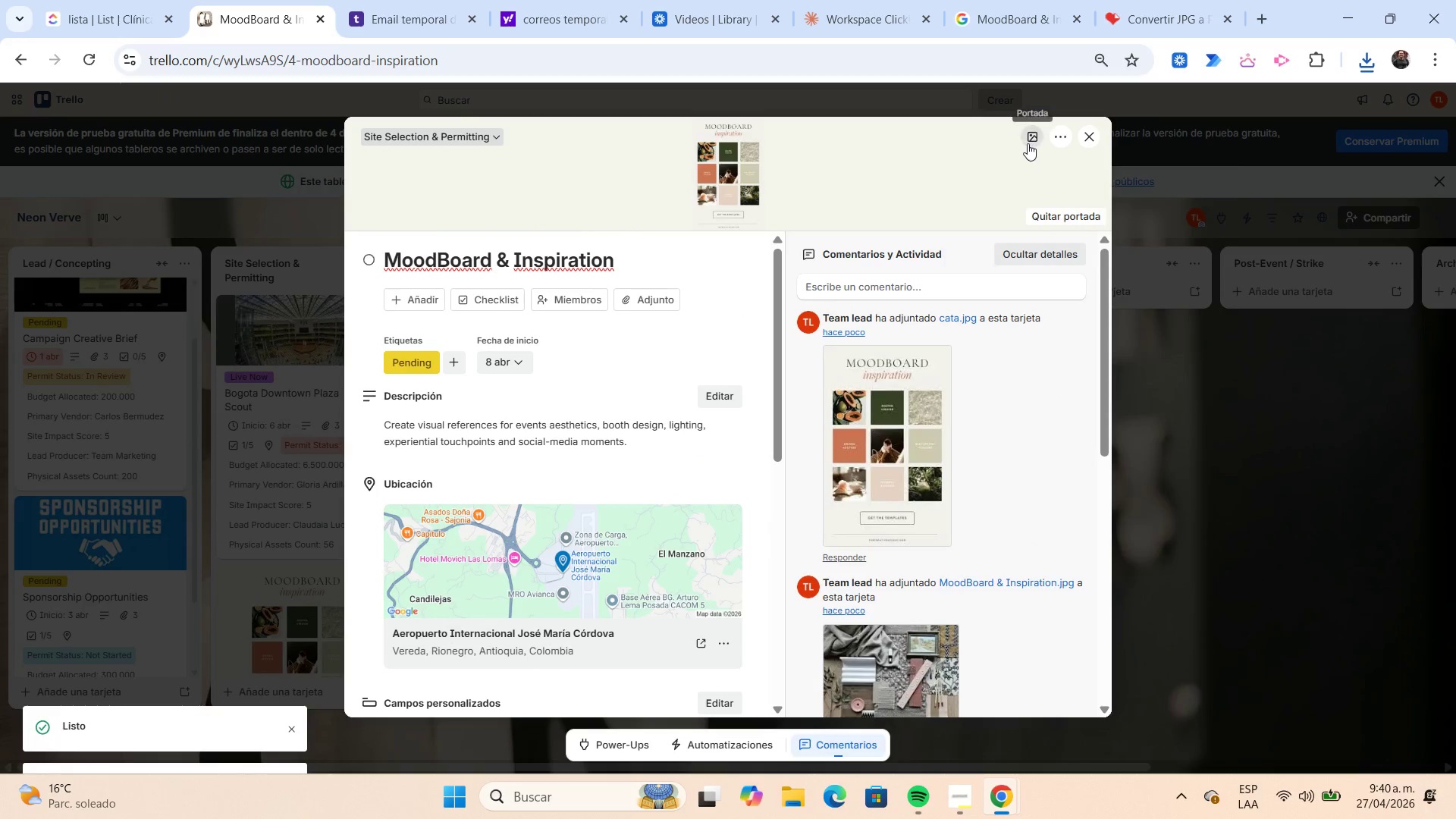 
left_click([1223, 180])
 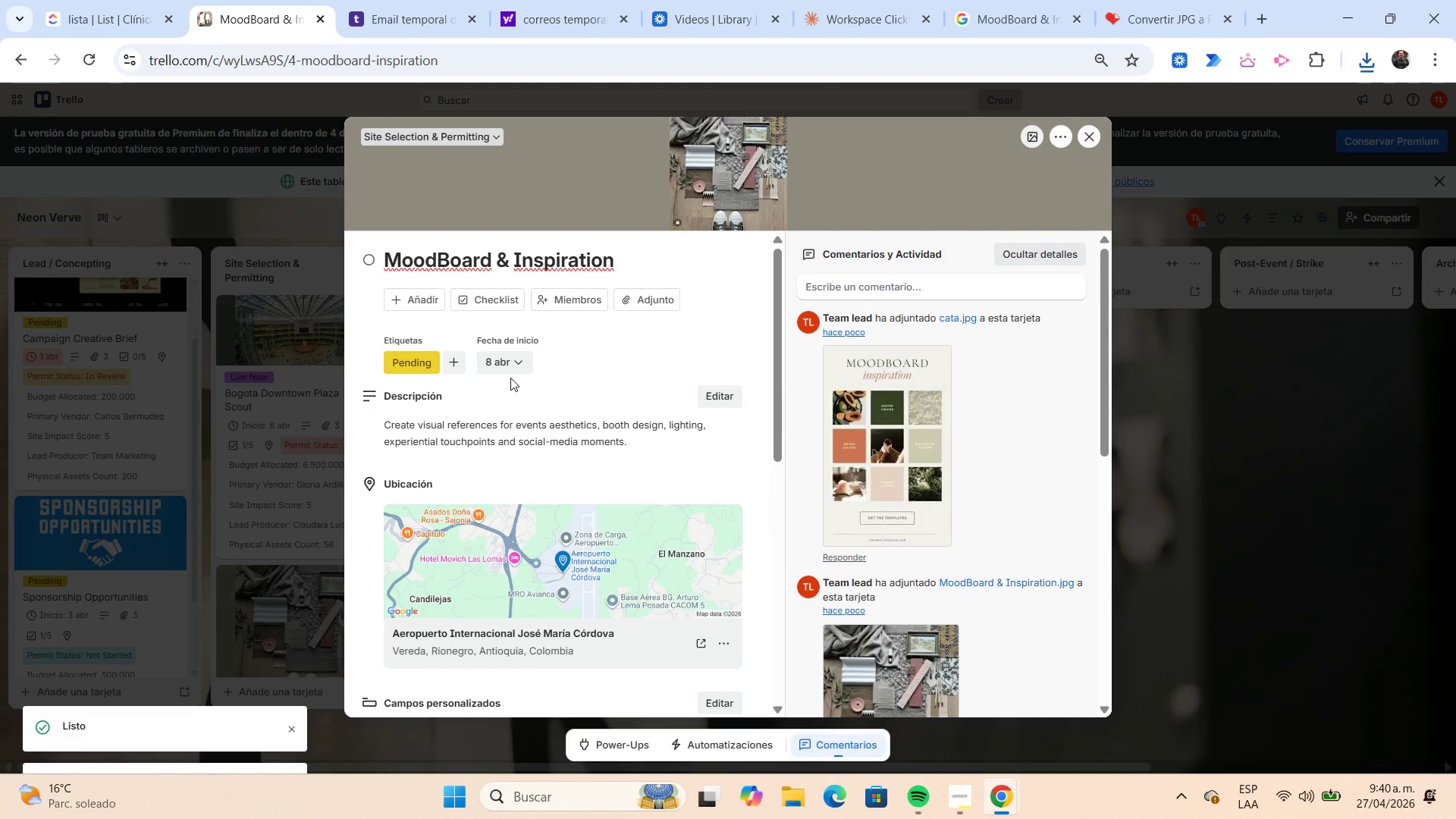 
scroll: coordinate [423, 413], scroll_direction: down, amount: 4.0
 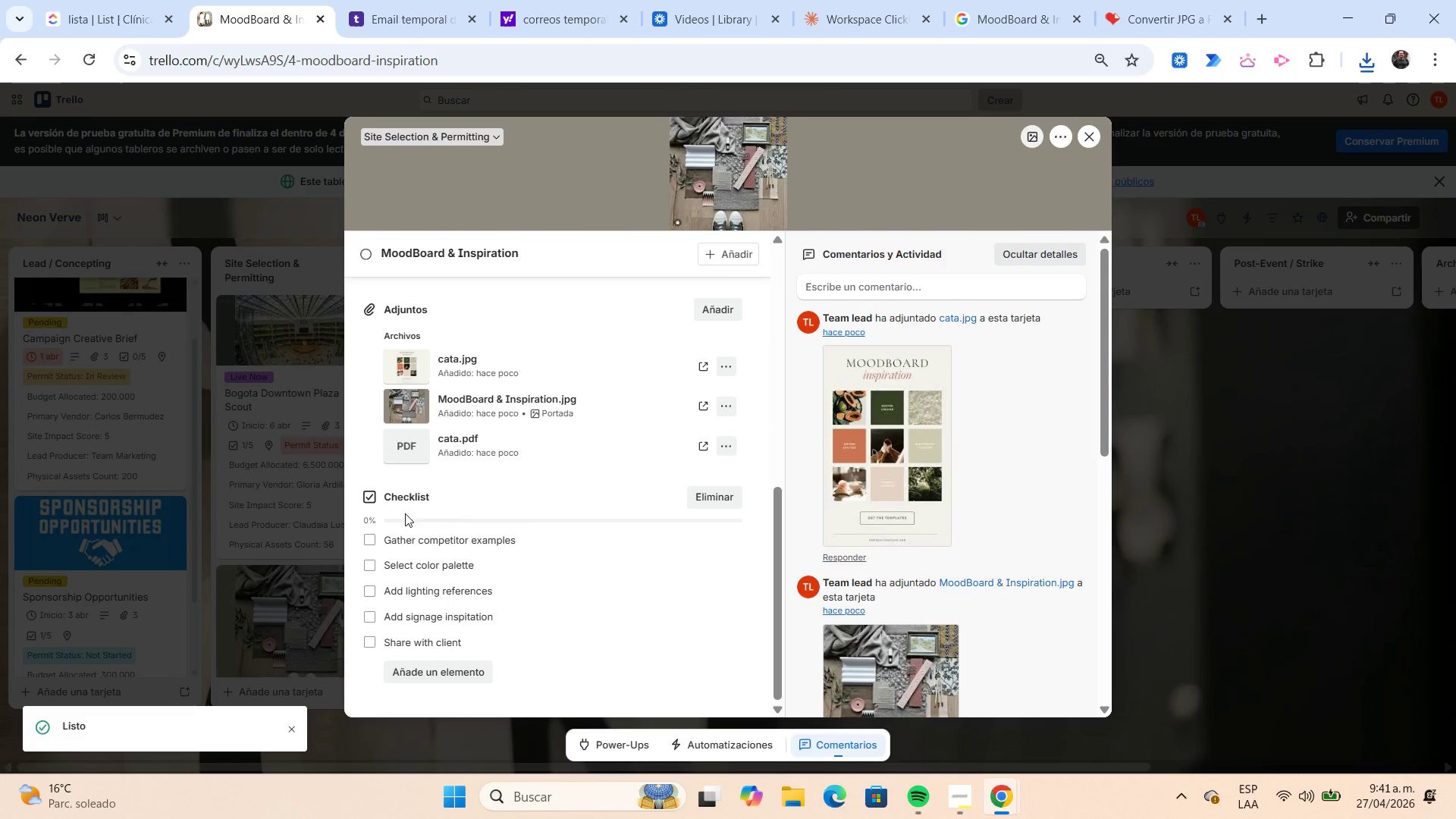 
left_click([372, 562])
 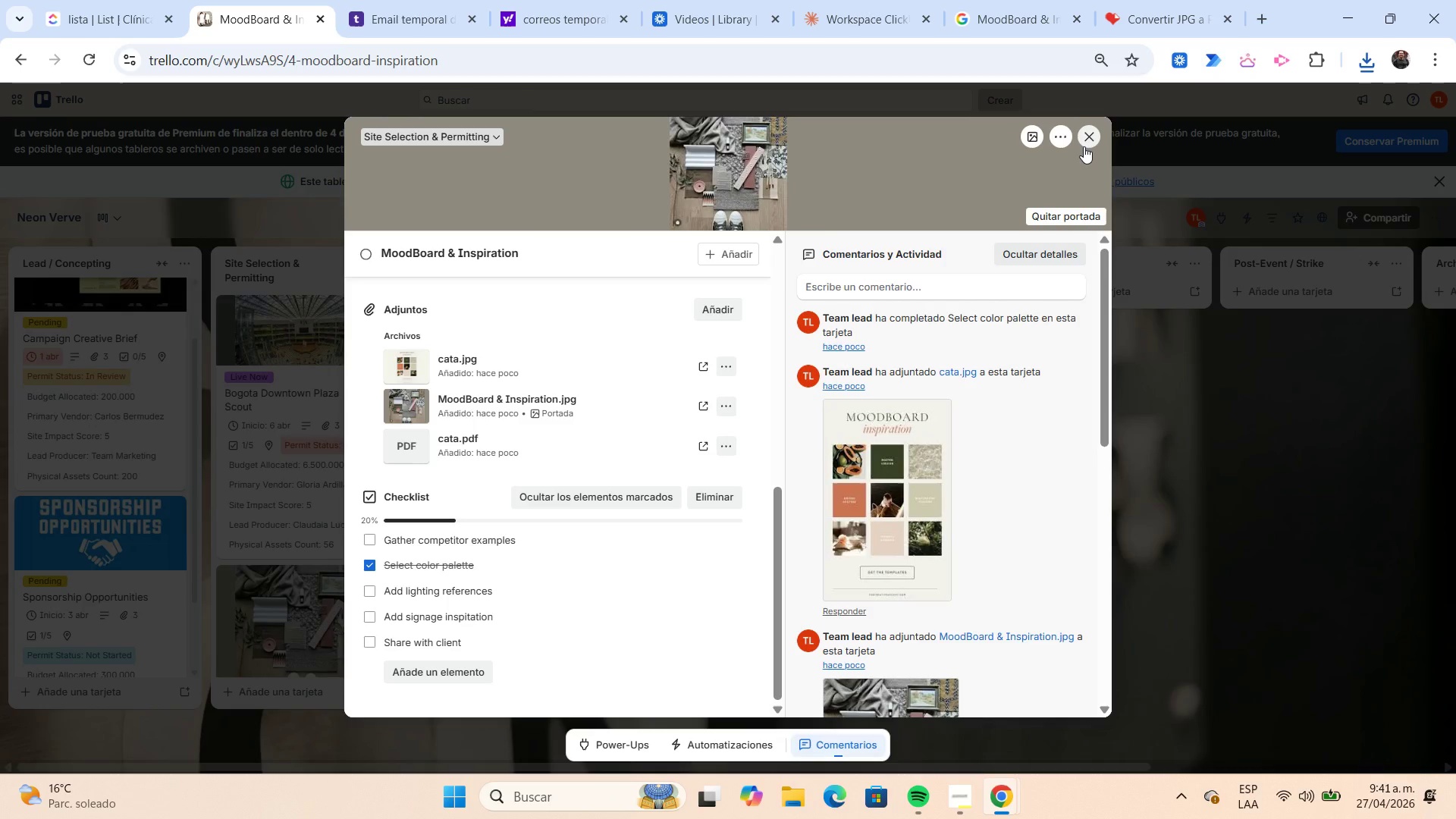 
wait(6.45)
 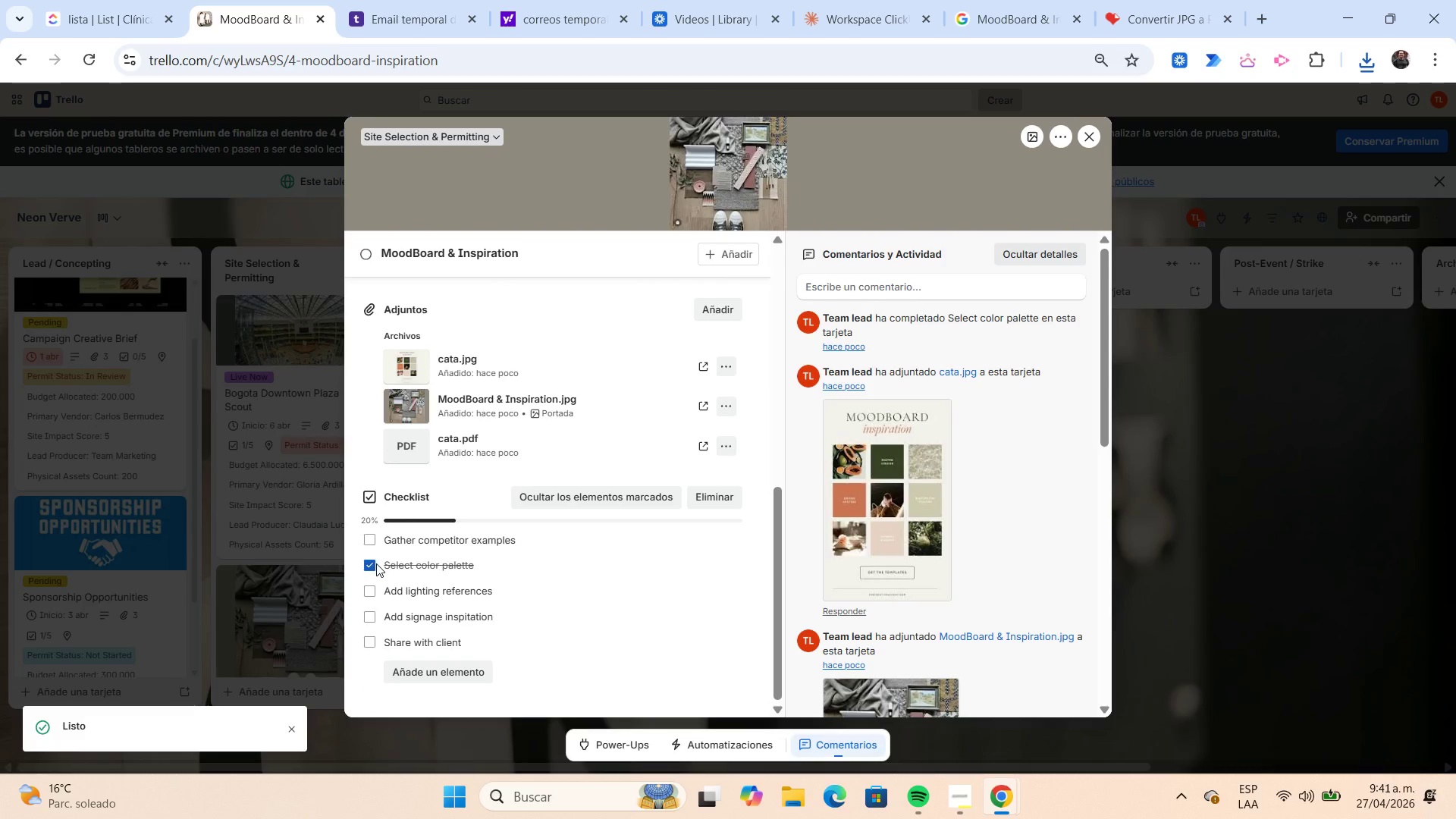 
left_click([1084, 142])
 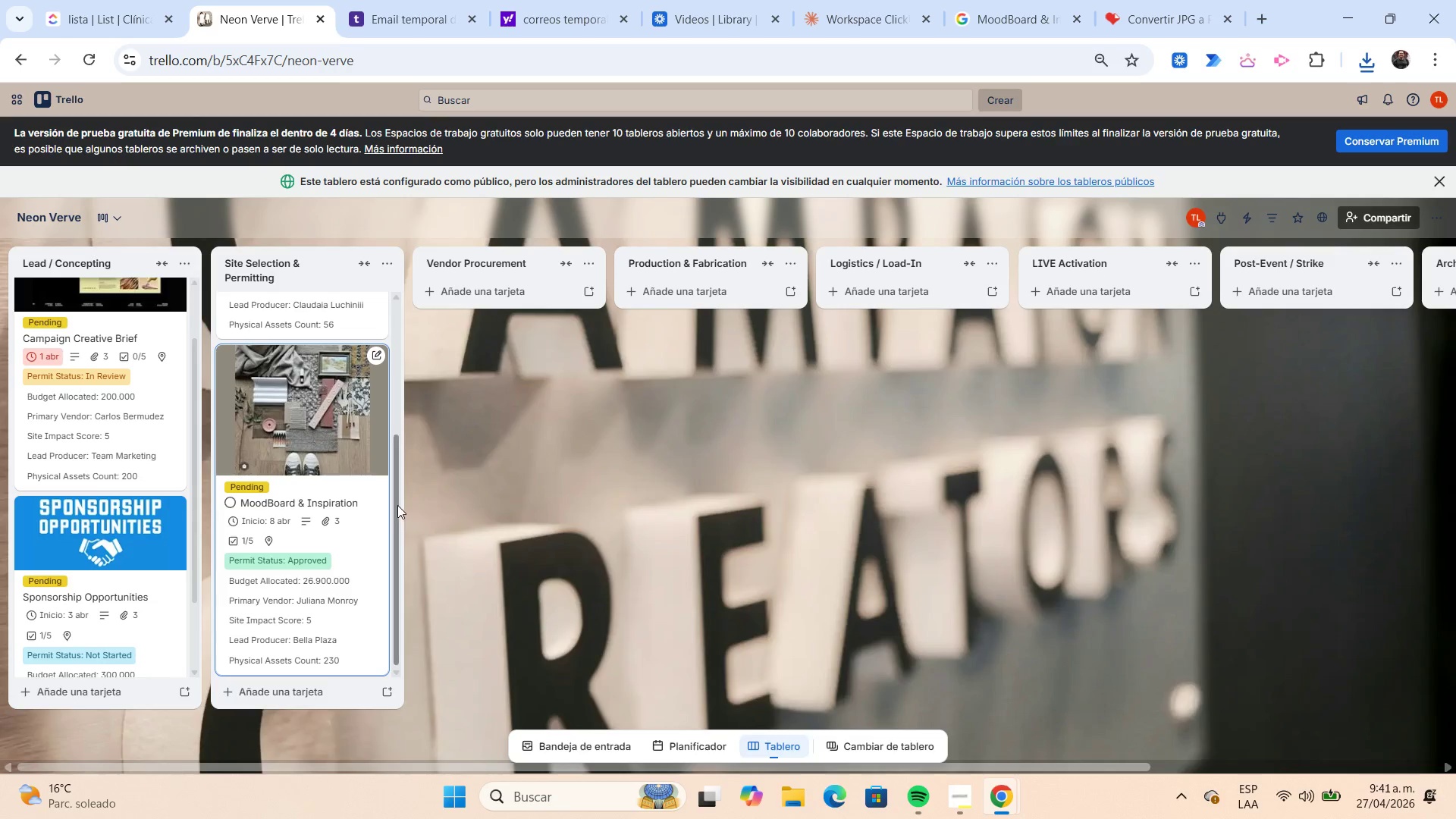 
scroll: coordinate [394, 503], scroll_direction: up, amount: 2.0
 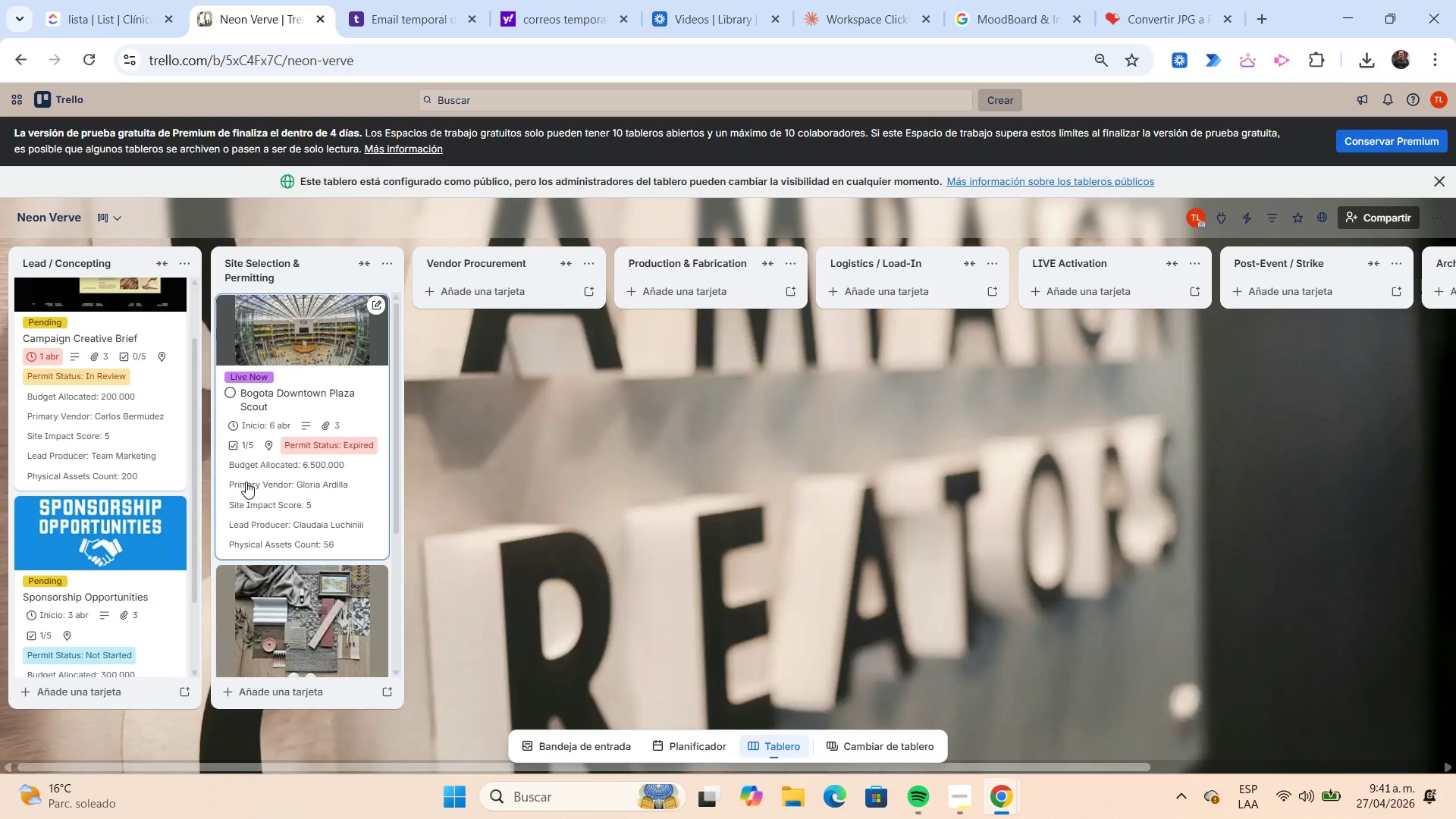 
wait(9.08)
 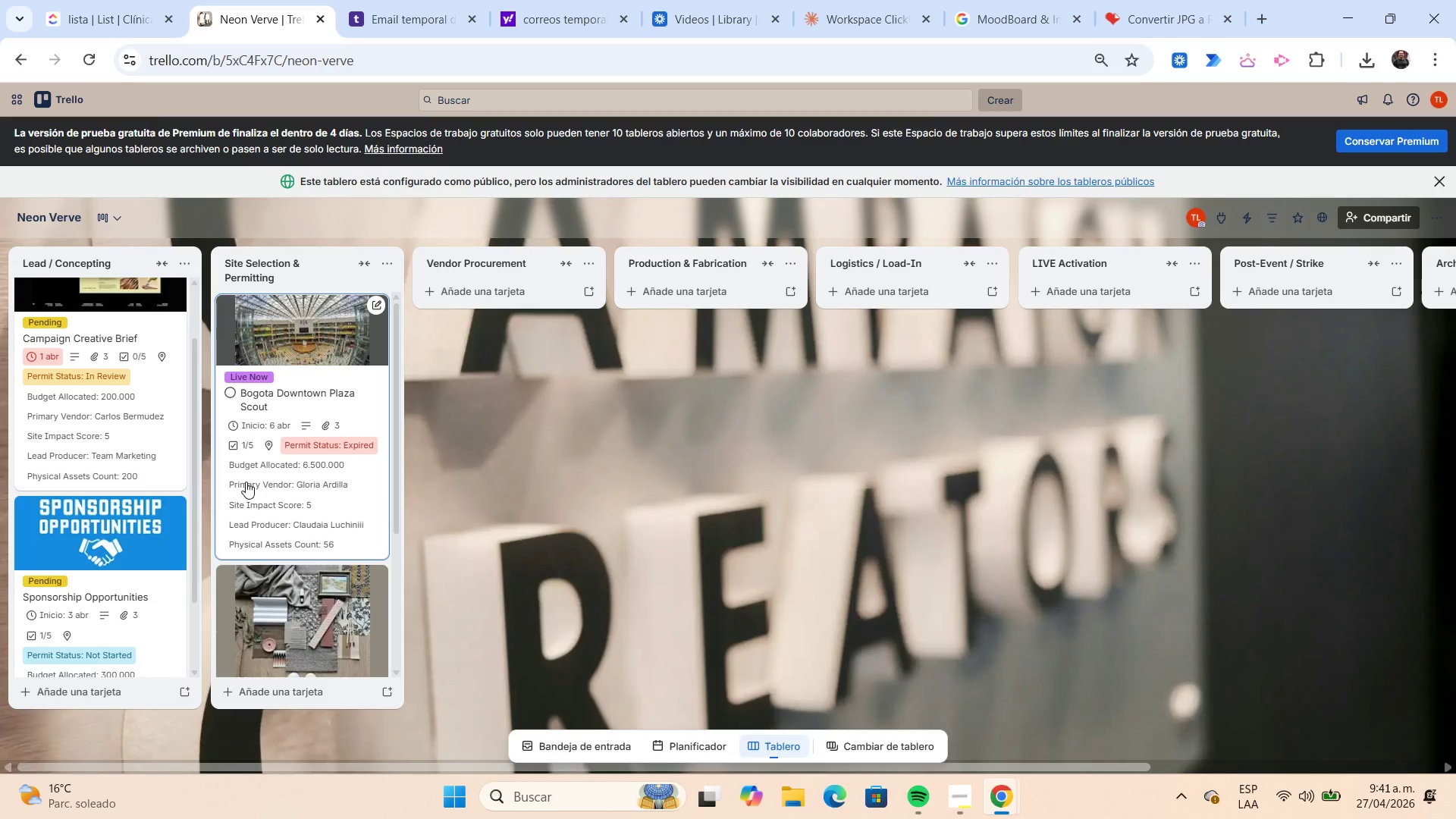 
left_click([293, 685])
 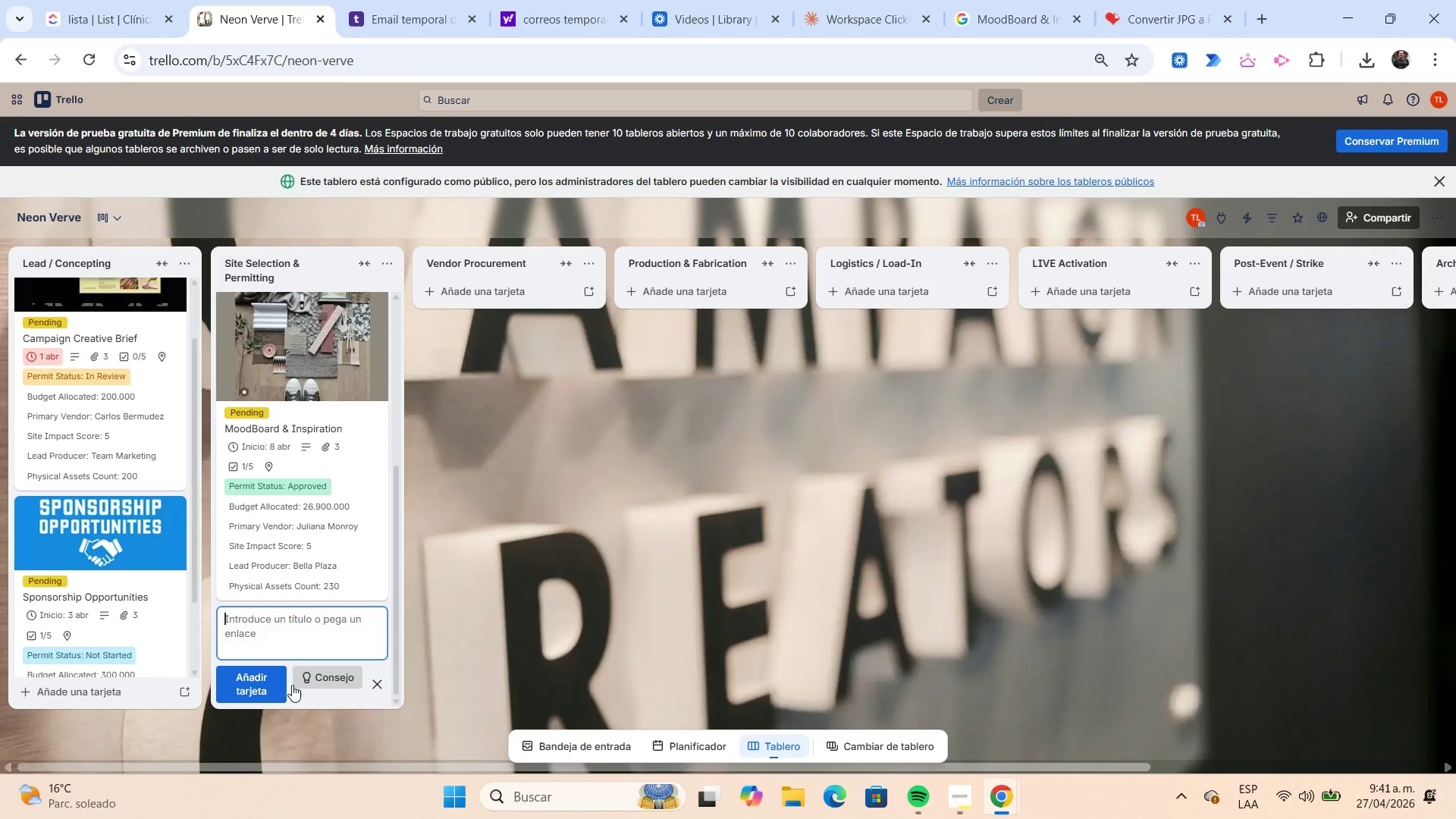 
wait(7.73)
 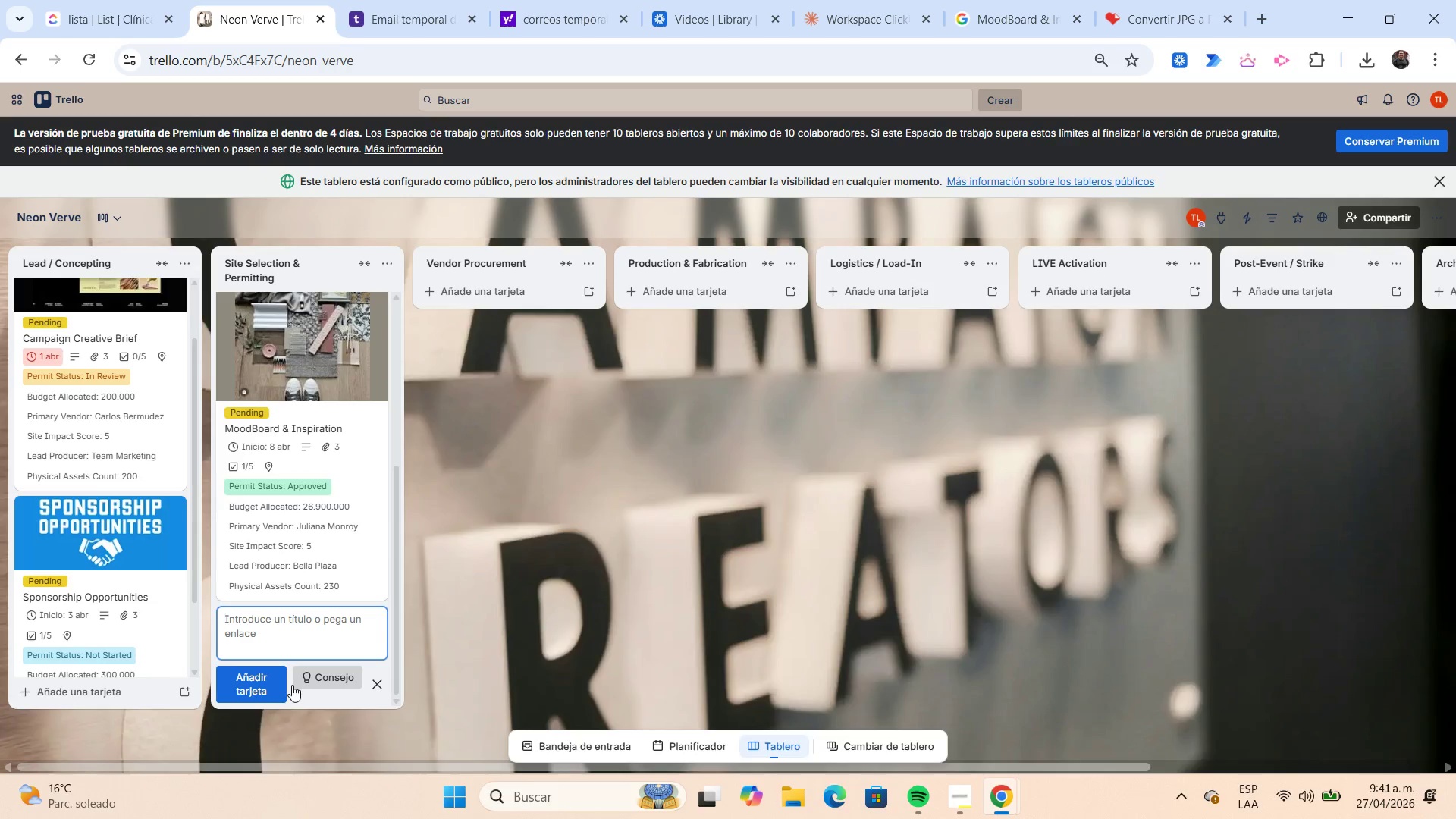 
type(Mall Parking Lot Option)
 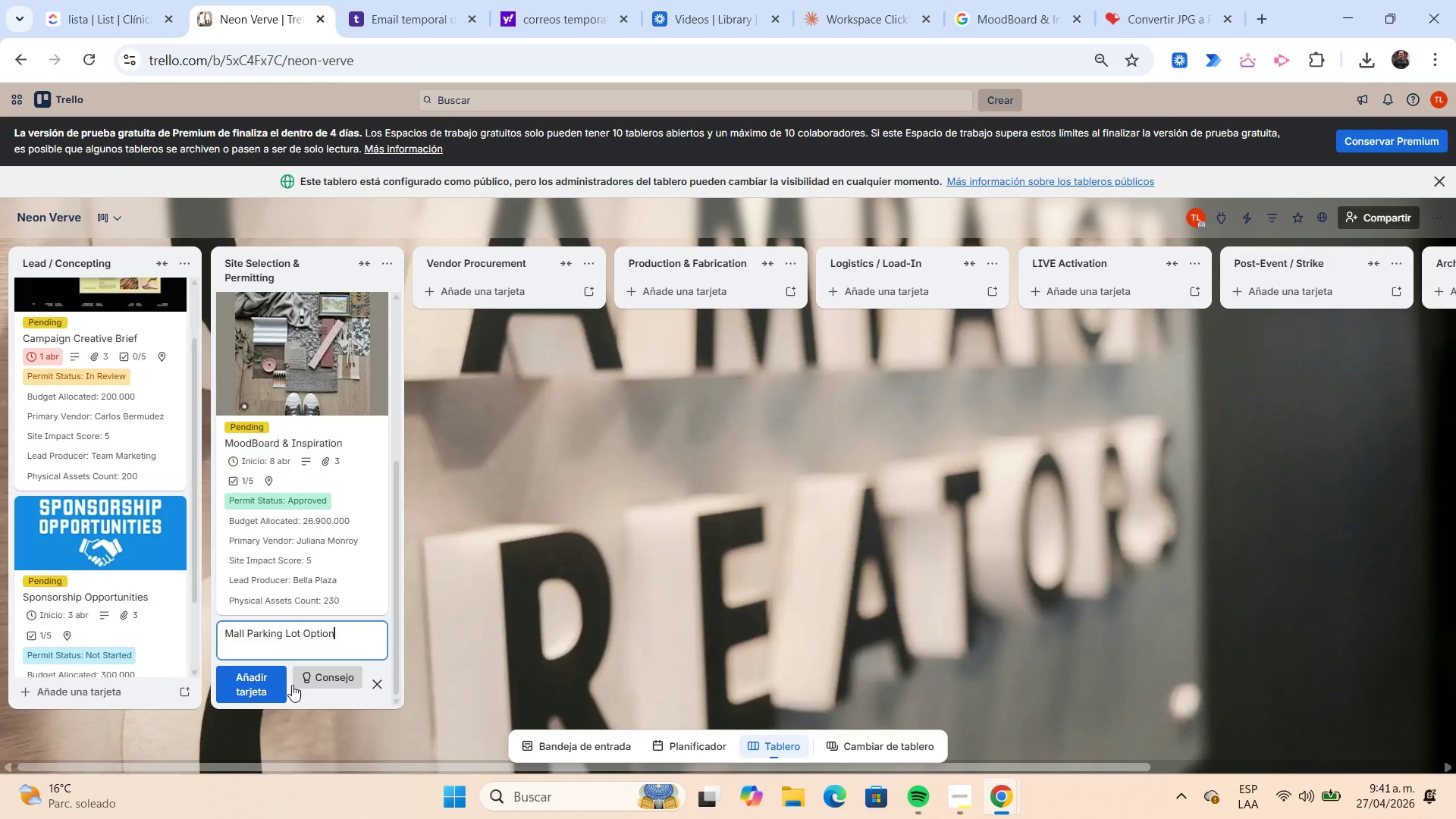 
key(Enter)
 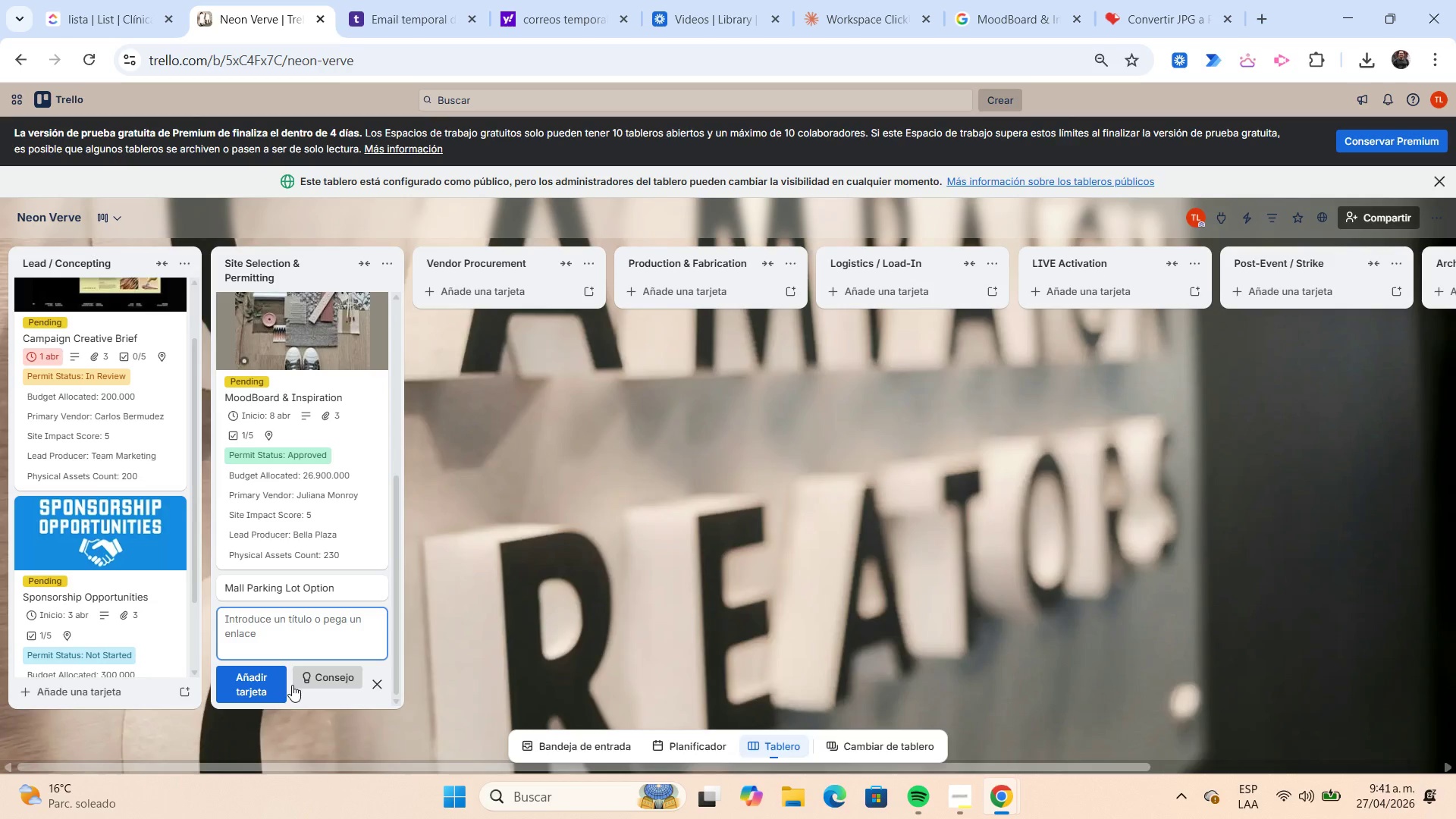 
wait(10.92)
 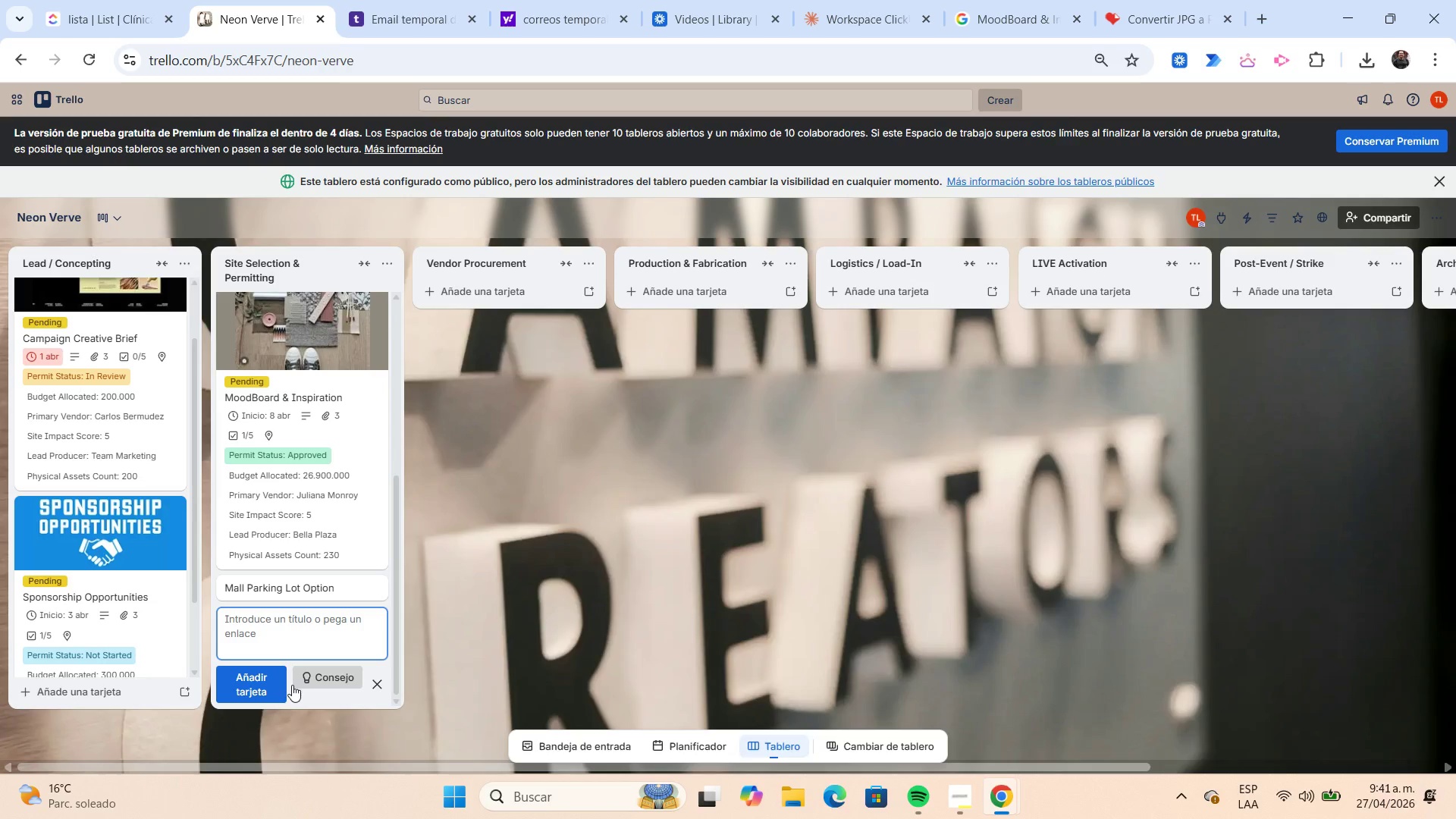 
left_click([285, 589])
 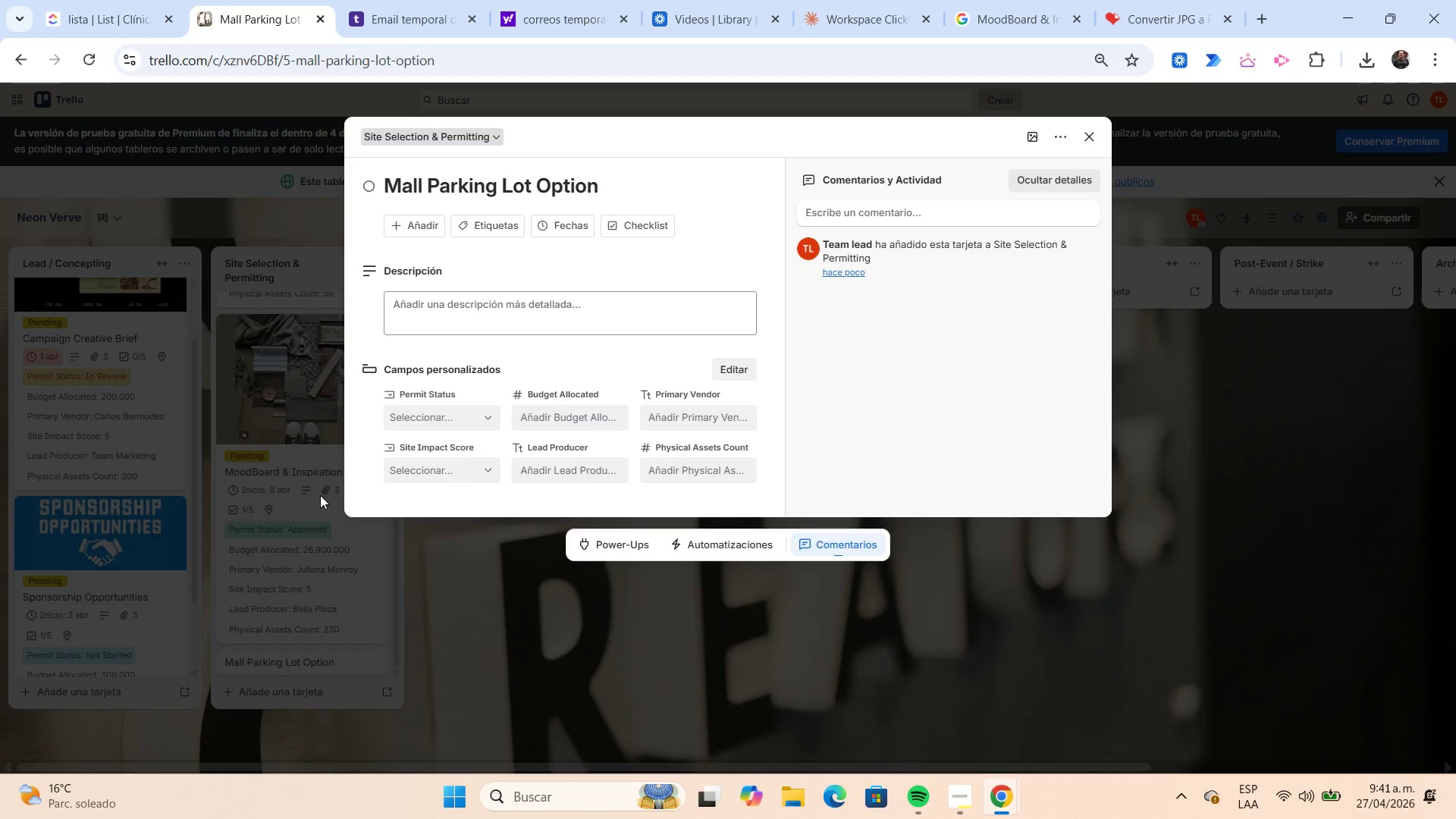 
left_click([483, 234])
 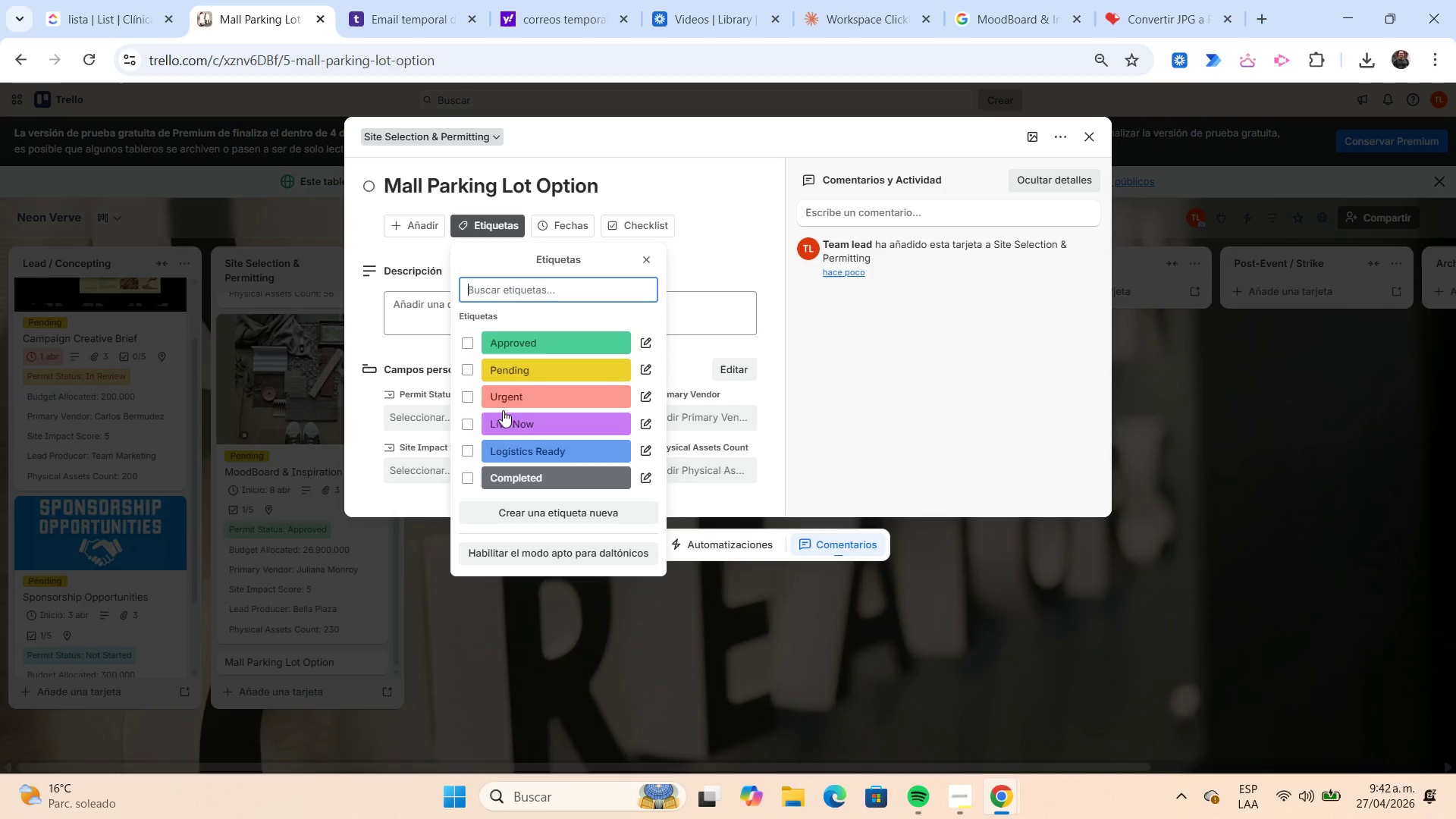 
left_click([508, 445])
 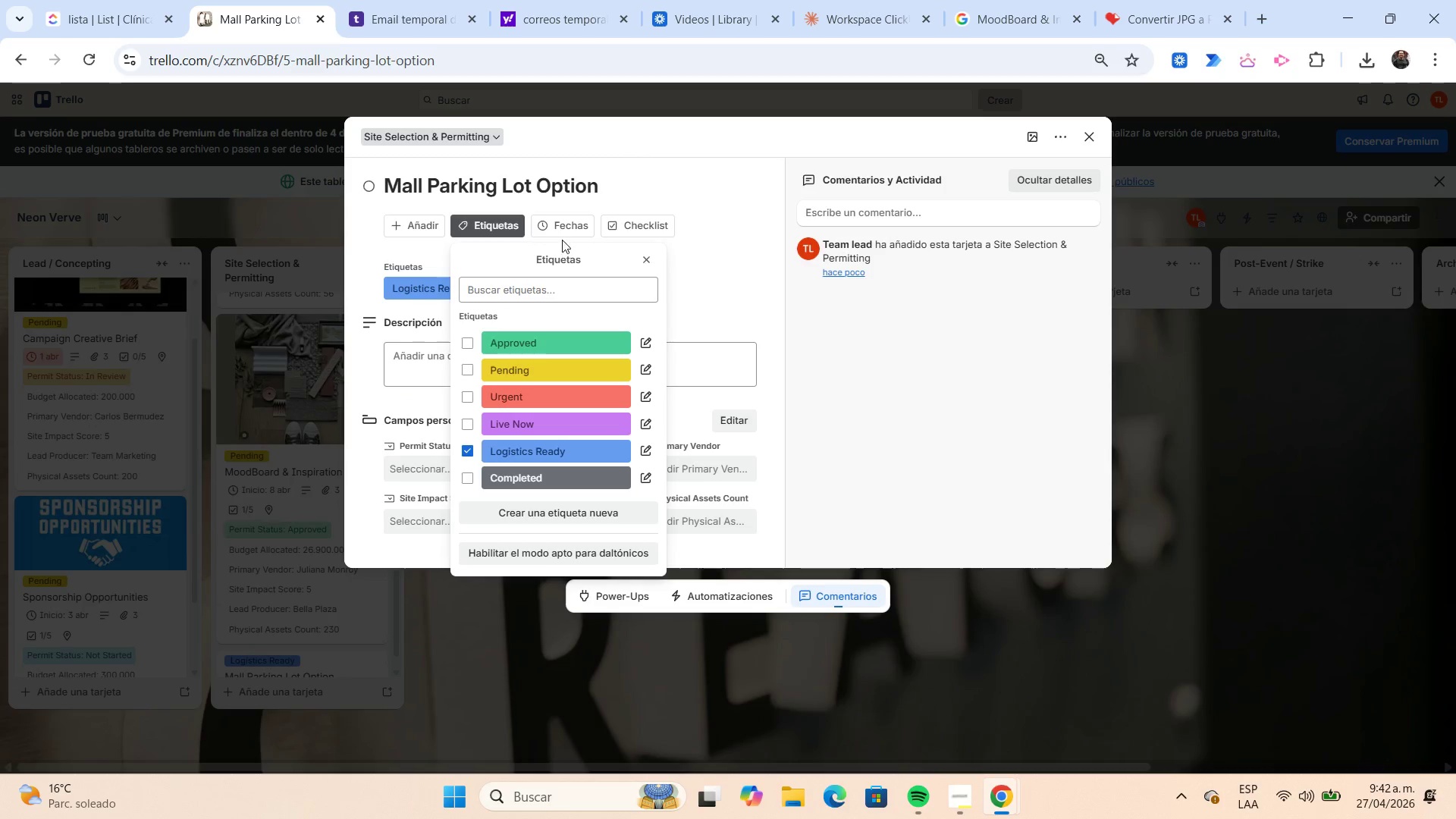 
left_click([562, 228])
 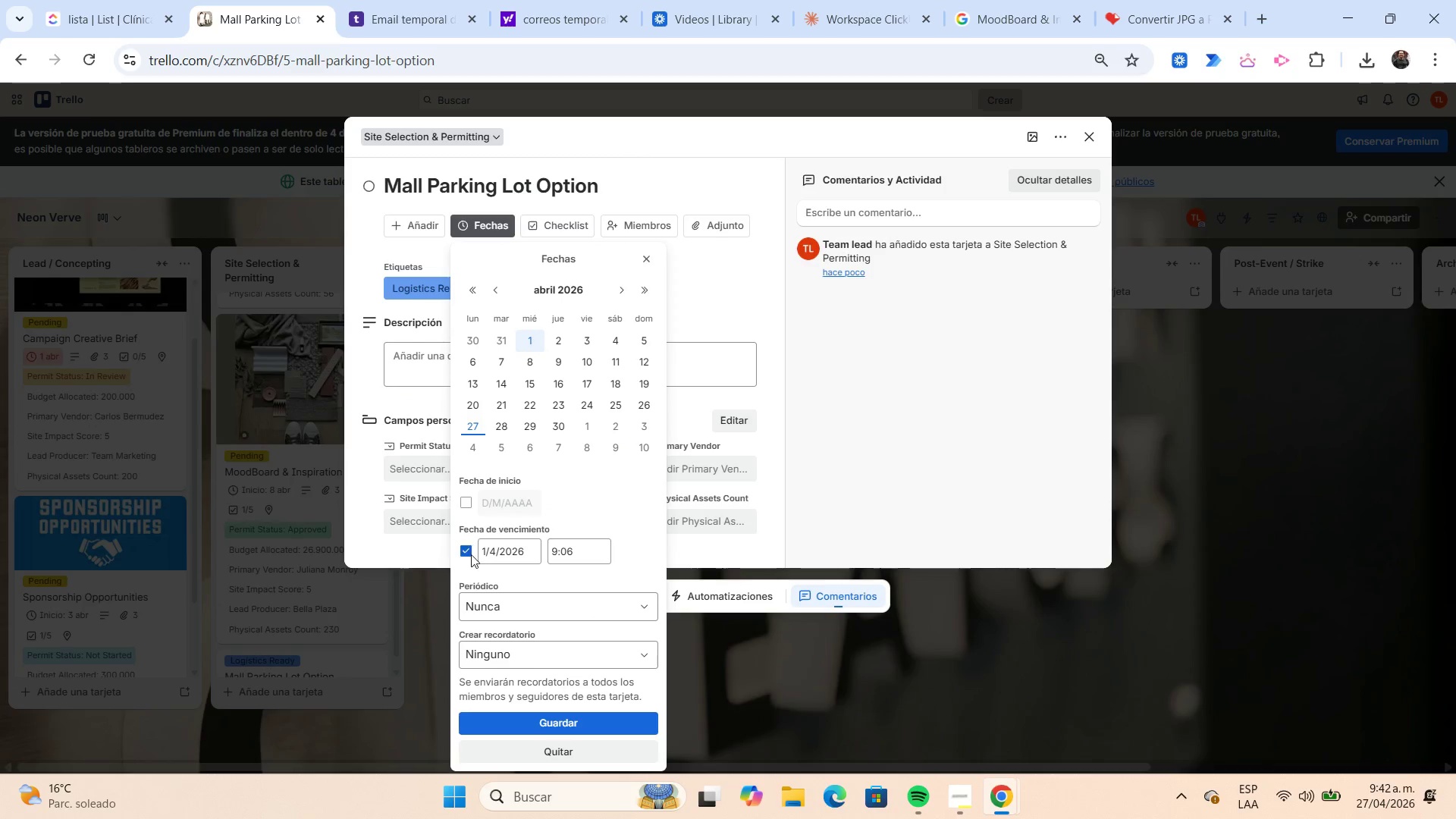 
left_click([468, 553])
 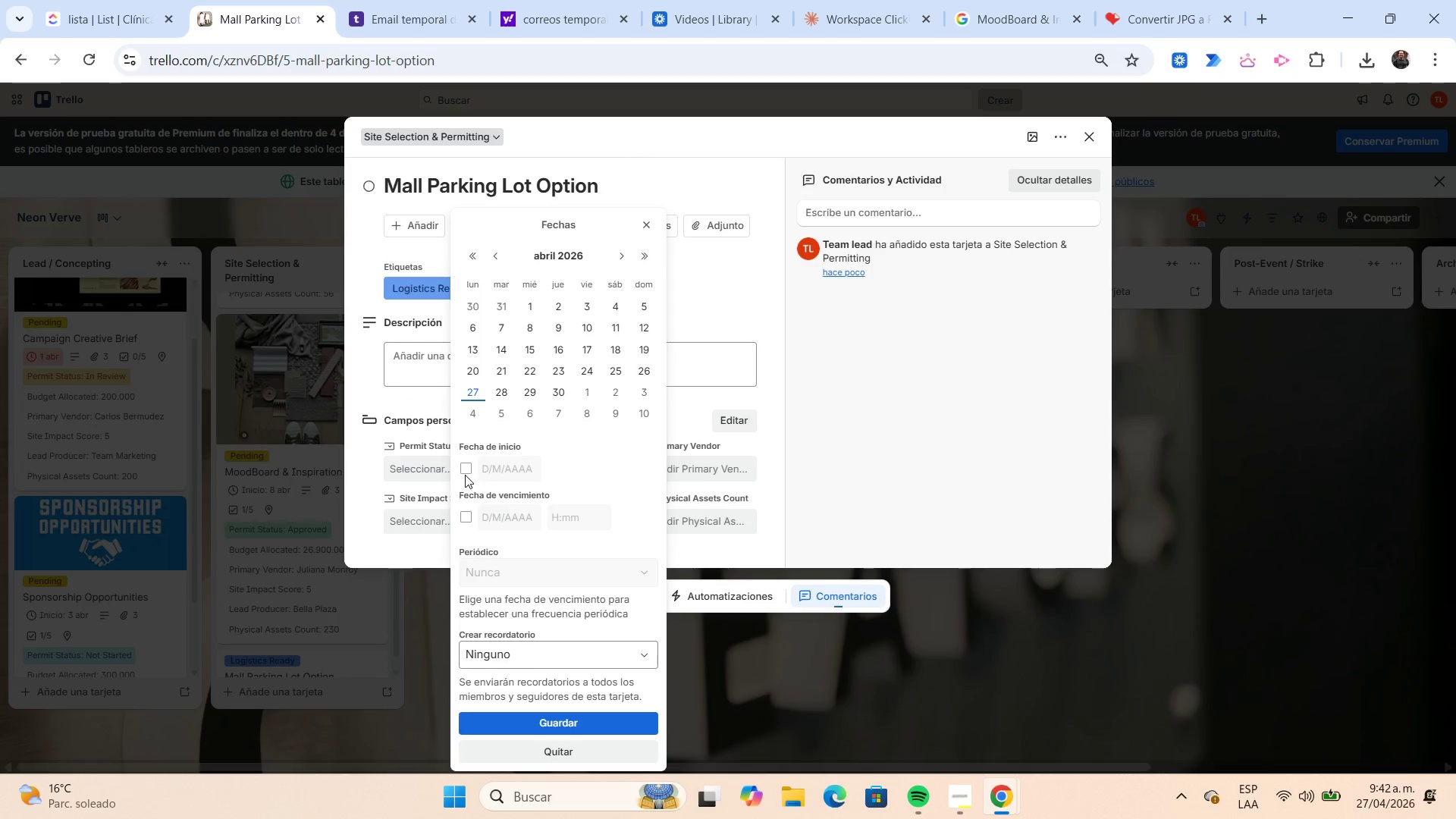 
left_click([463, 473])
 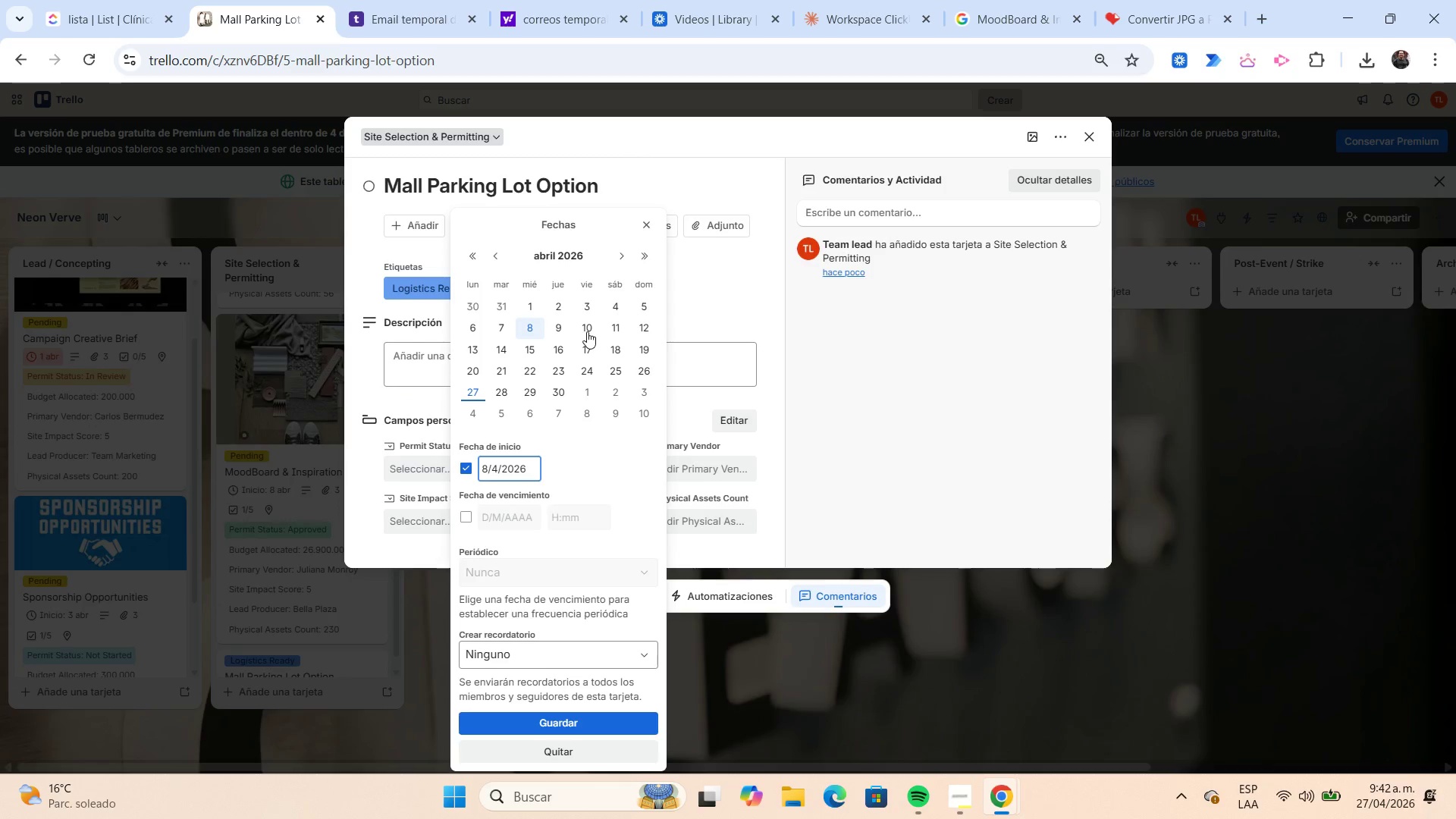 
left_click([587, 331])
 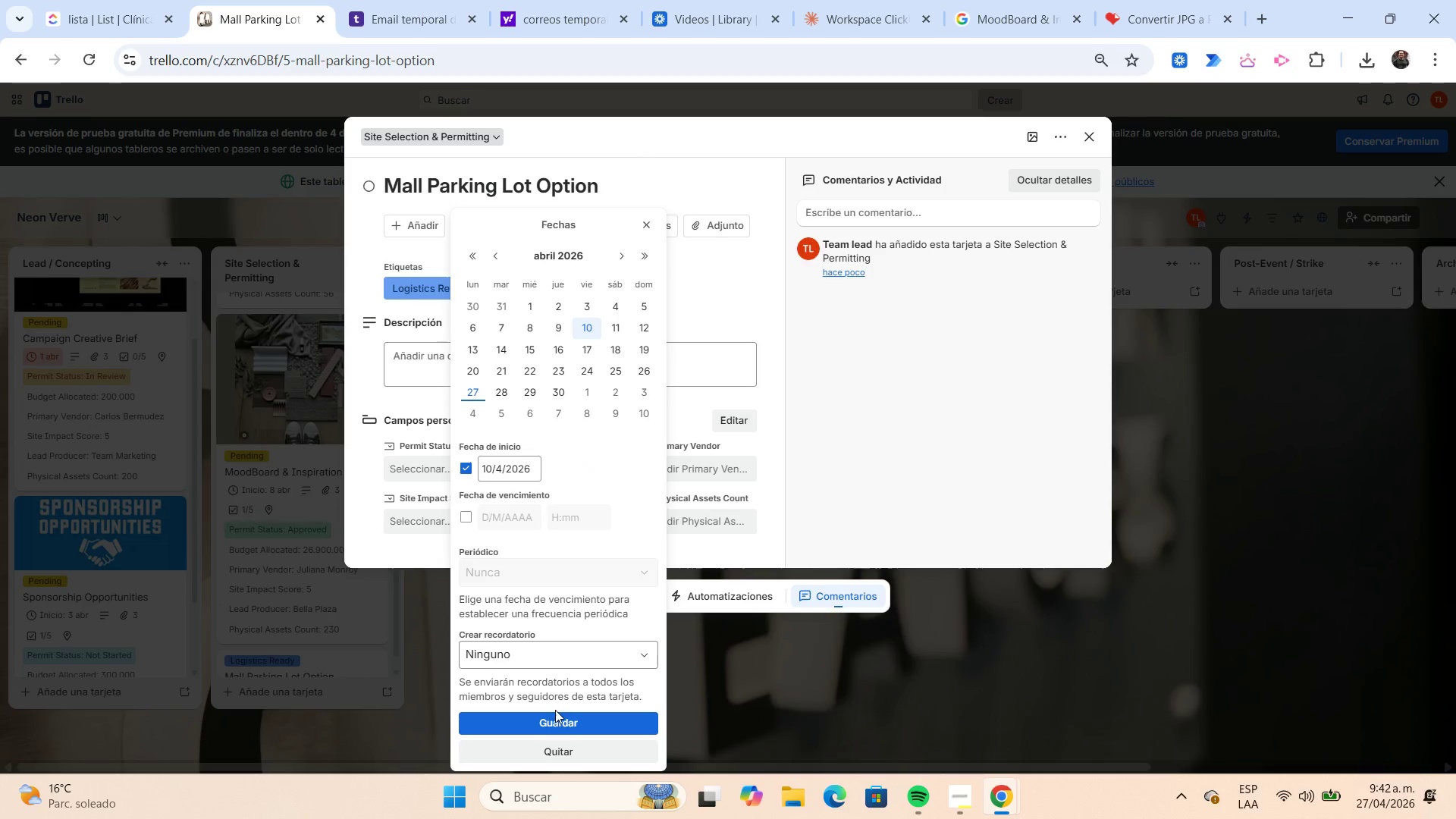 
left_click([557, 717])
 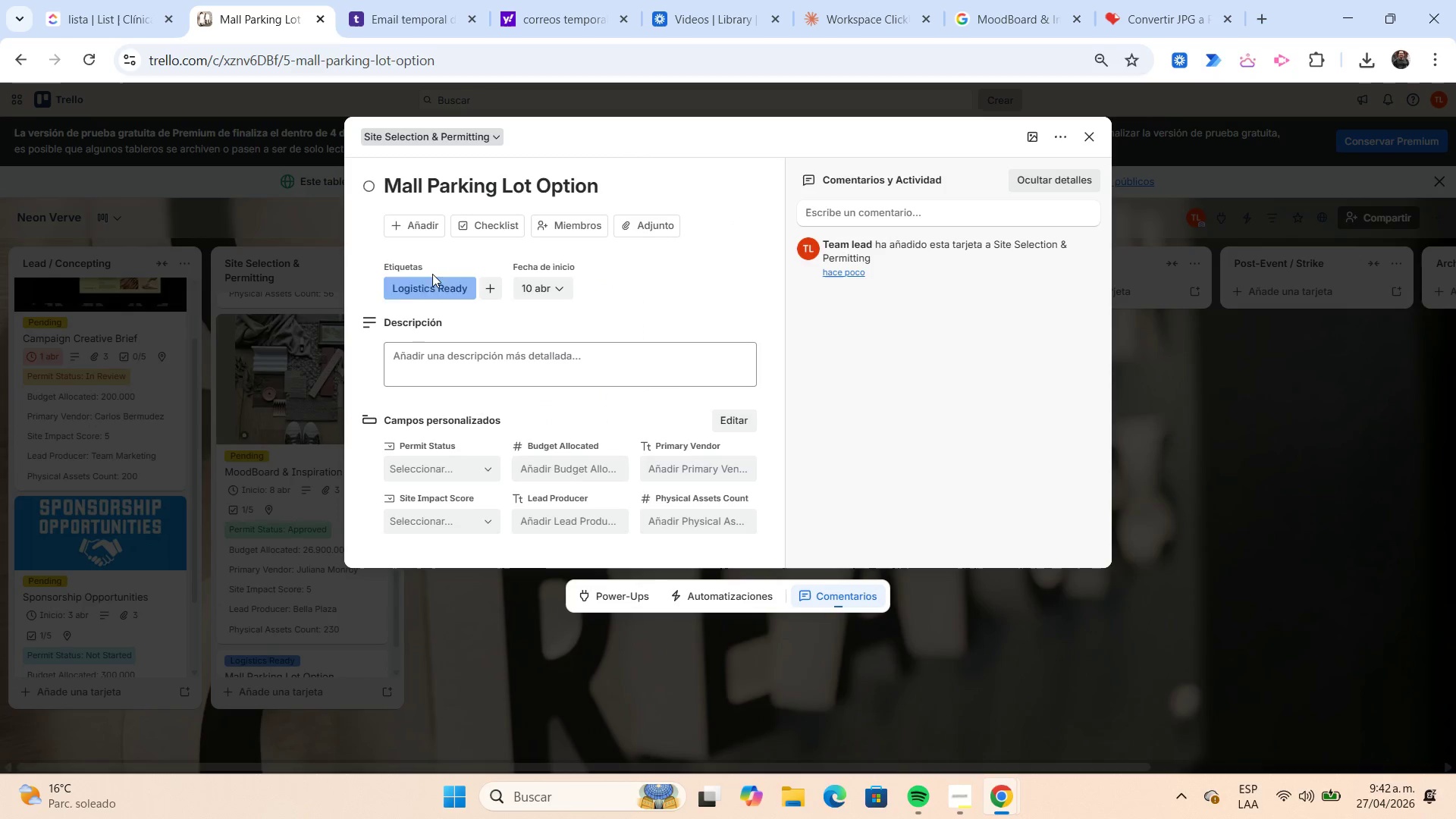 
left_click([409, 233])
 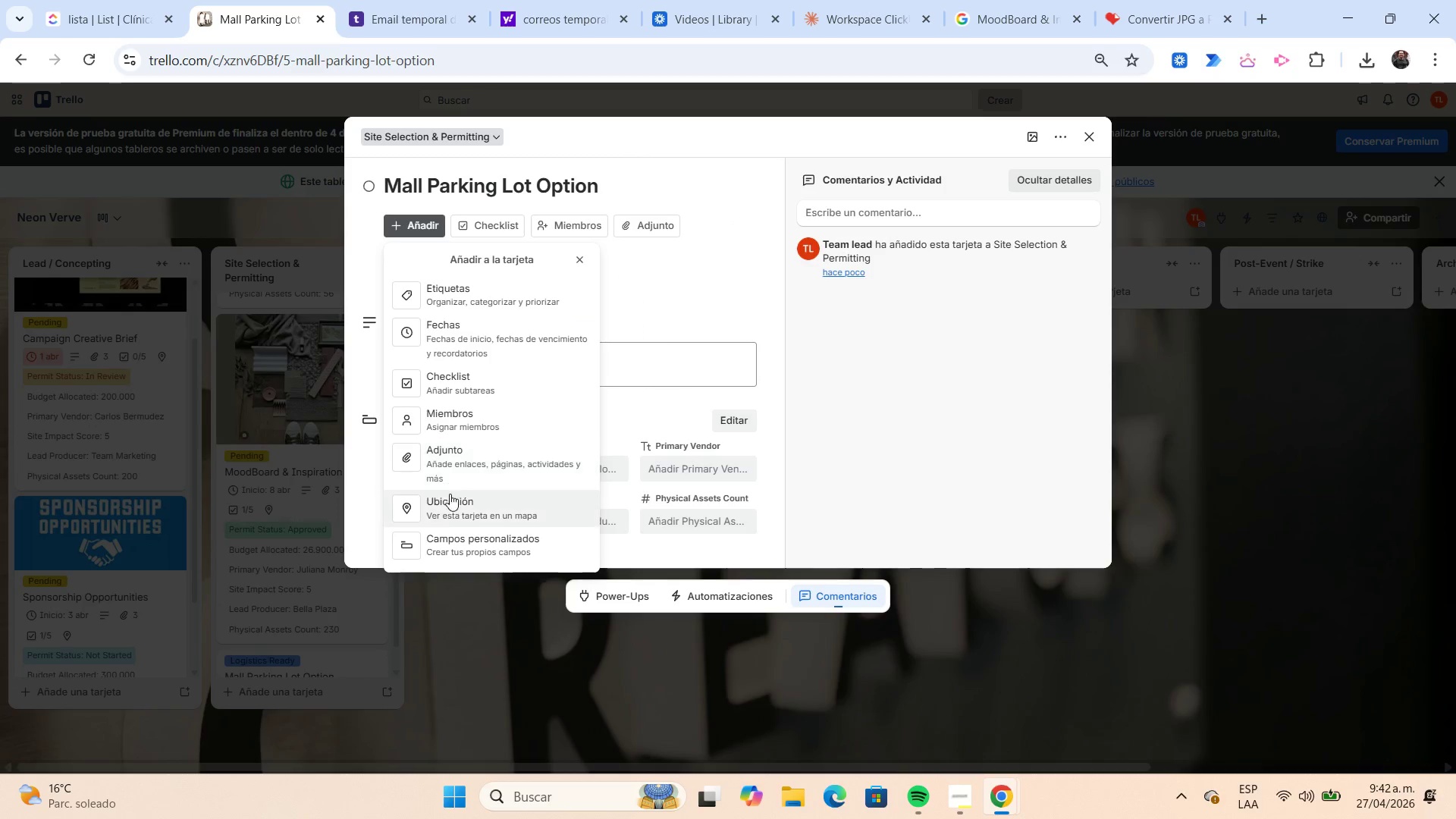 
left_click([450, 507])
 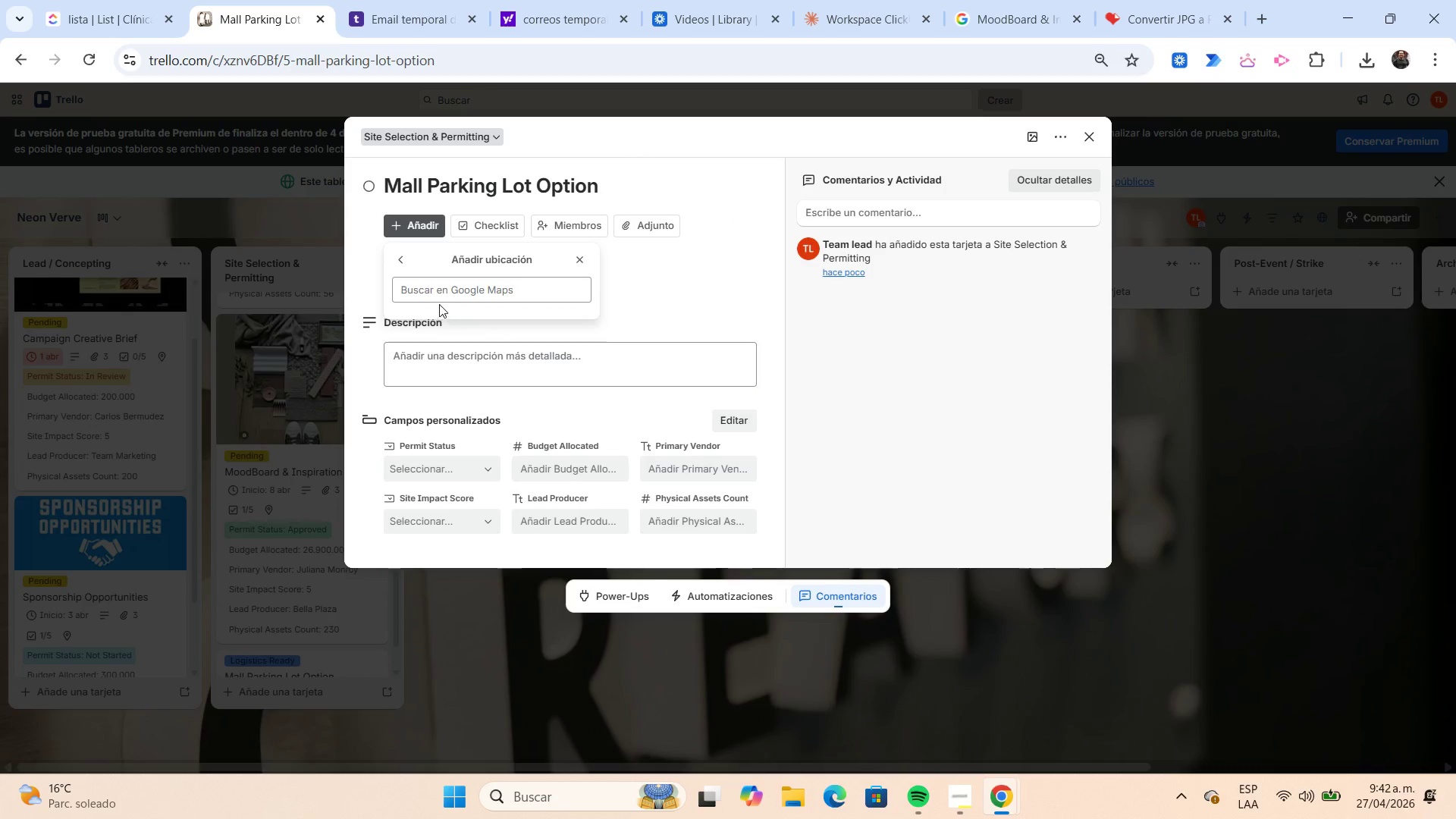 
left_click([433, 298])
 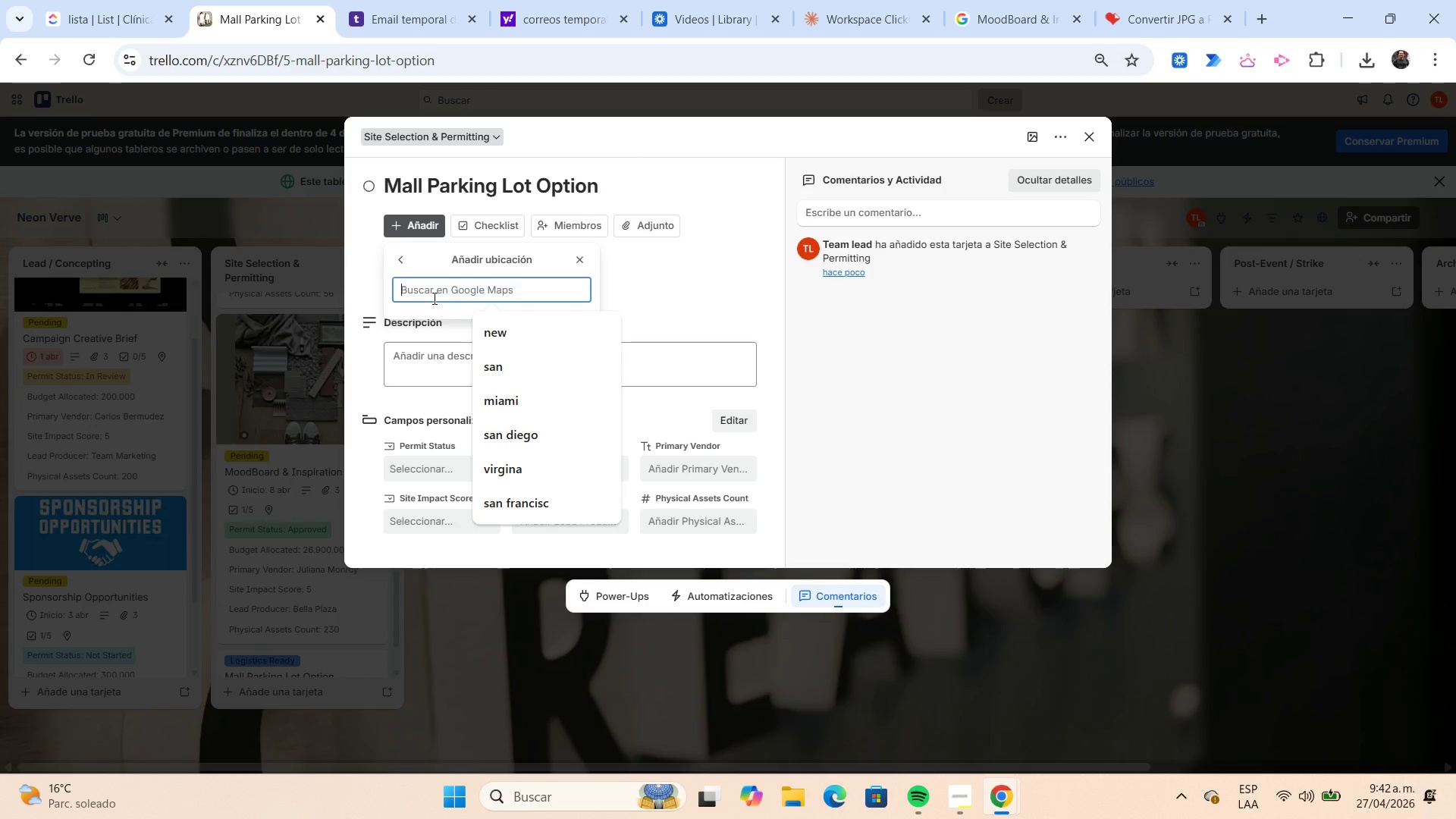 
wait(7.52)
 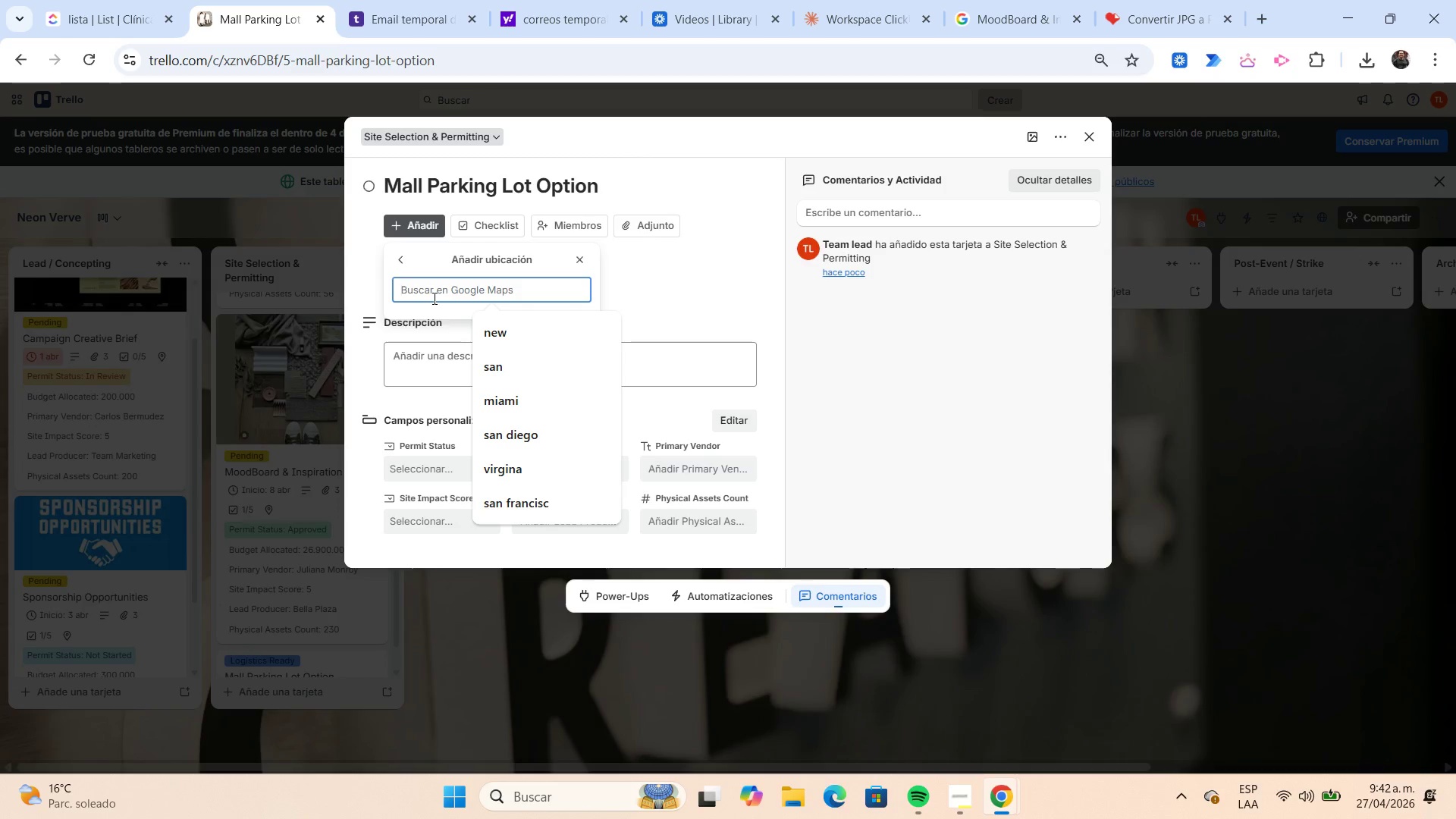 
type(buca)
 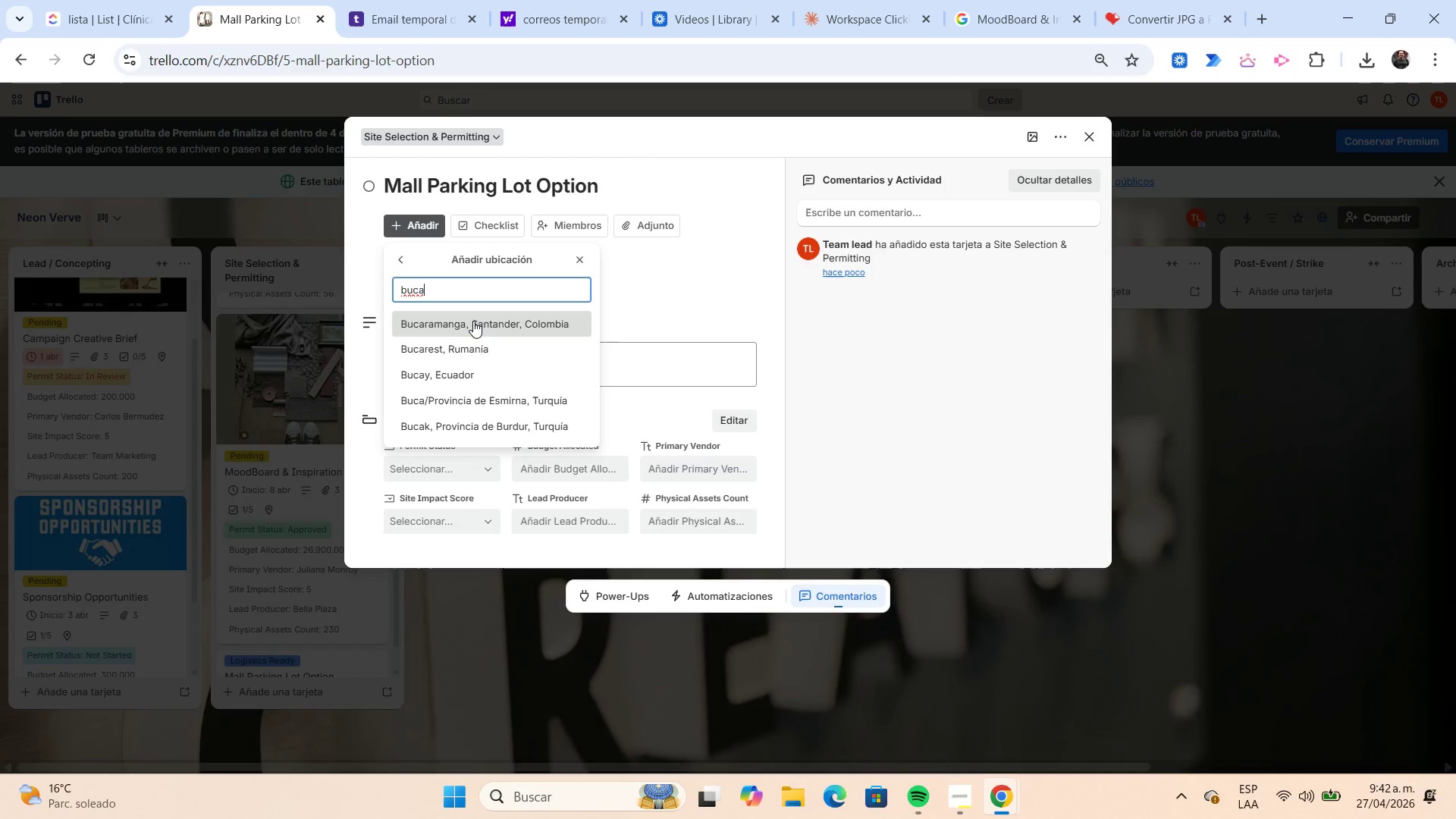 
left_click([473, 321])
 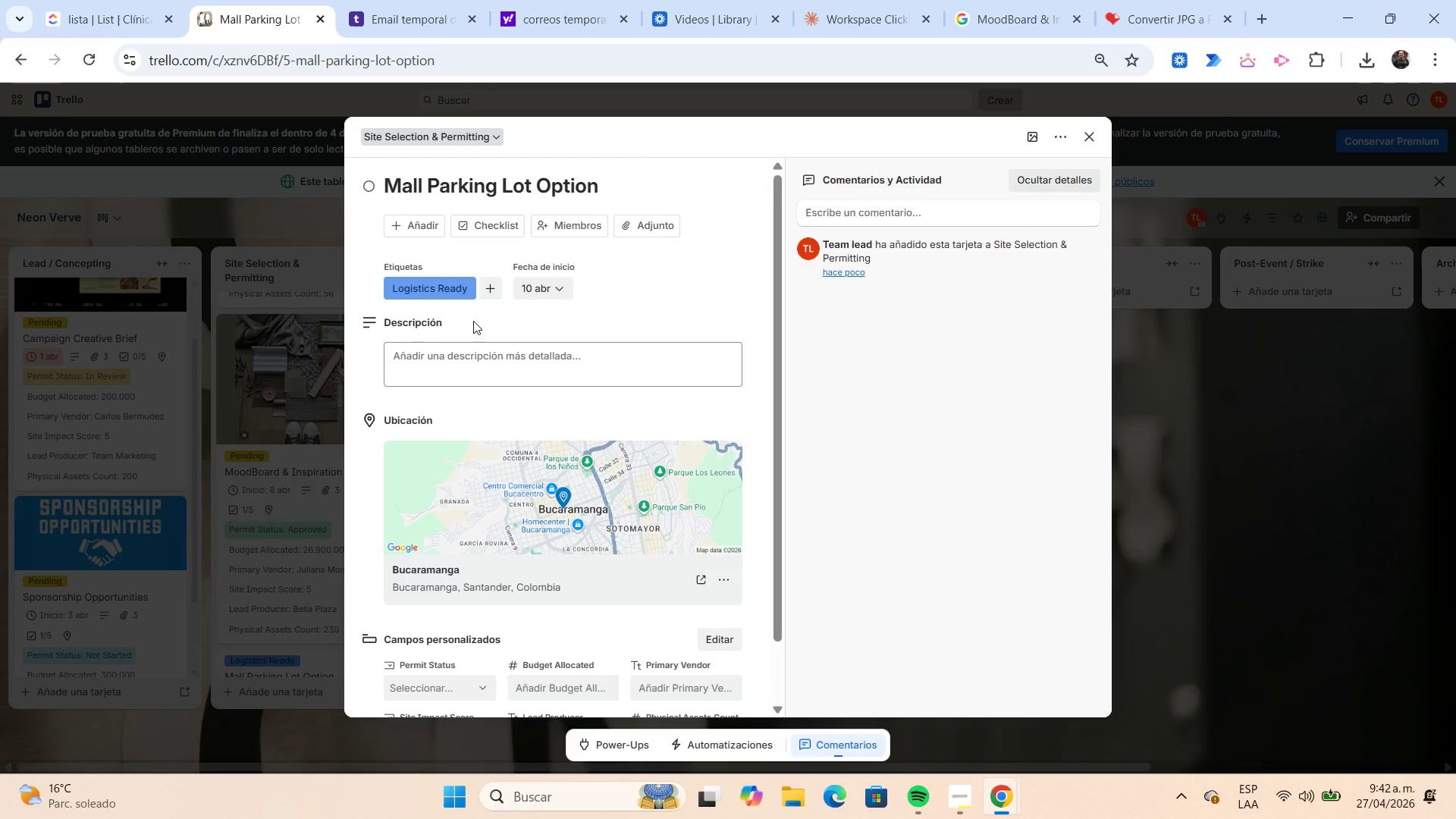 
wait(5.83)
 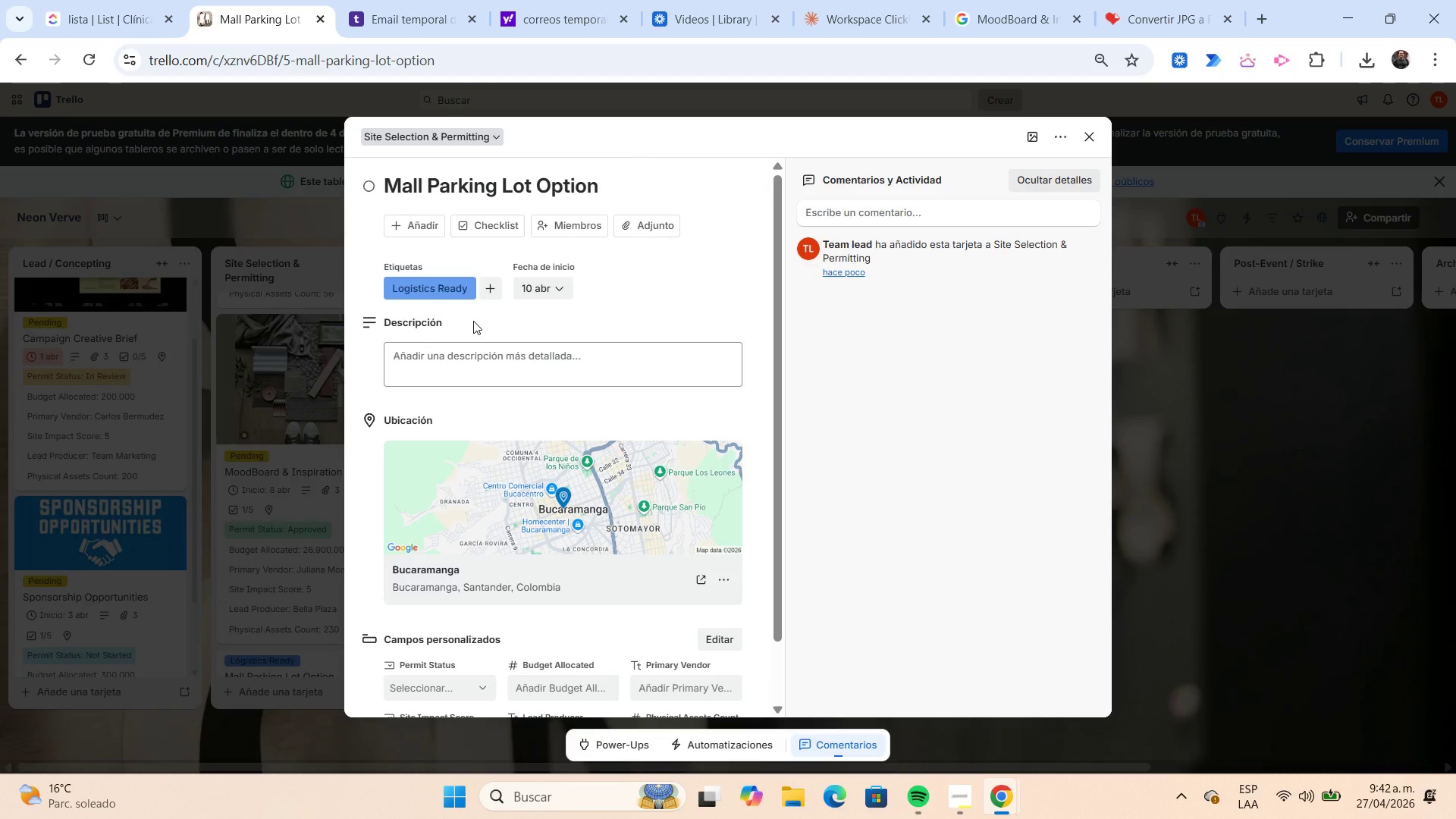 
left_click([443, 356])
 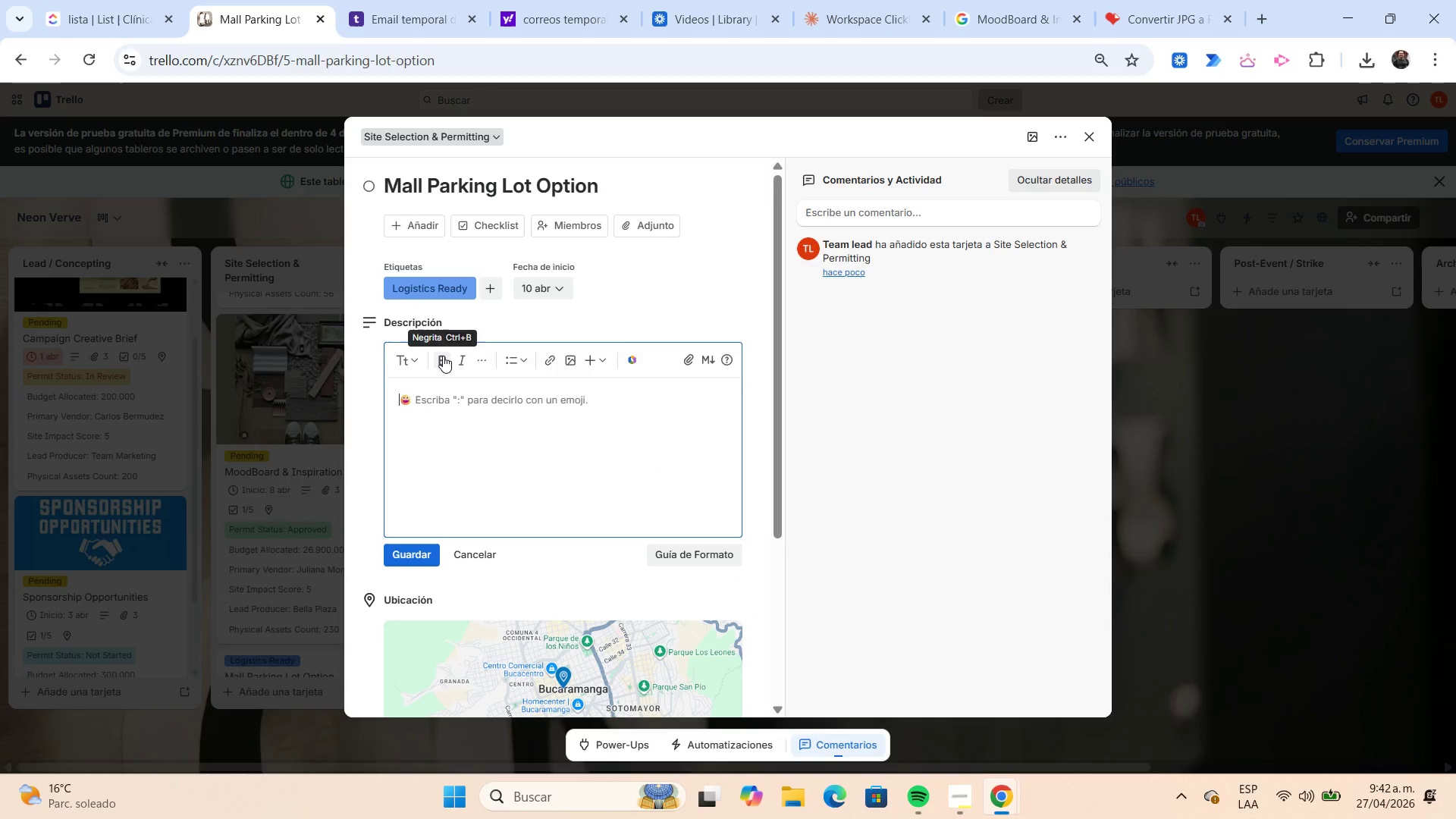 
type(Backup venue option with easier permitting and larger setup )
 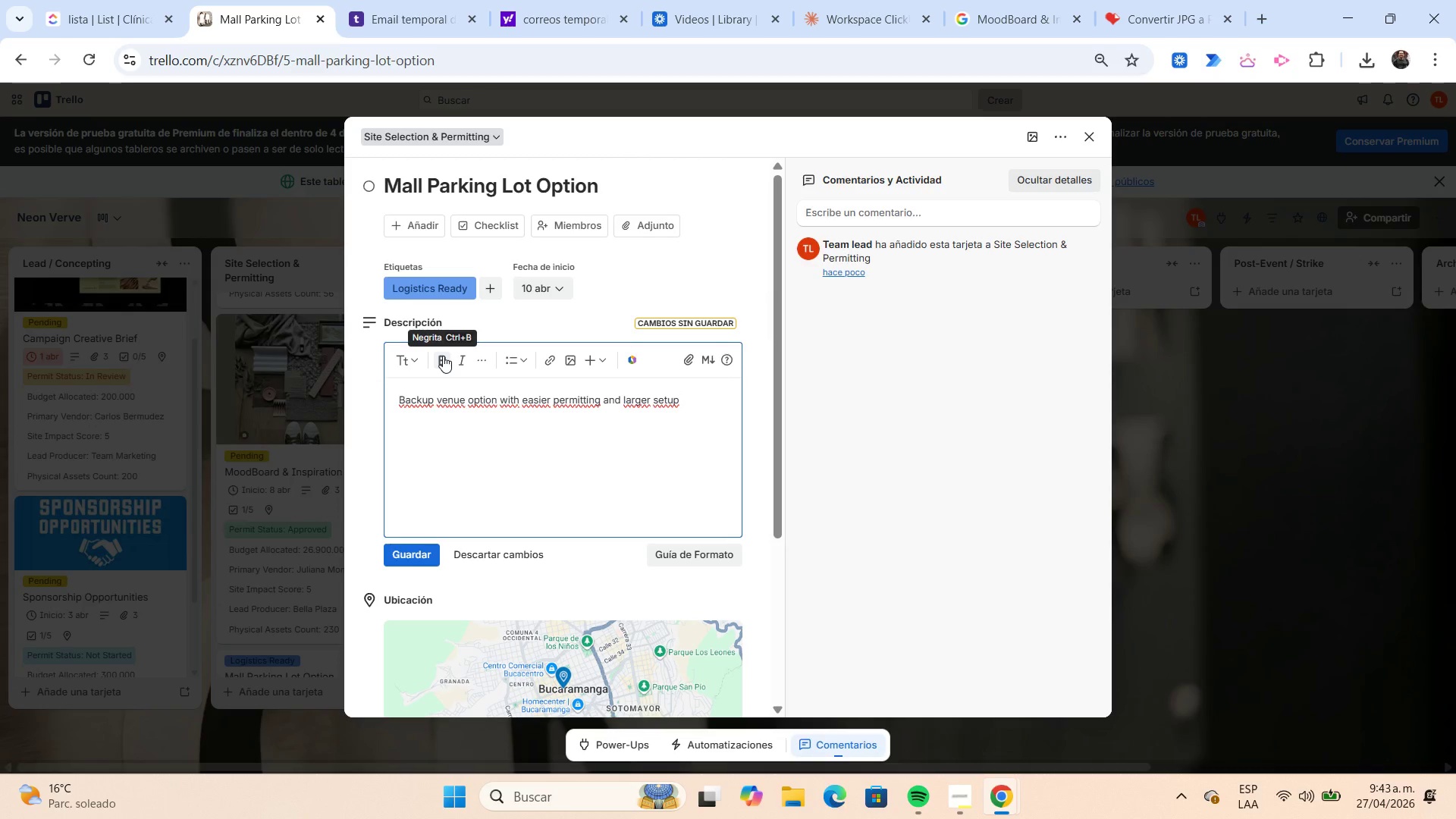 
type( footprint.)
 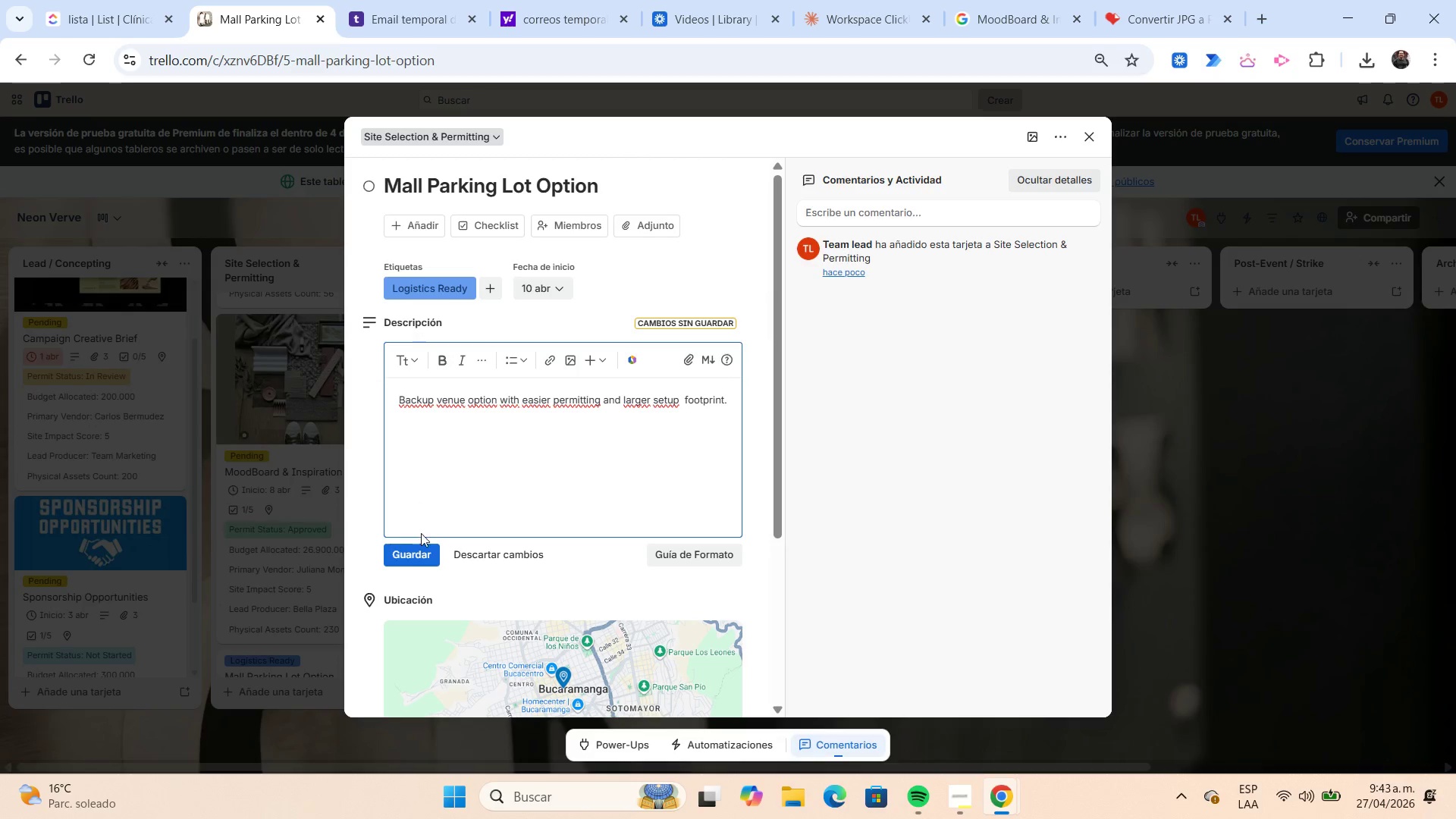 
left_click([419, 550])
 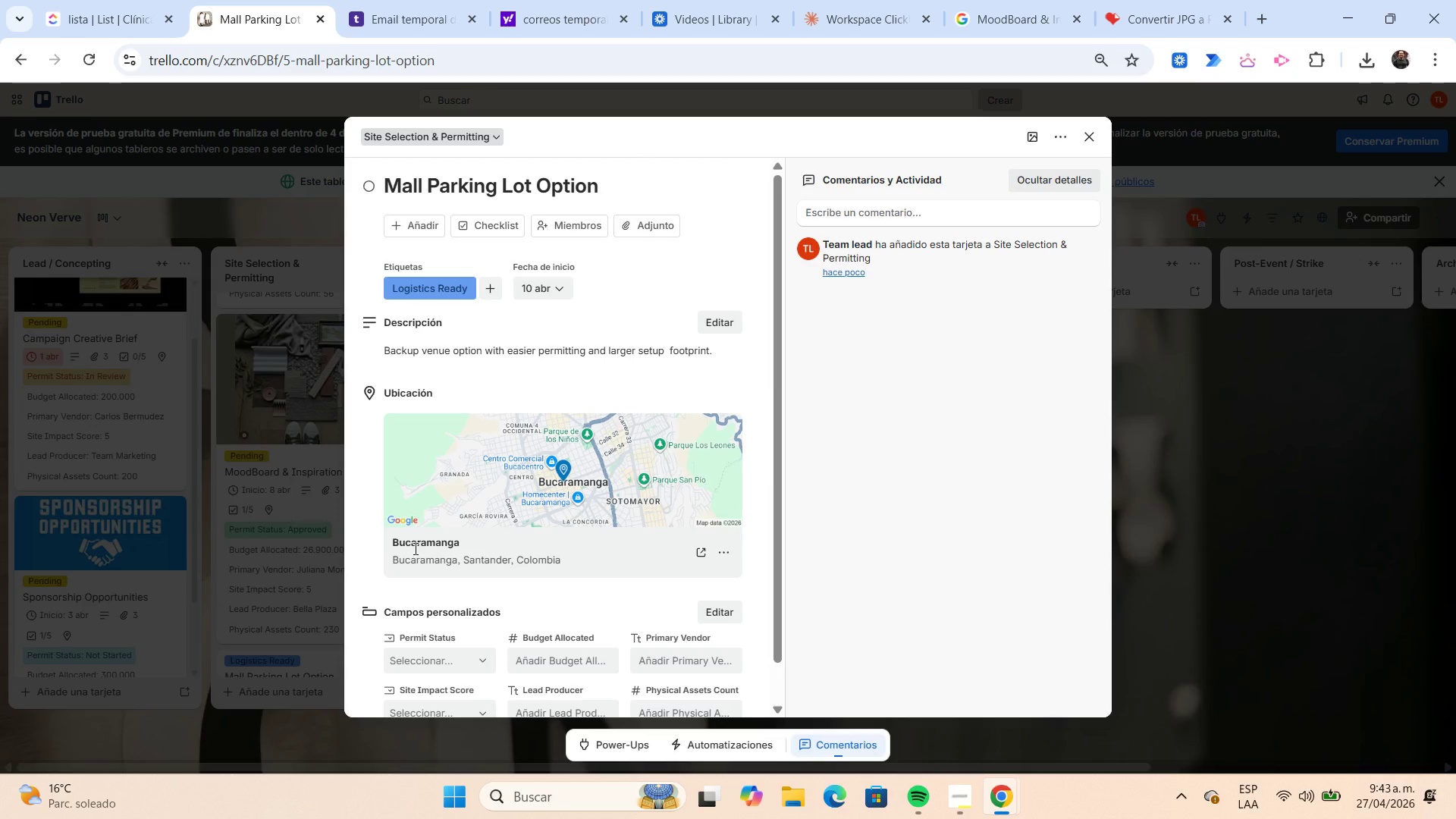 
wait(6.09)
 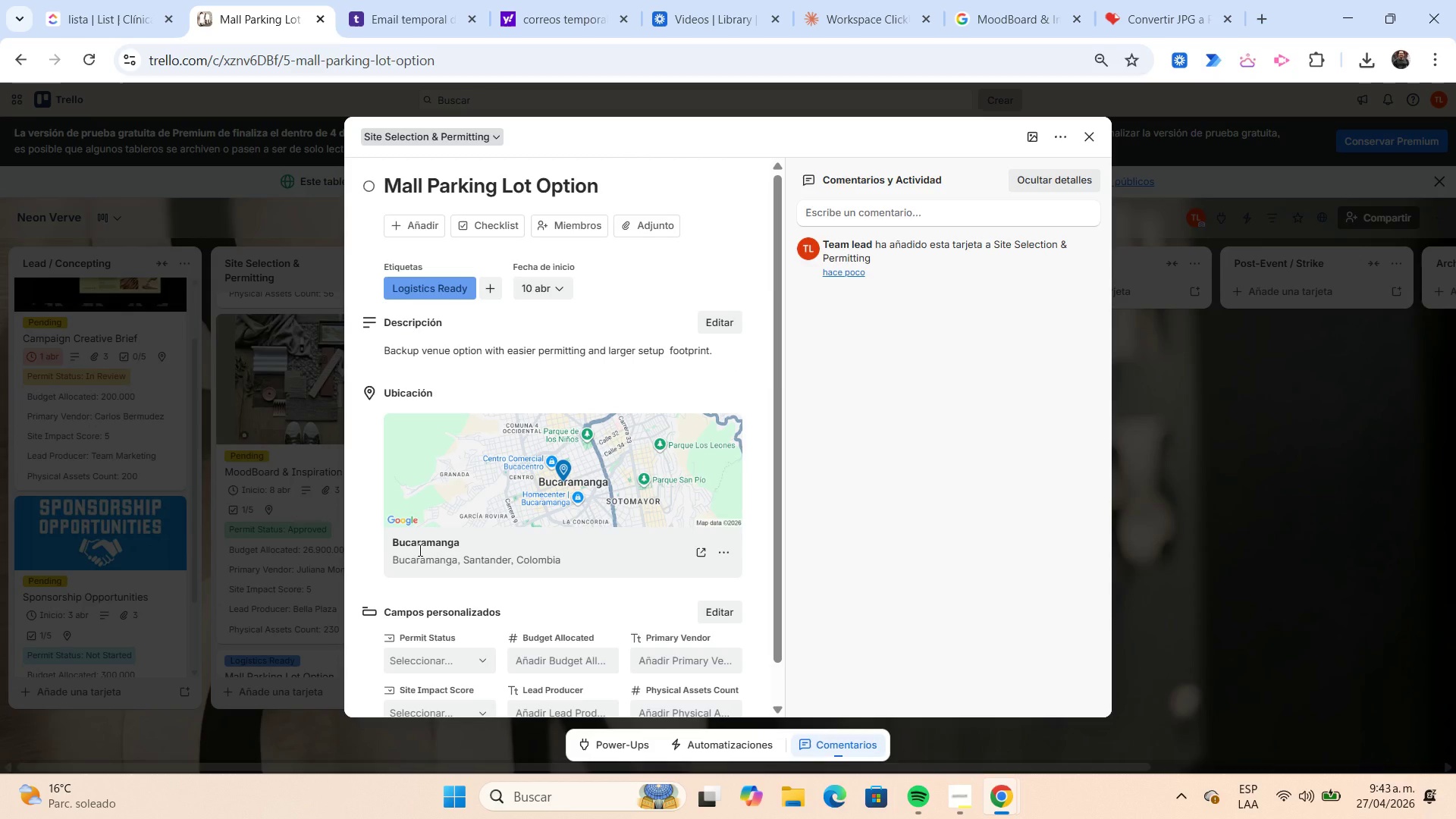 
scroll: coordinate [498, 386], scroll_direction: down, amount: 2.0
 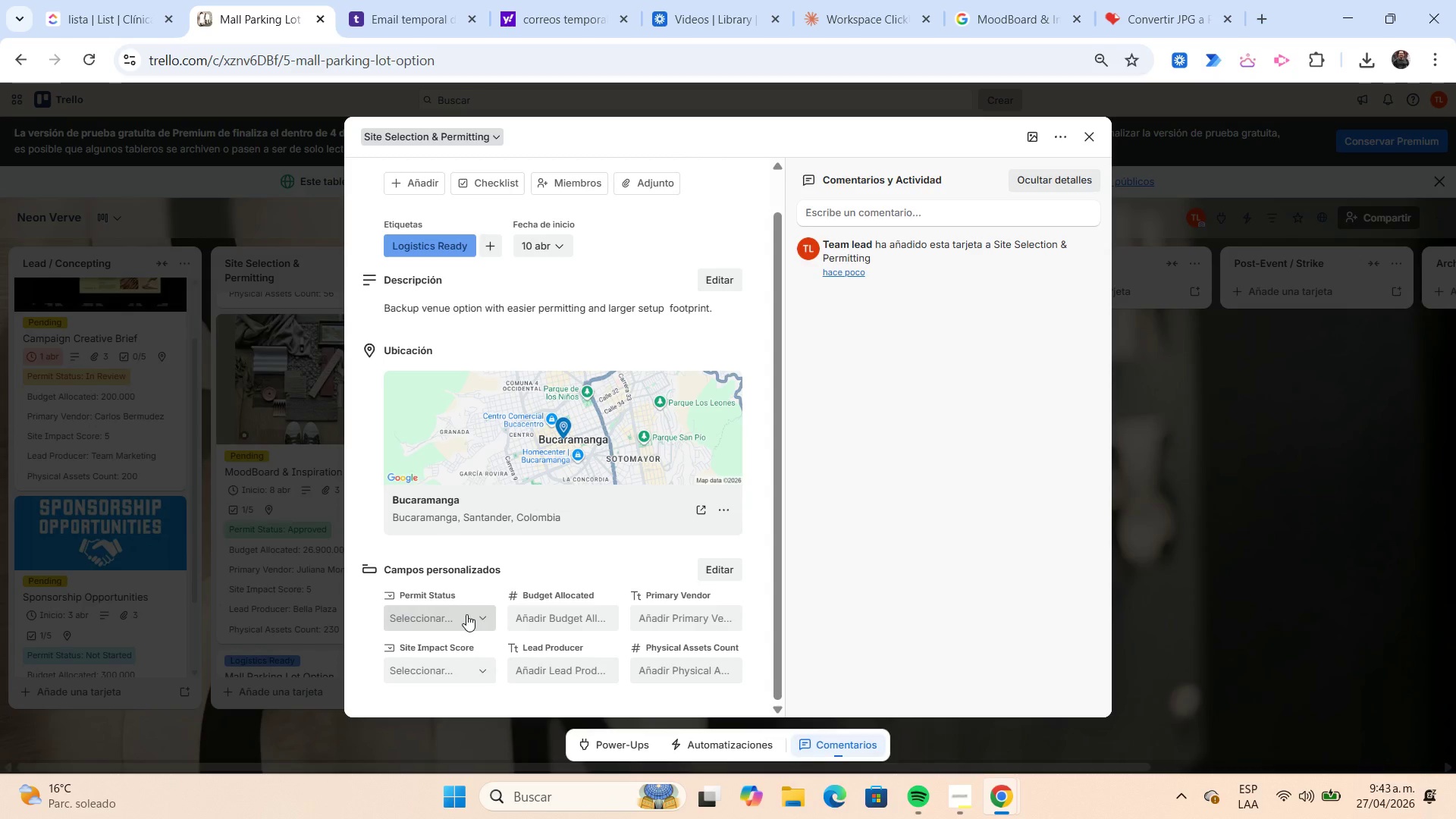 
left_click([466, 614])
 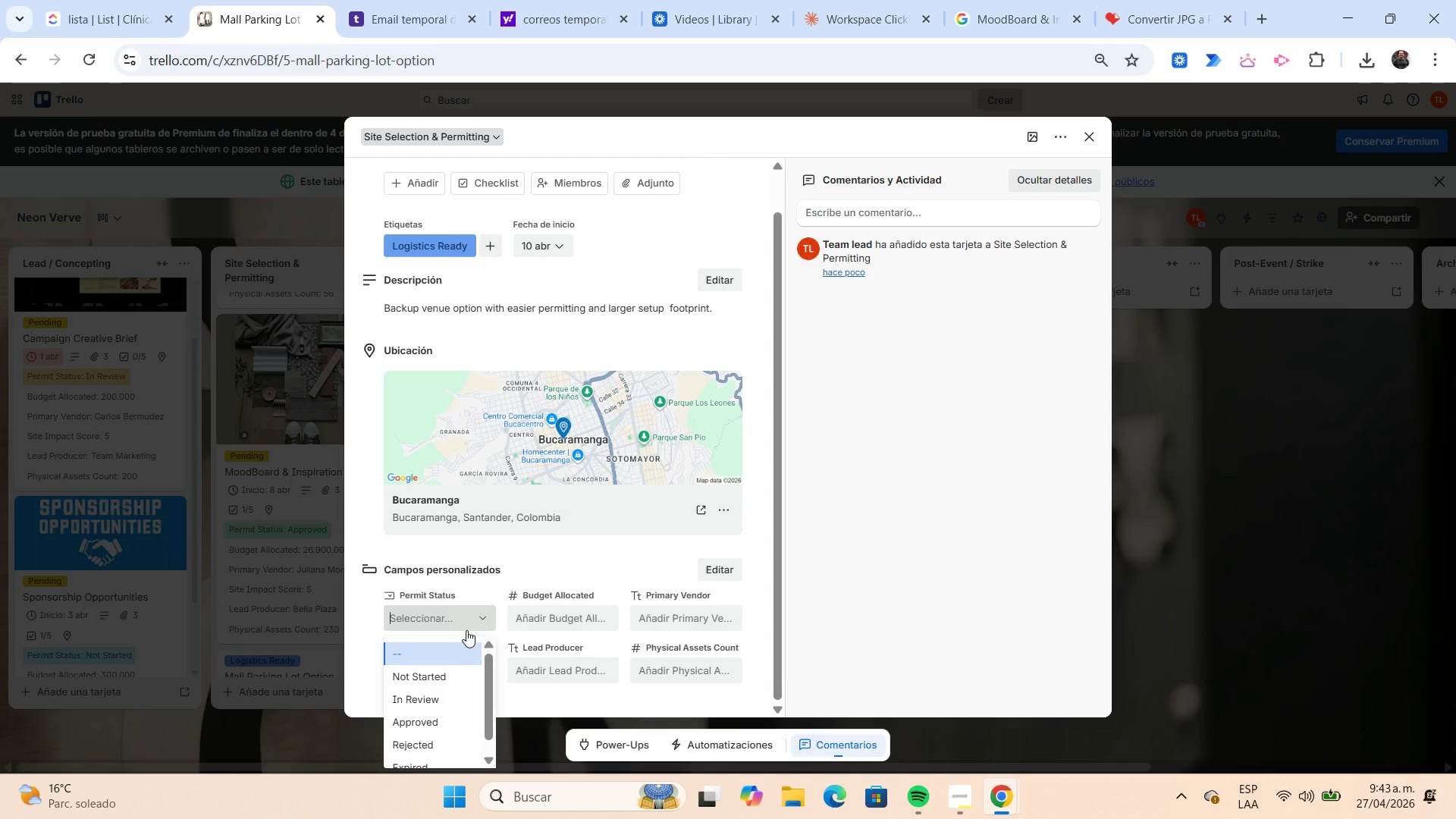 
left_click([462, 715])
 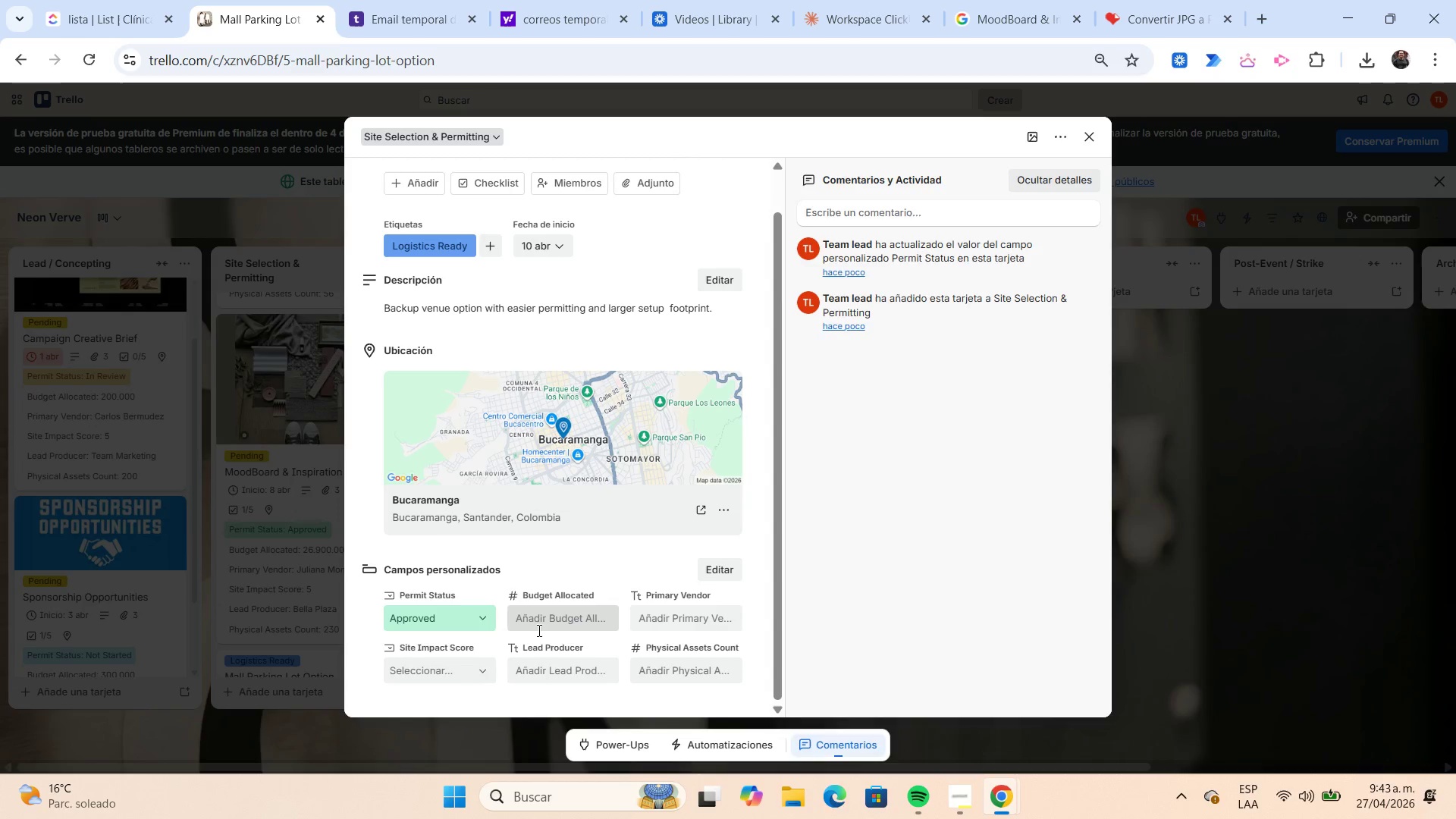 
left_click([541, 626])
 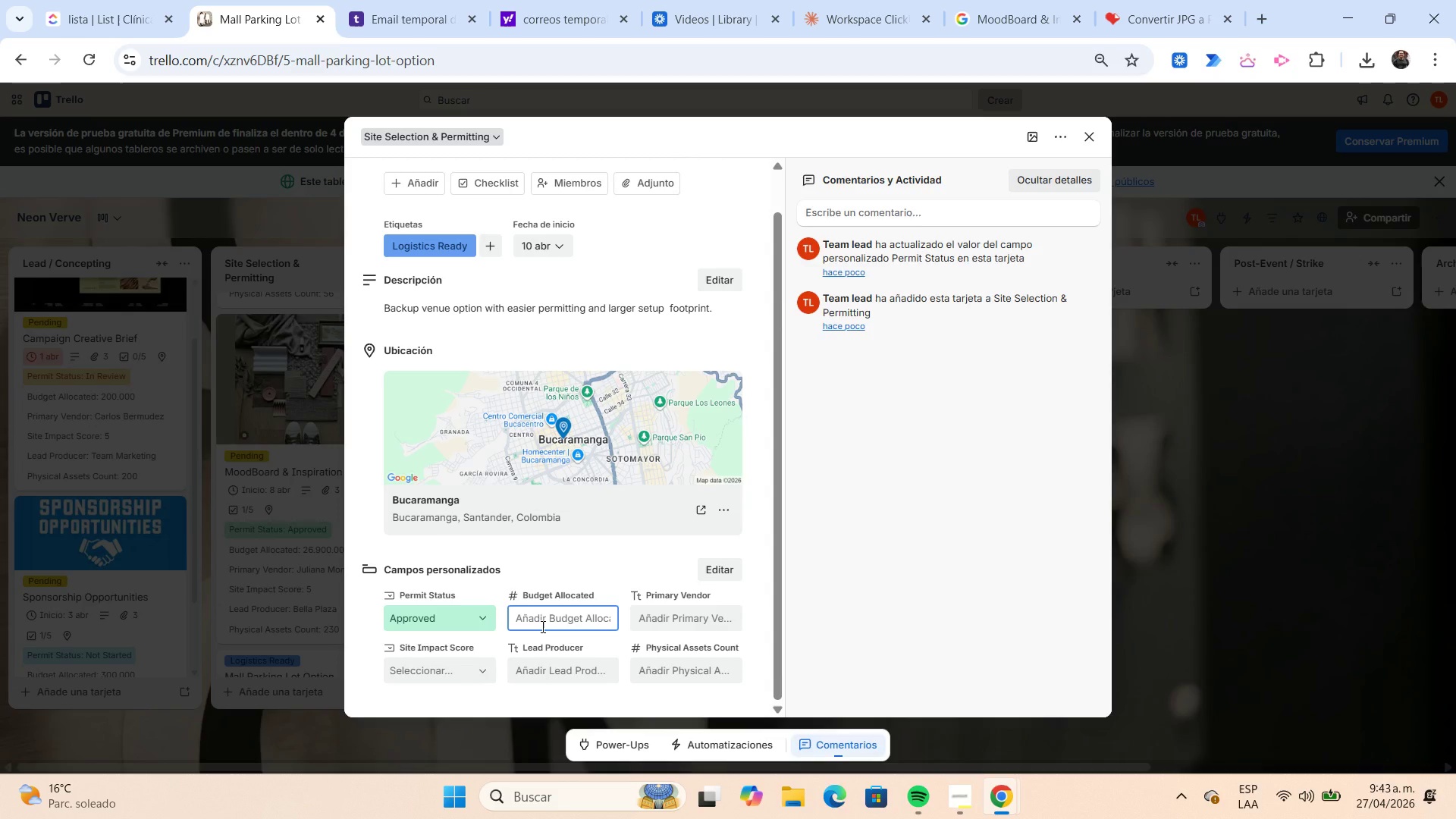 
key(Numpad9)
 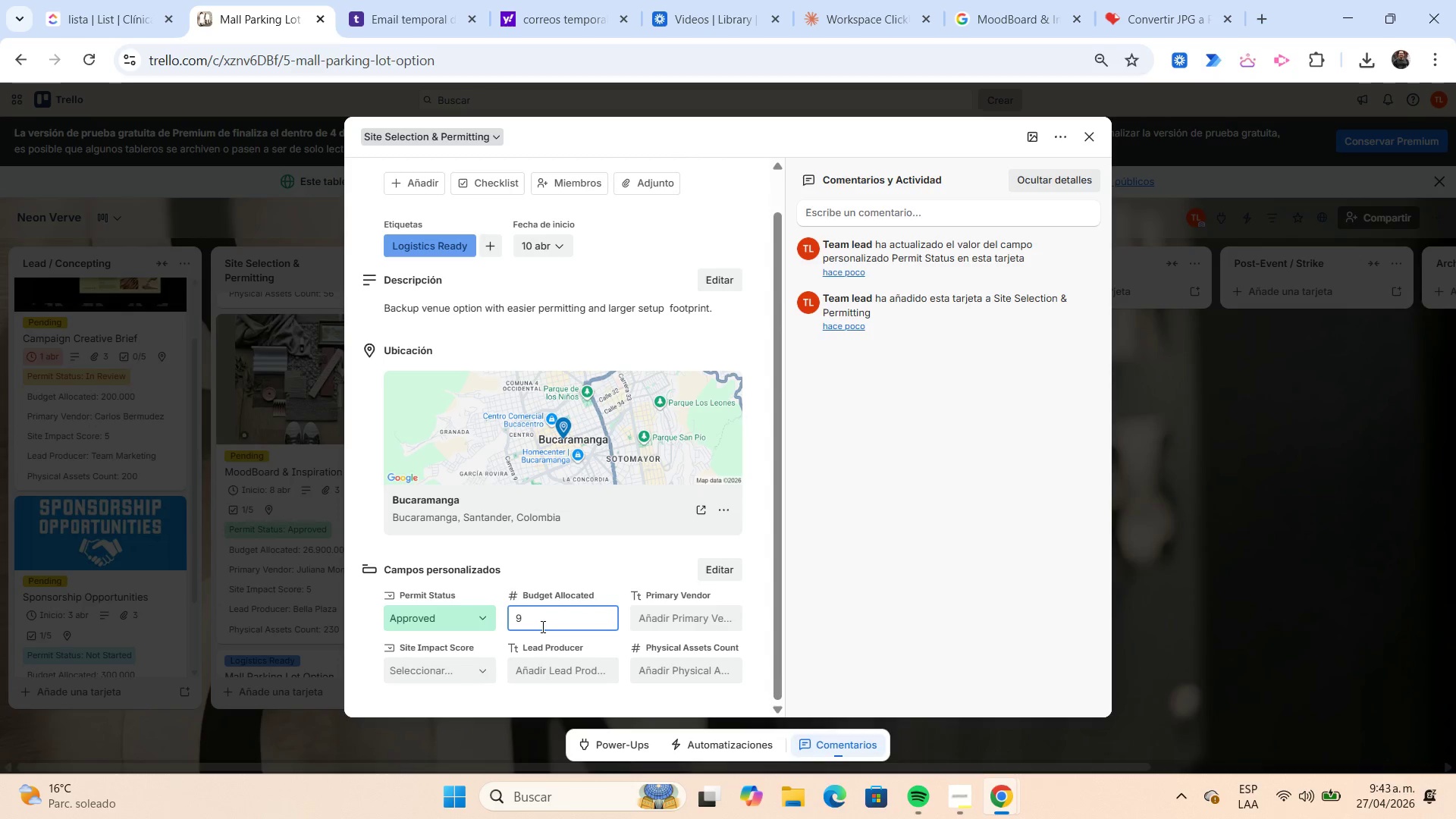 
key(Numpad5)
 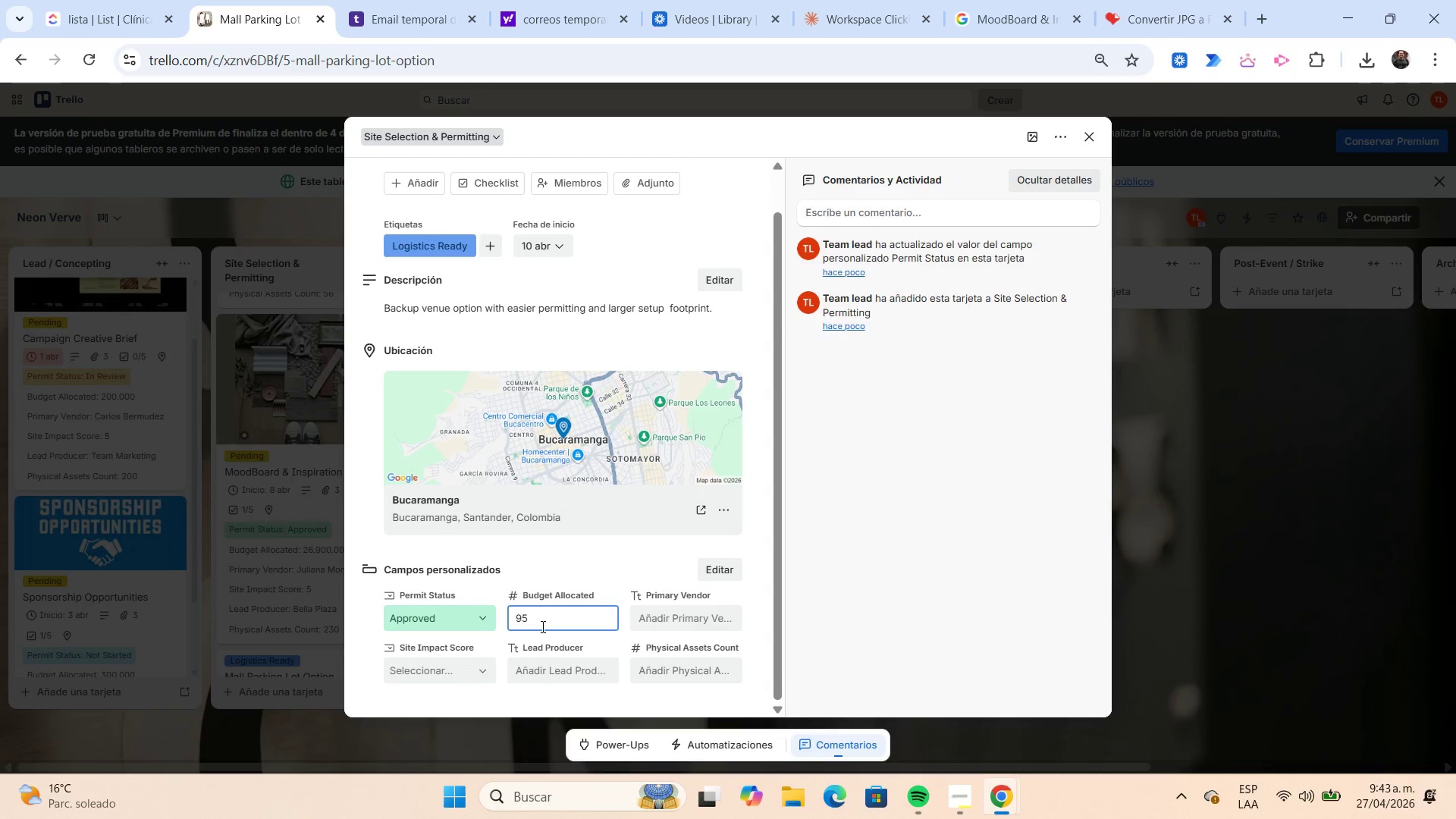 
key(Numpad3)
 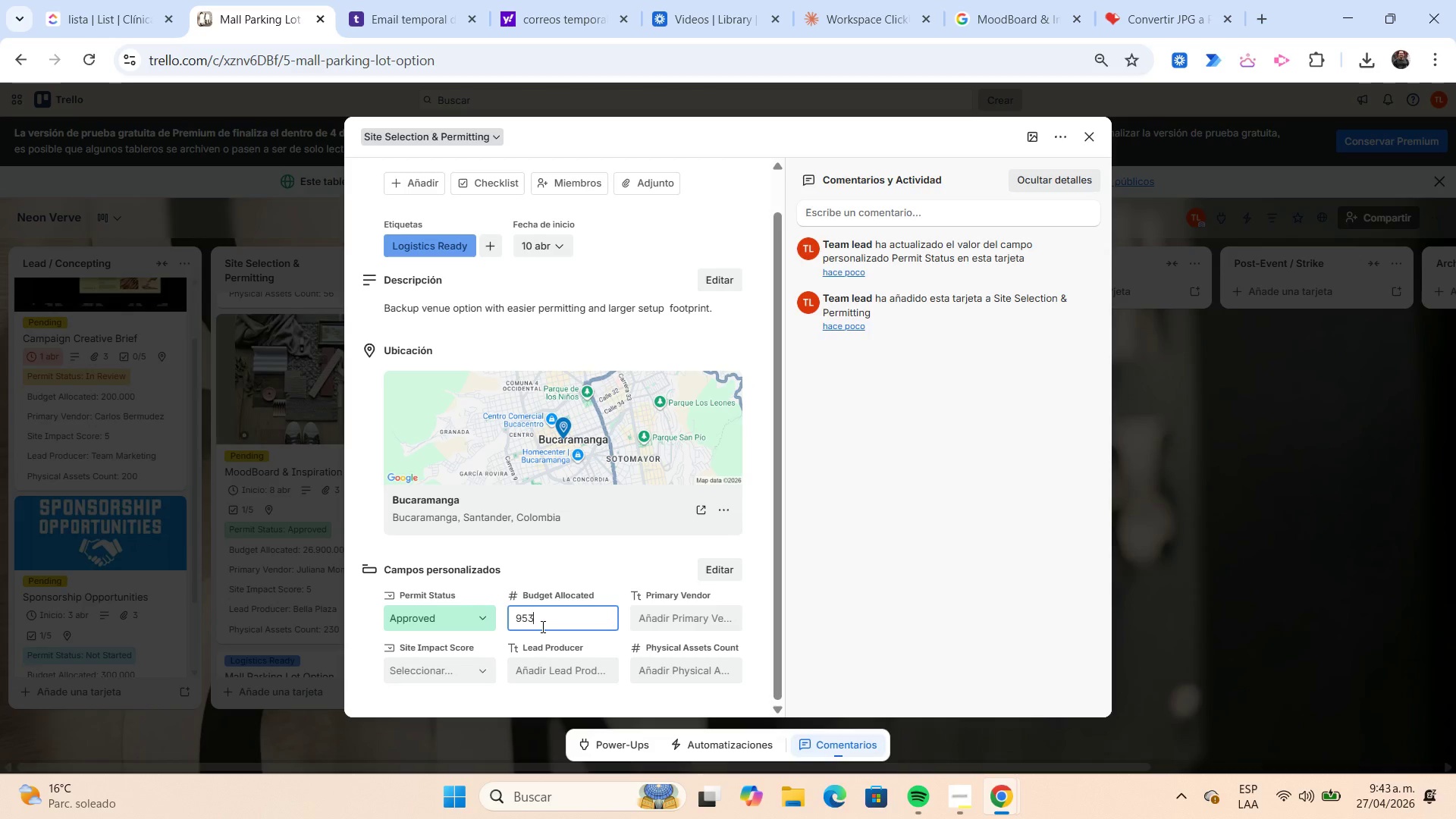 
key(Numpad0)
 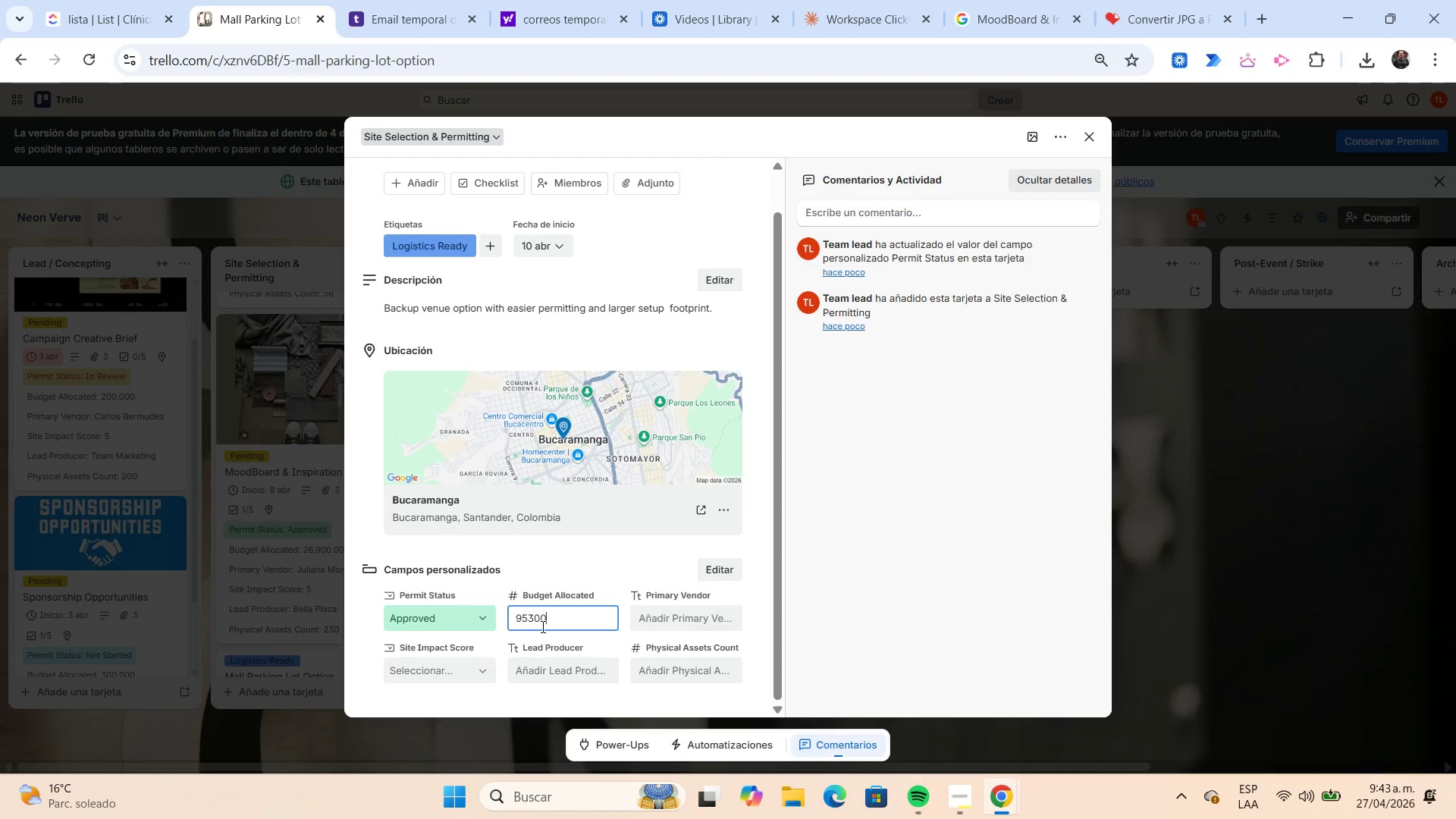 
key(Numpad0)
 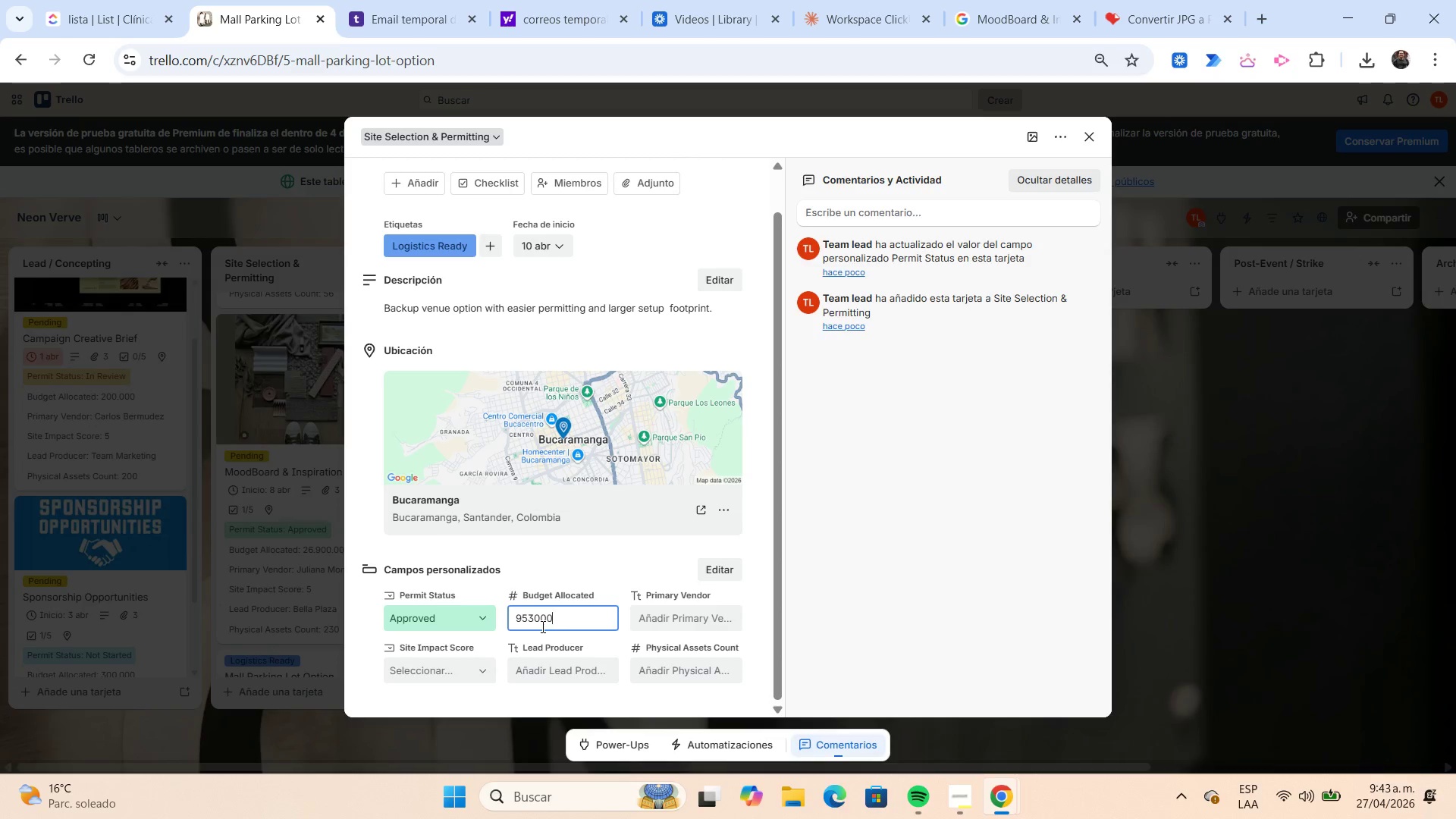 
key(Numpad0)
 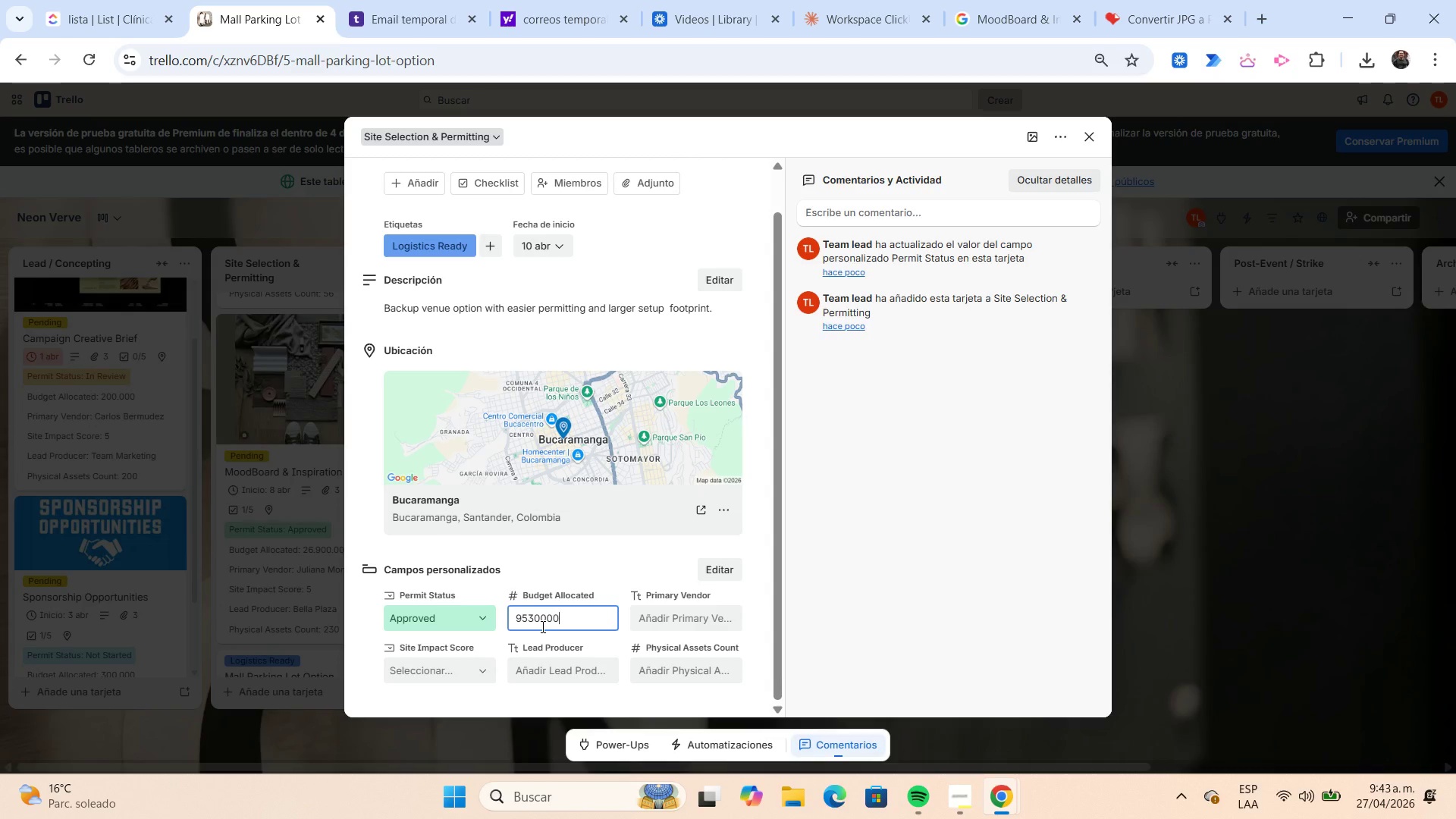 
key(Numpad0)
 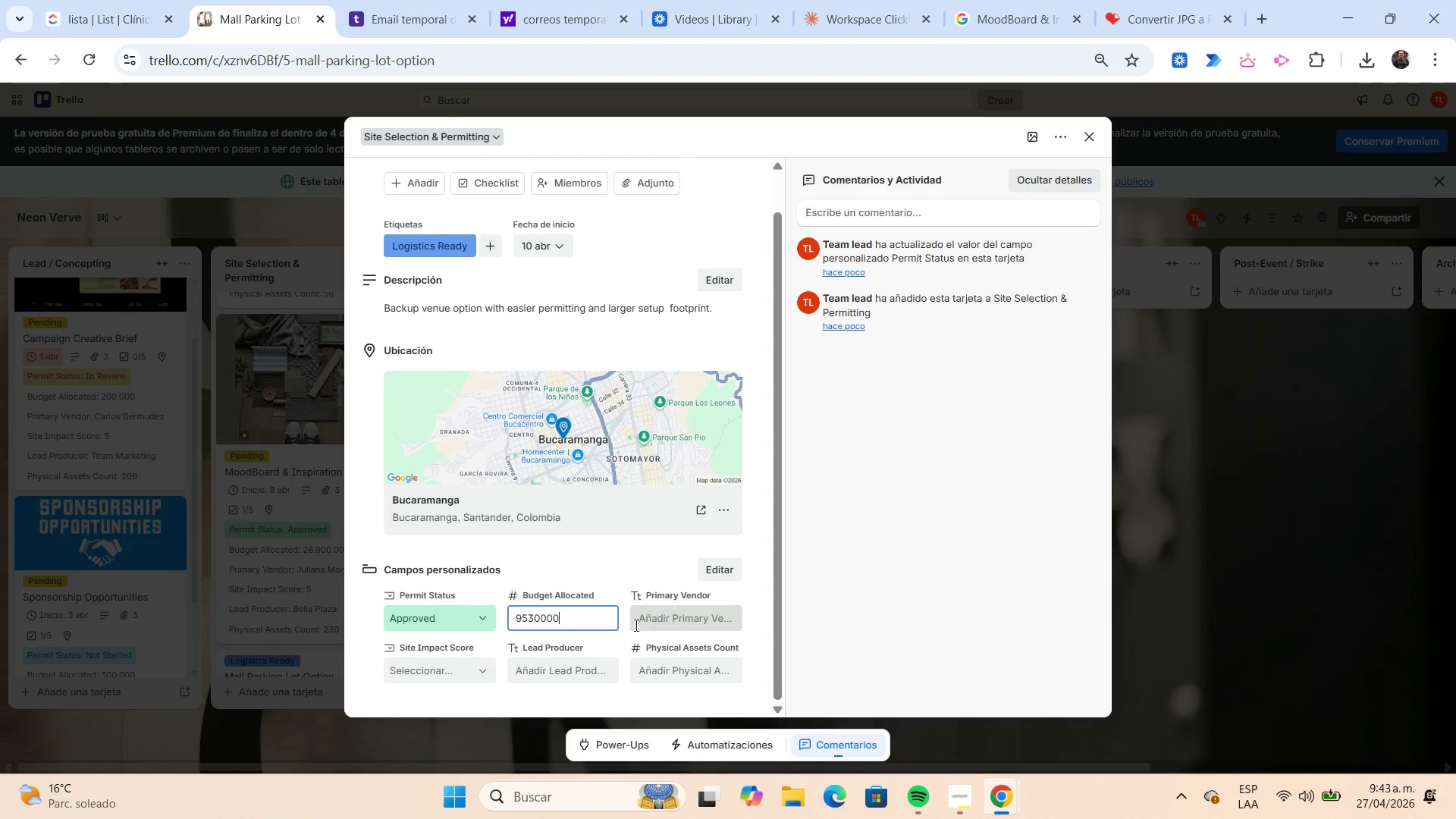 
left_click([639, 623])
 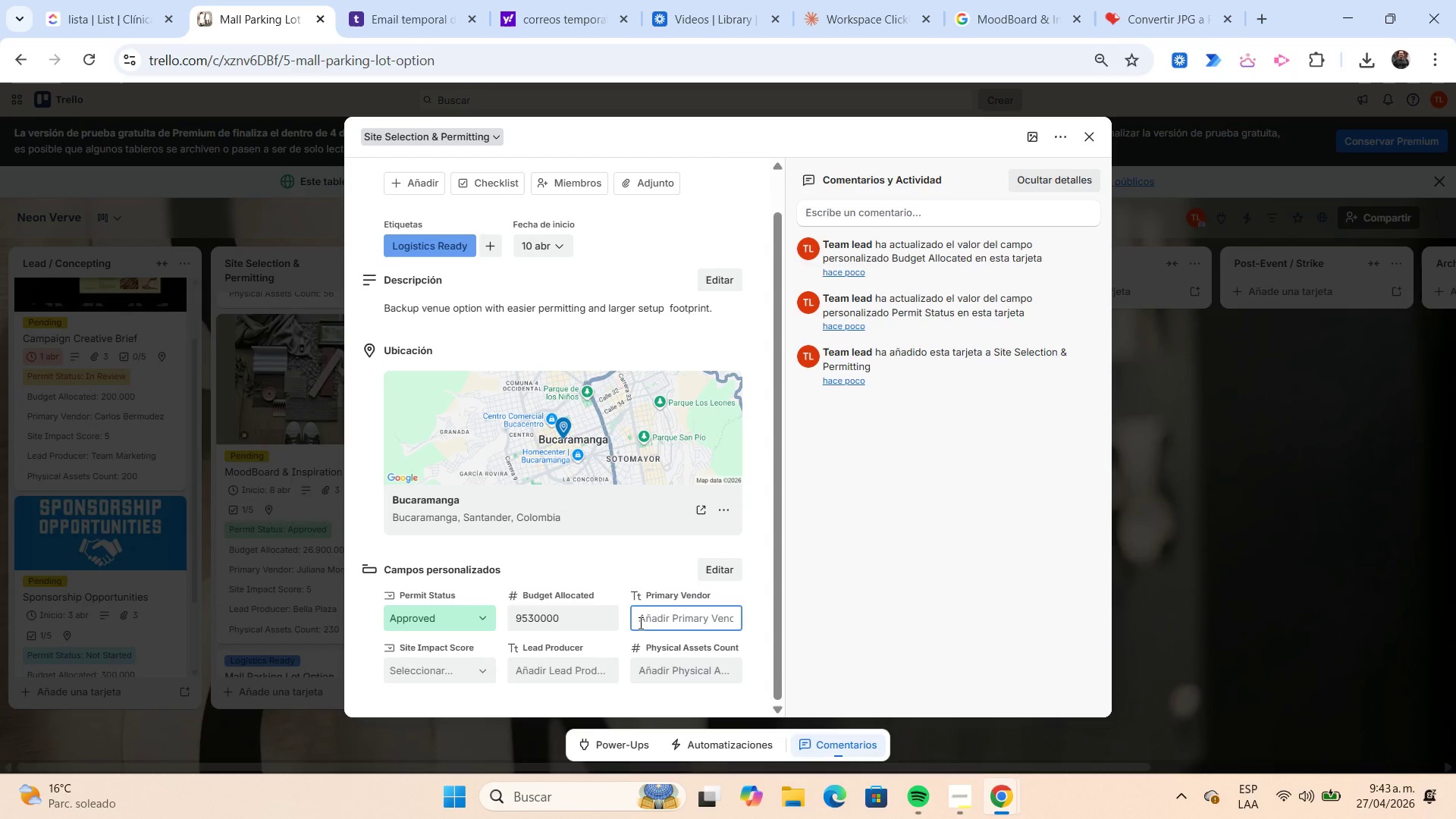 
wait(13.11)
 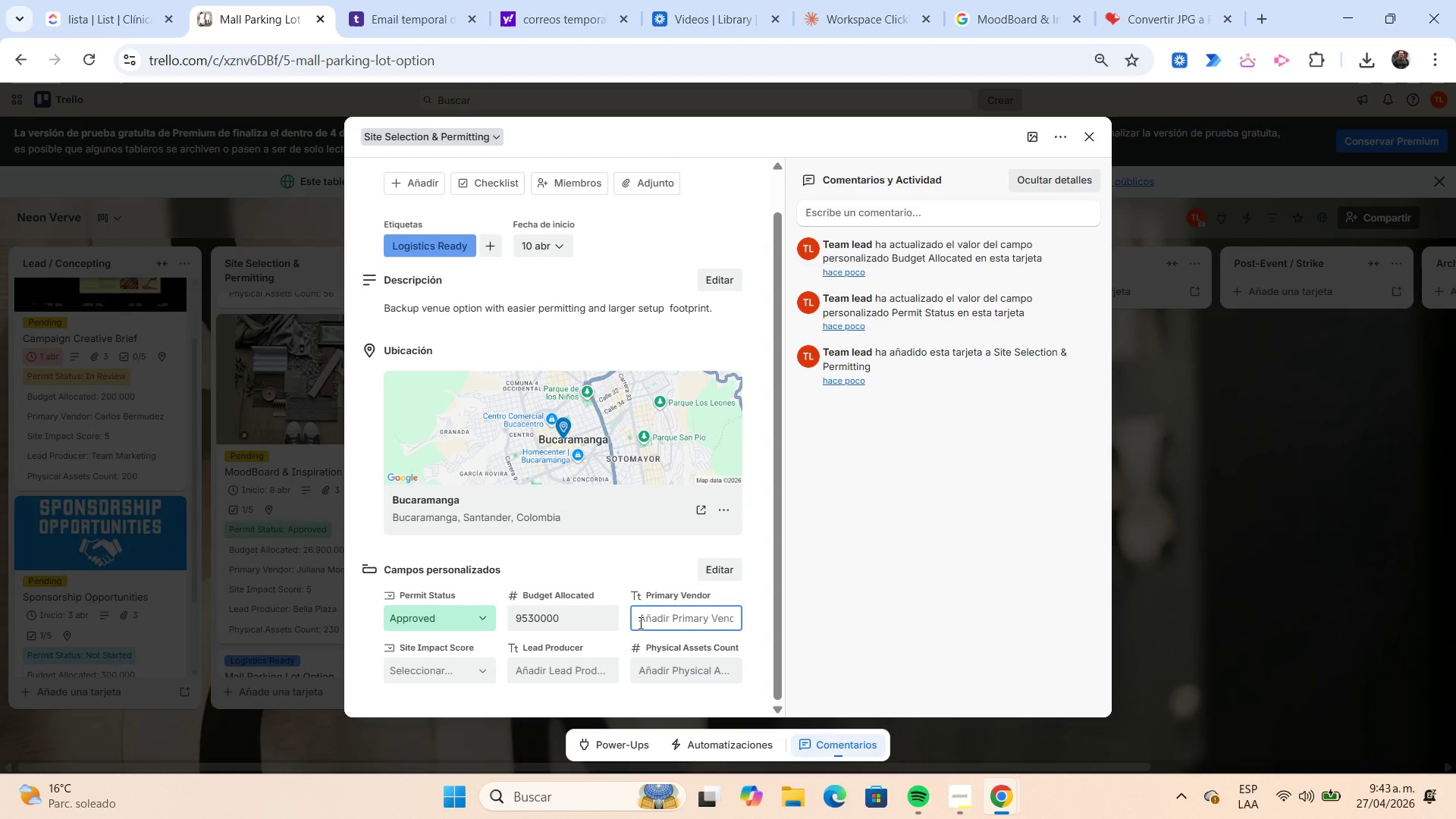 
type(Sara Echeverry)
 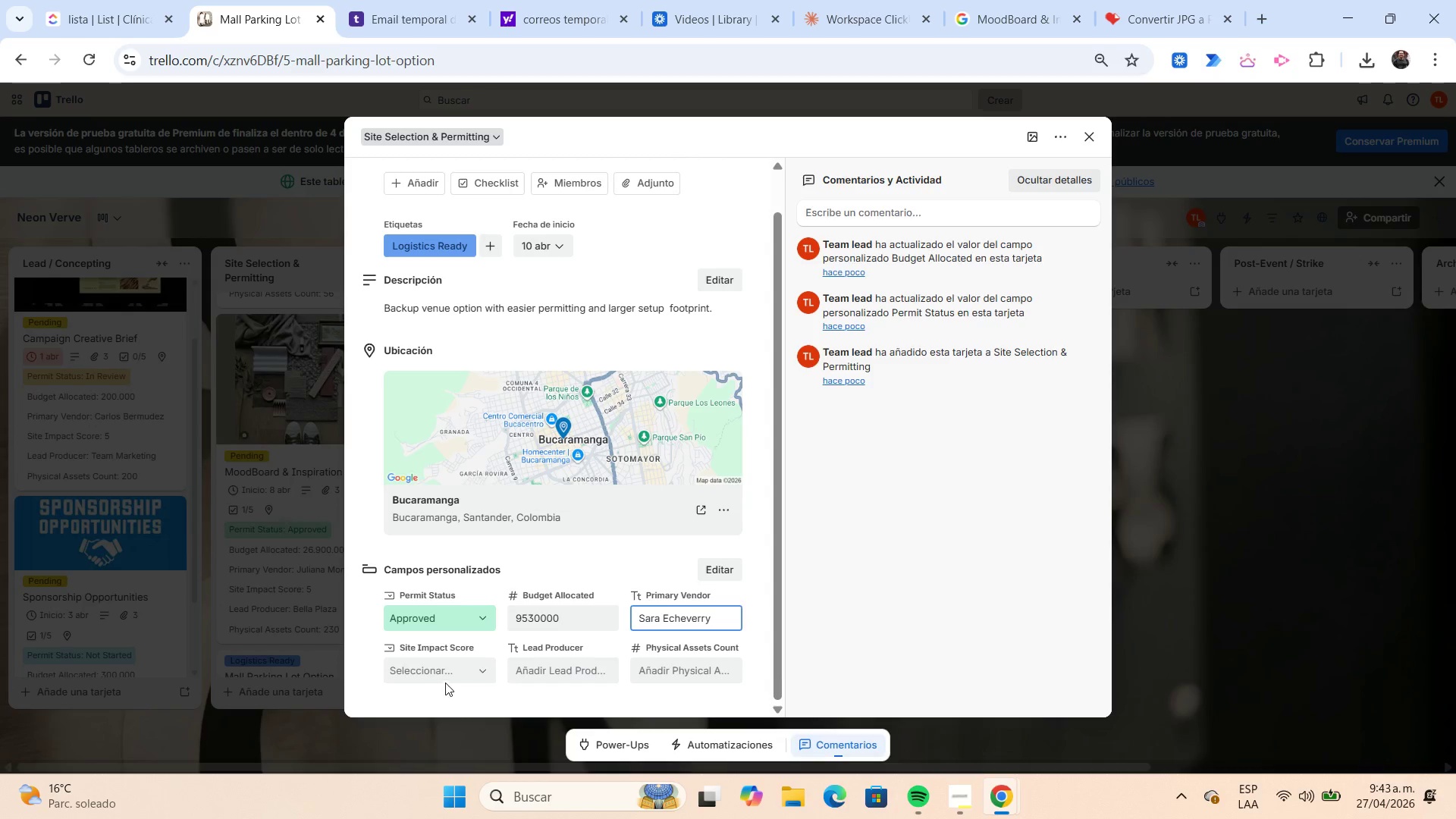 
left_click([447, 679])
 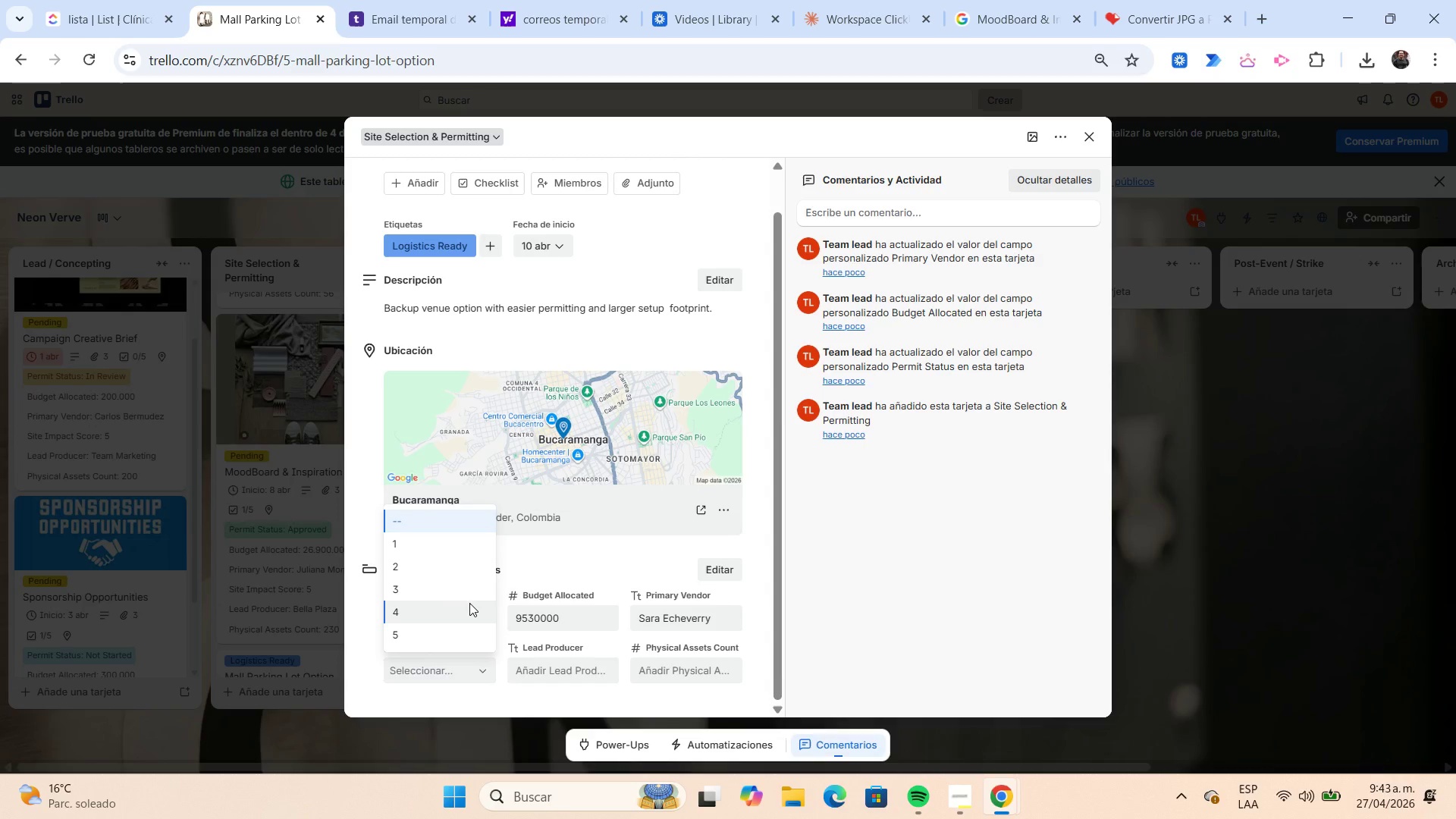 
left_click([469, 603])
 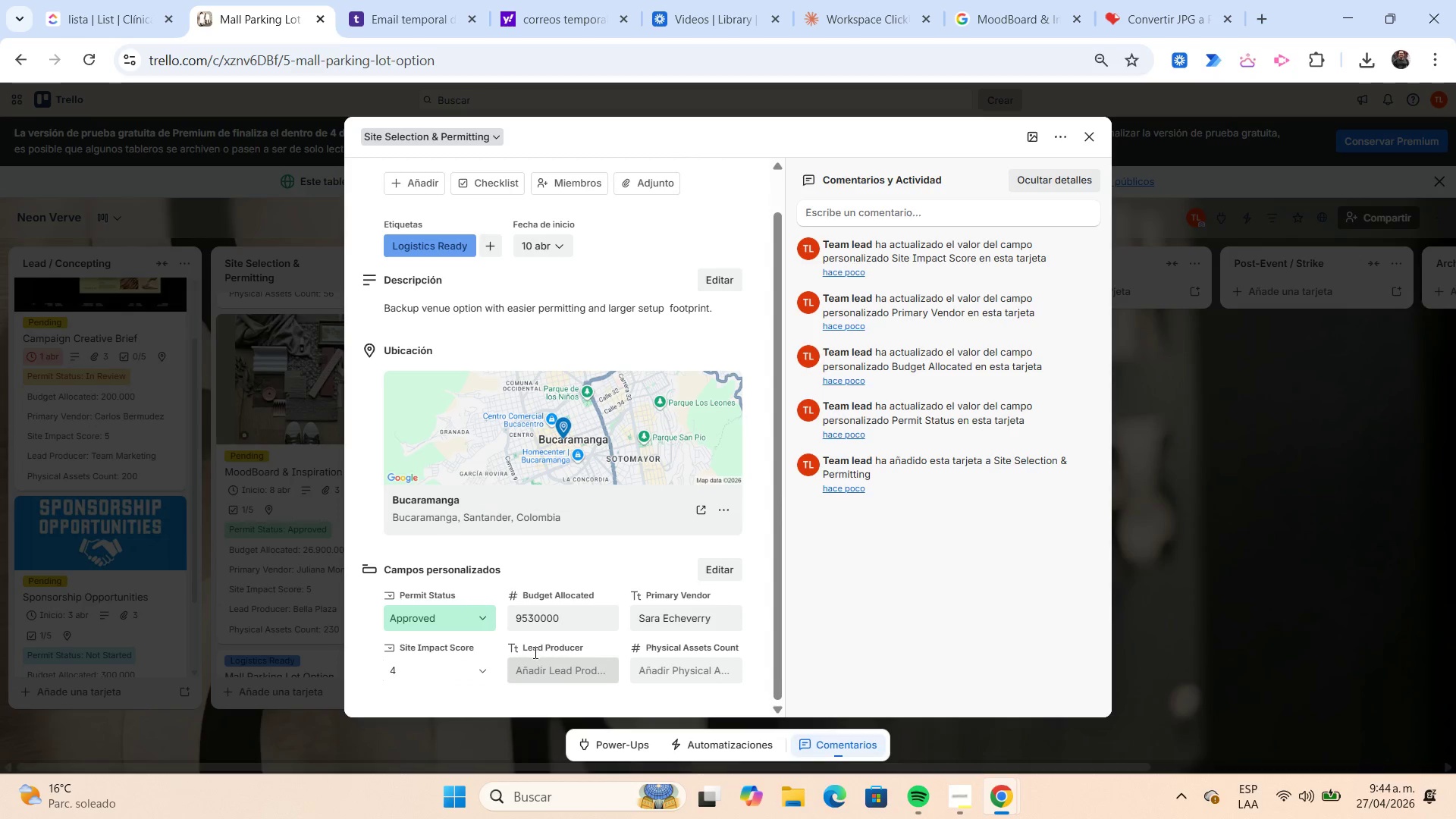 
left_click([545, 665])
 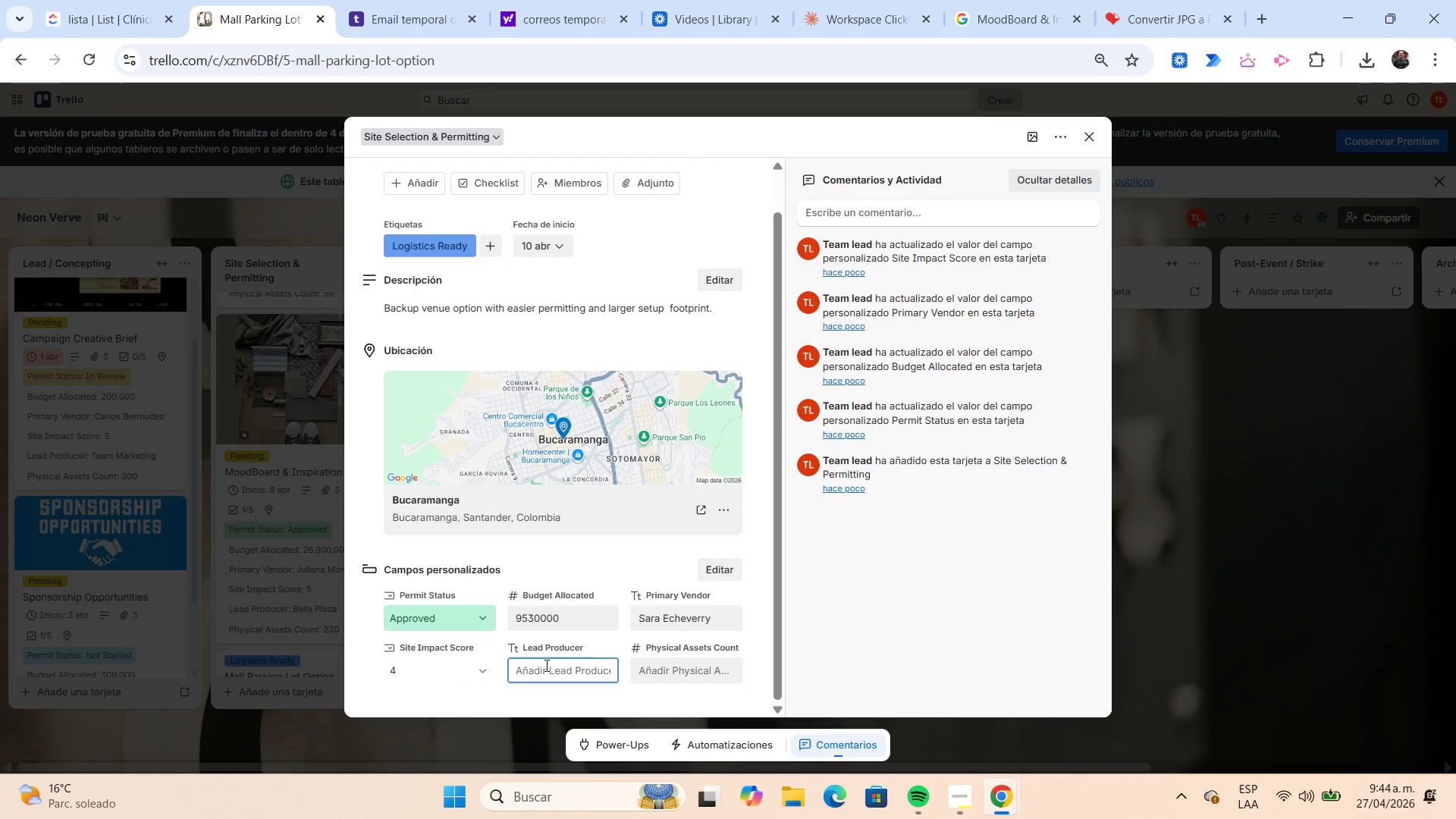 
type(Enrique Silva)
 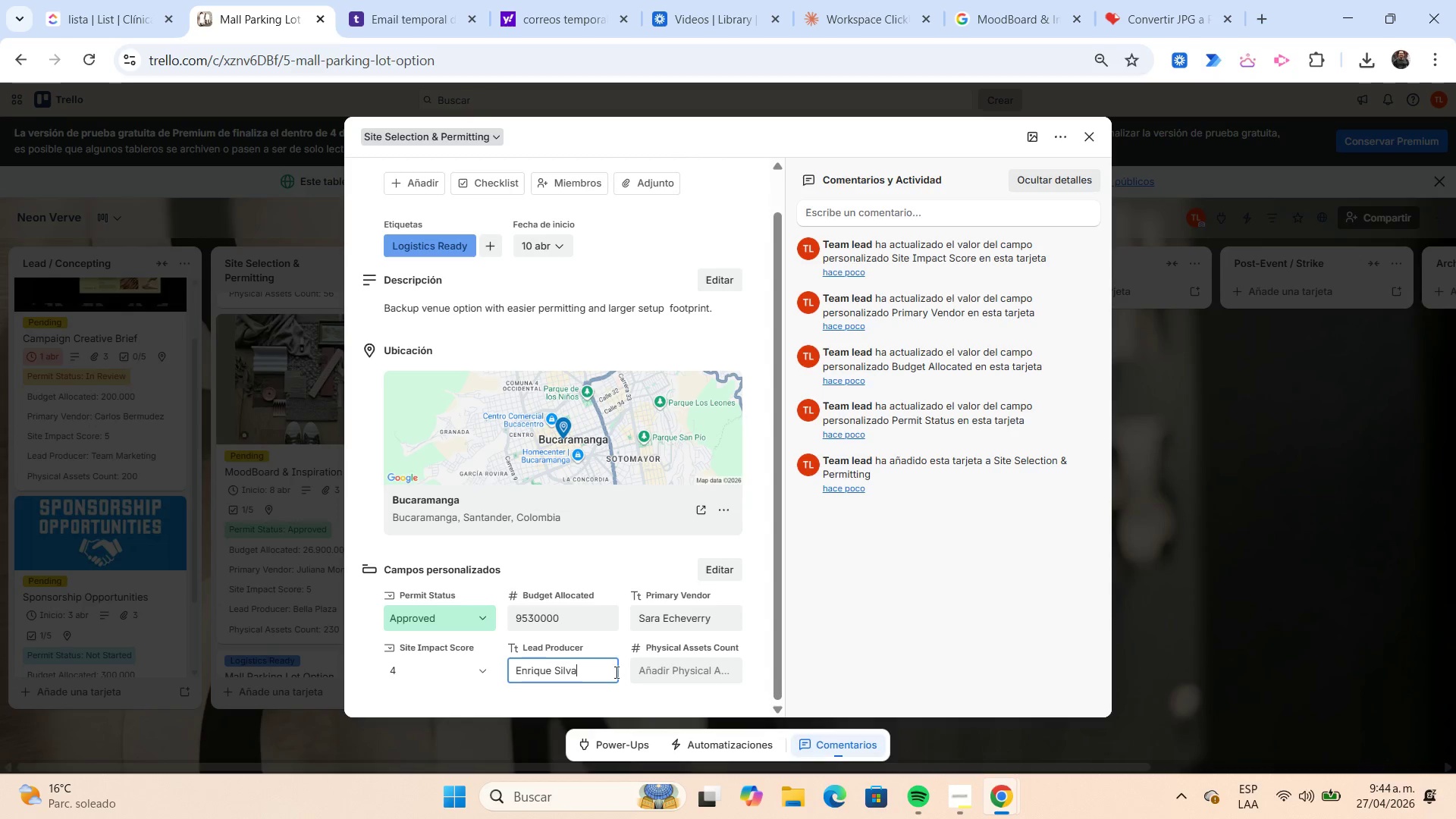 
left_click([661, 666])
 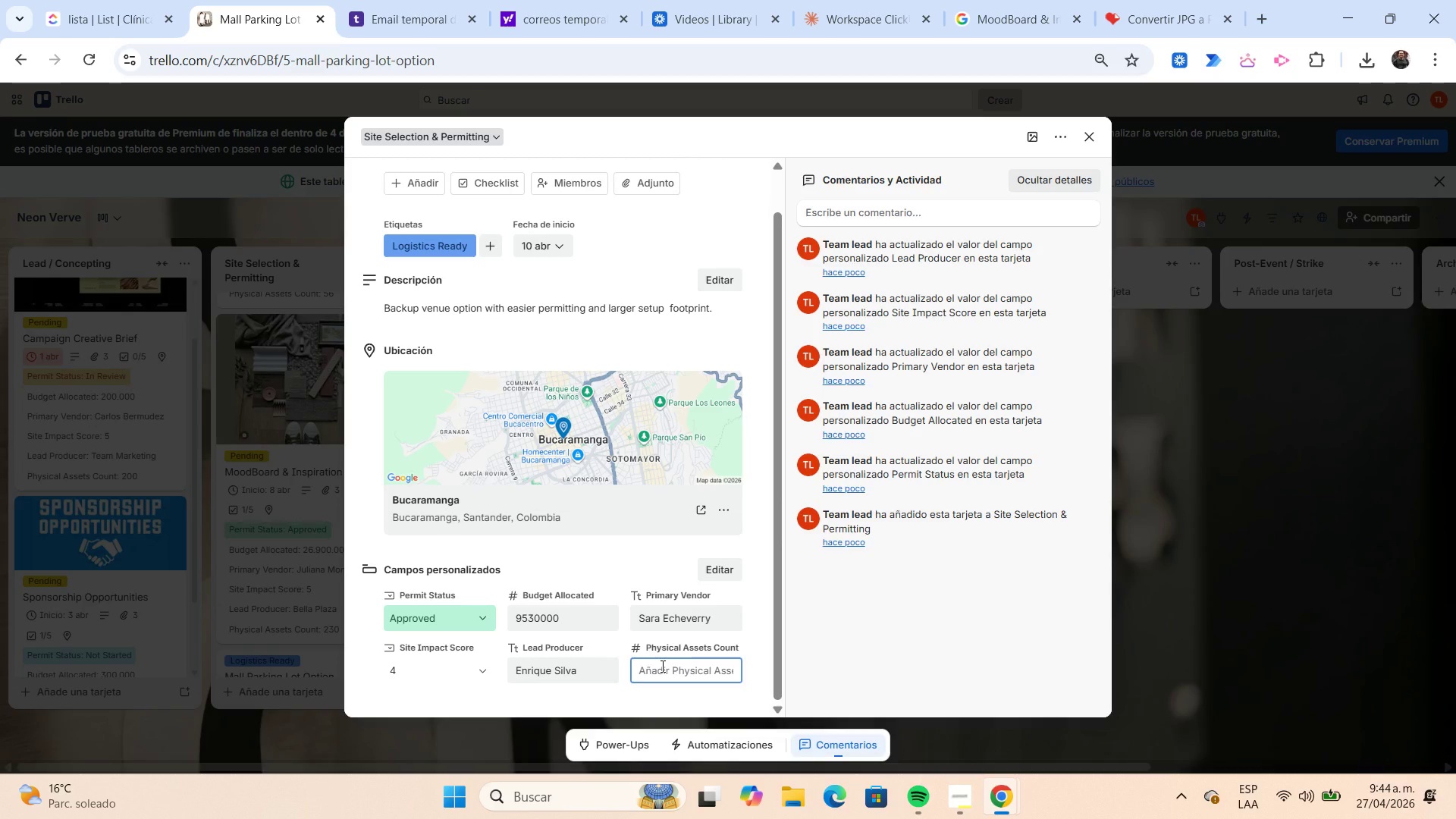 
key(Numpad1)
 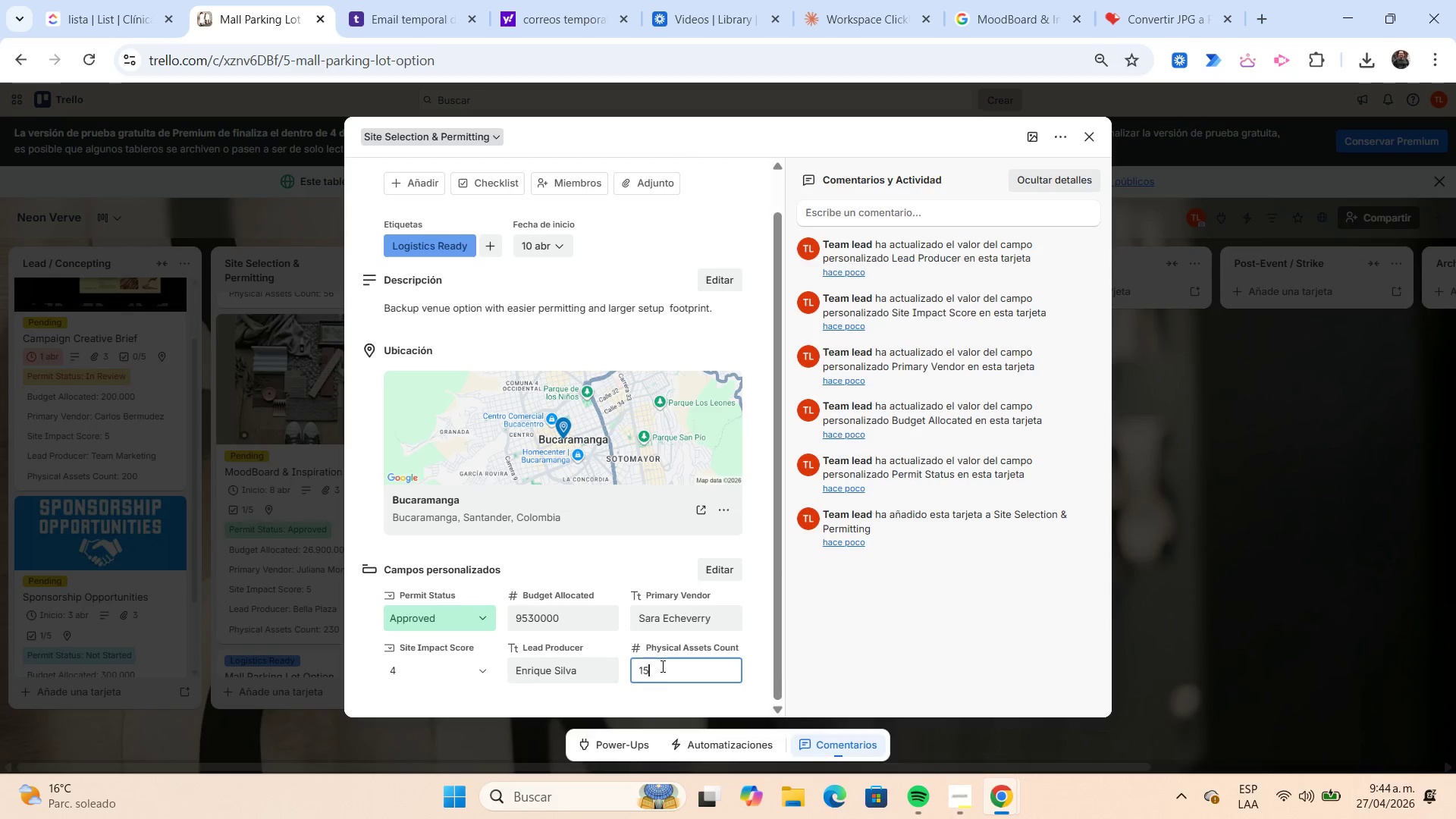 
key(Numpad5)
 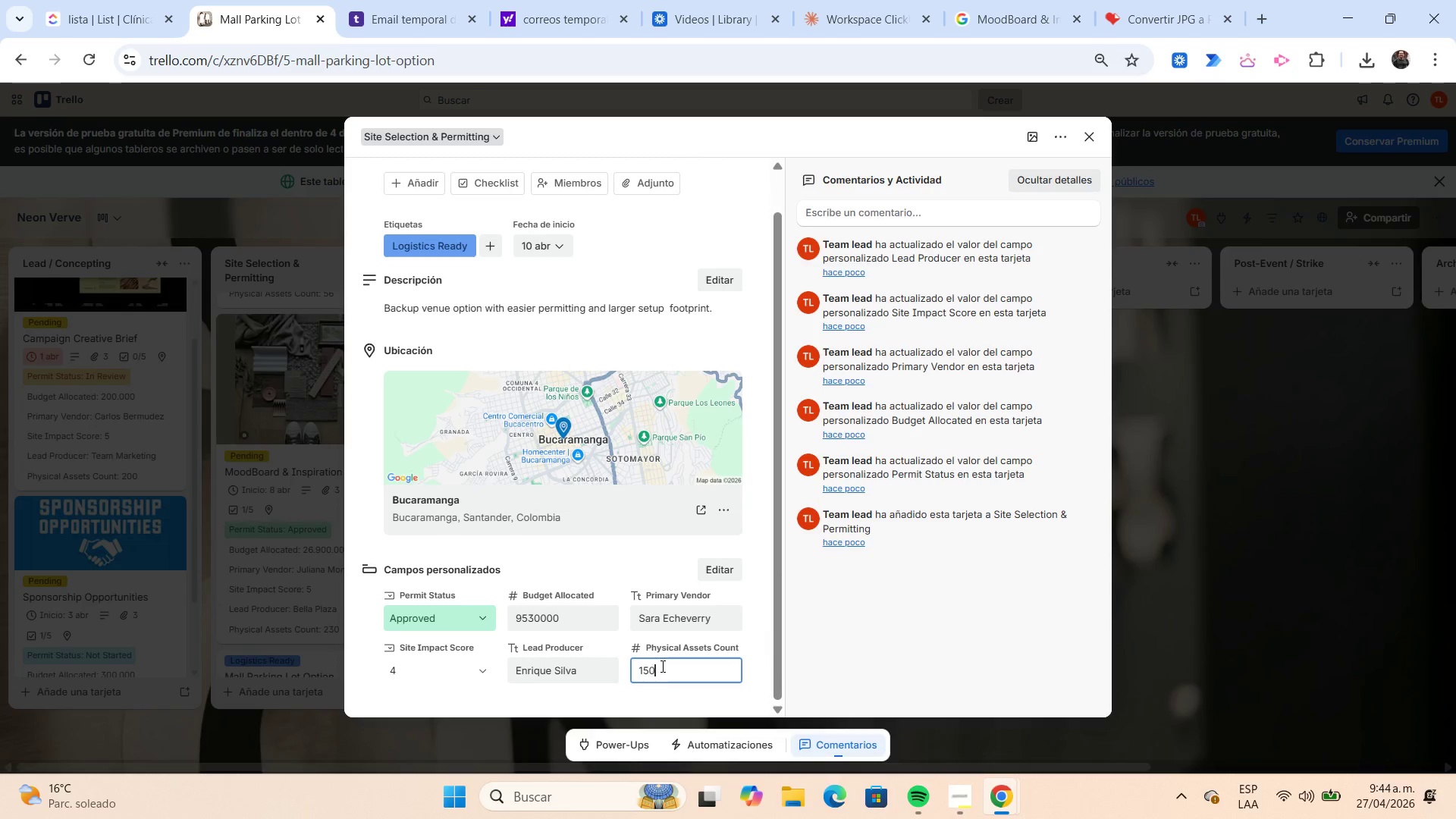 
key(Numpad0)
 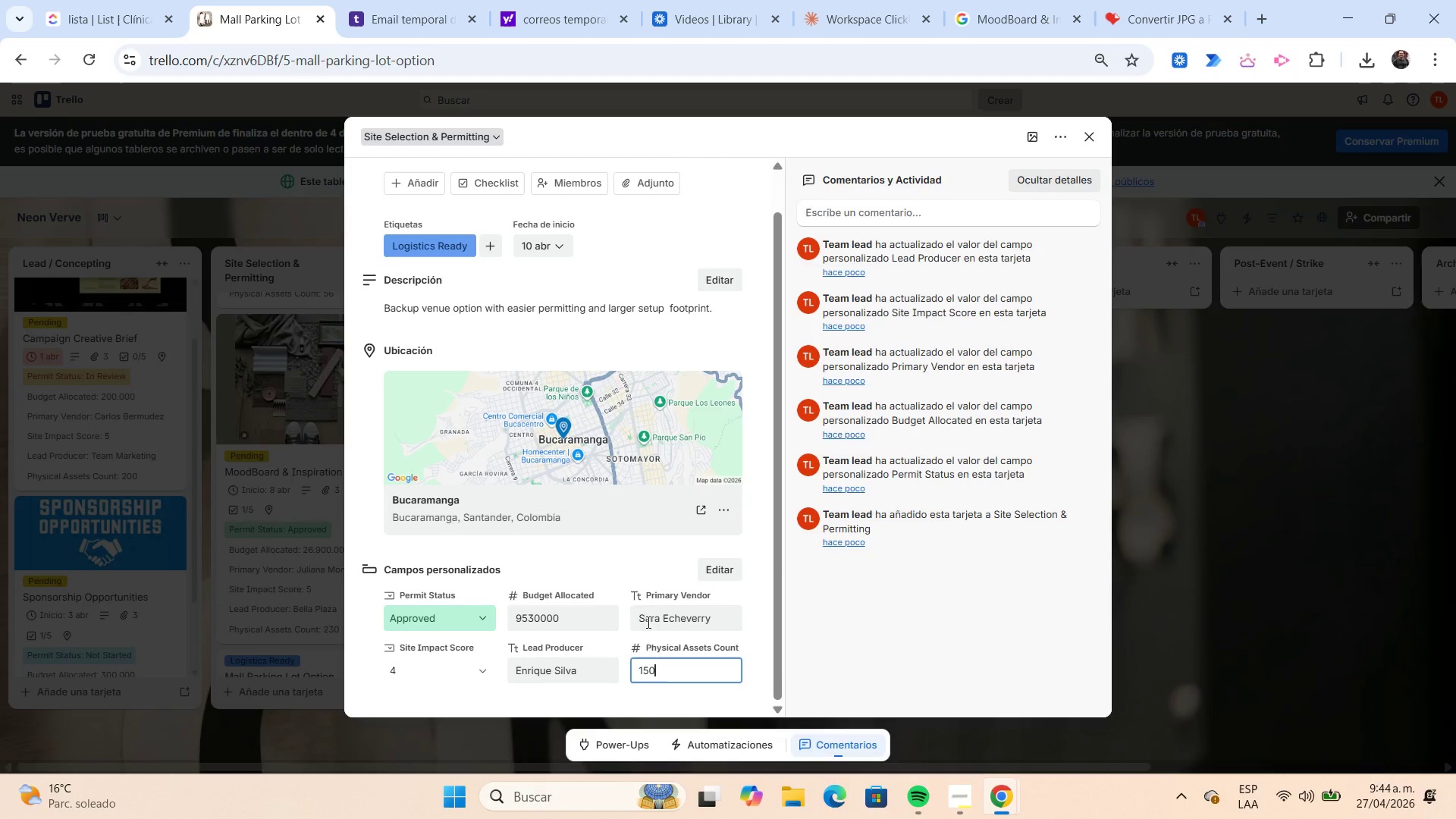 
scroll: coordinate [629, 563], scroll_direction: down, amount: 2.0
 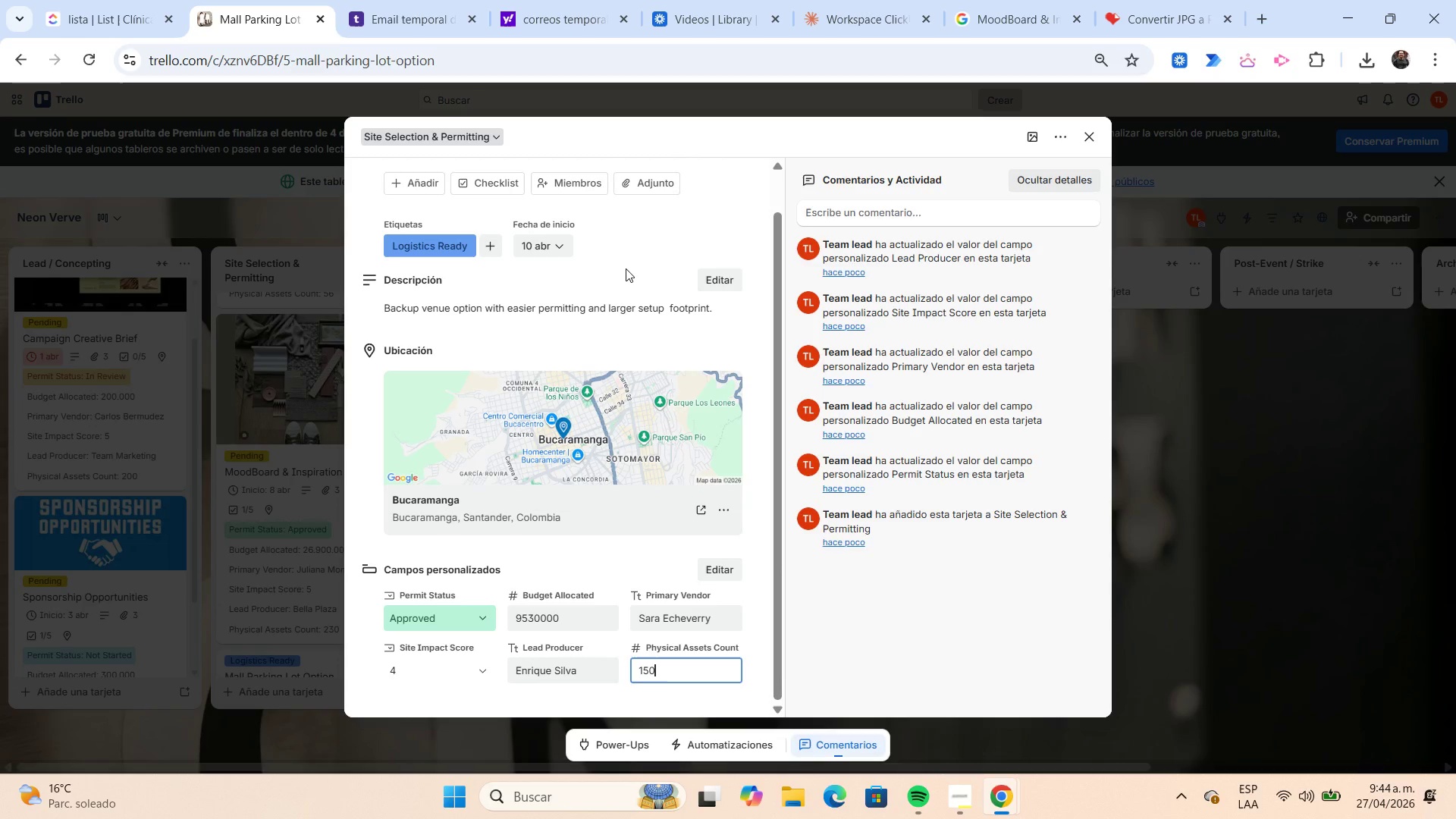 
left_click([626, 268])
 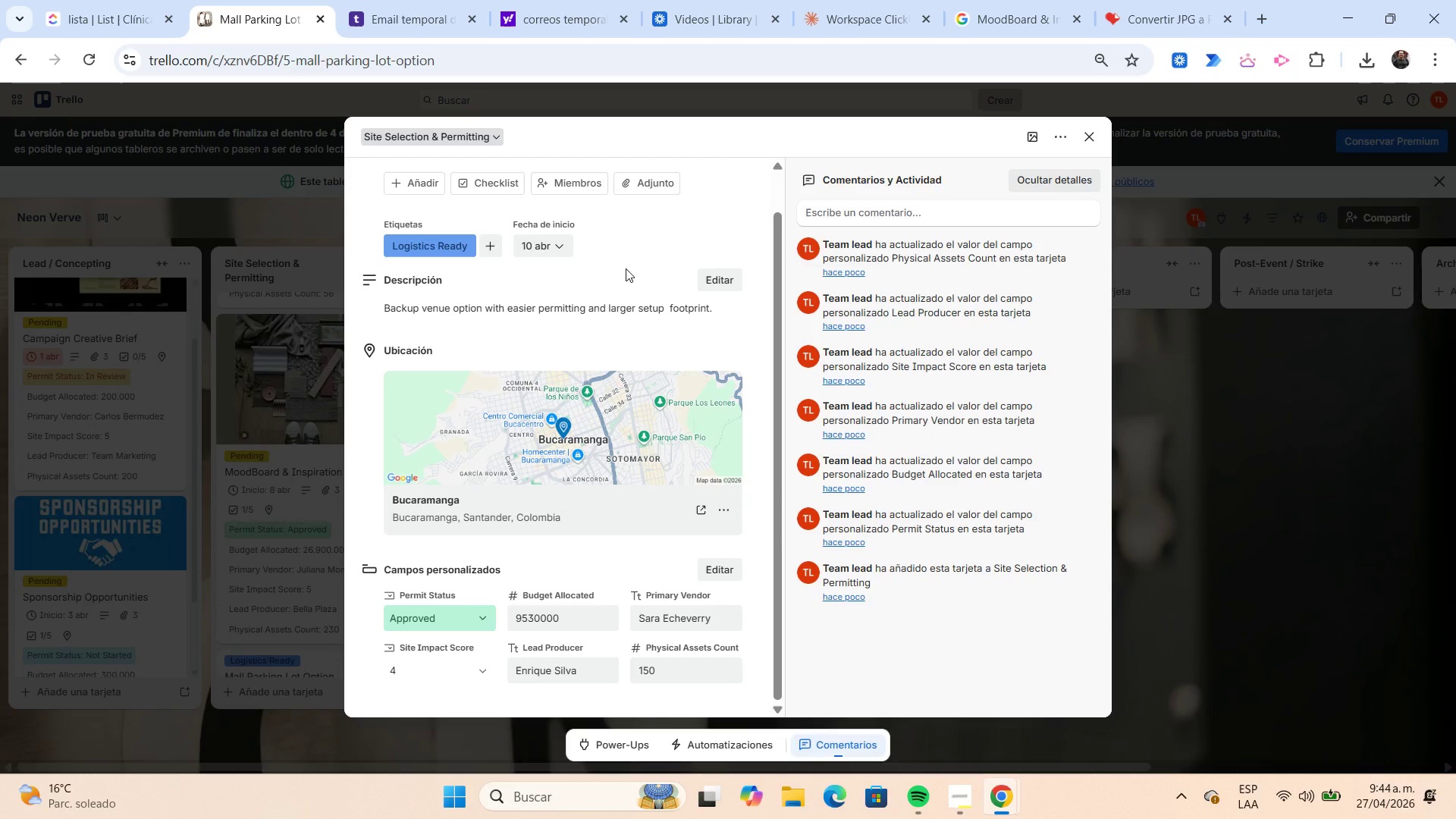 
scroll: coordinate [626, 268], scroll_direction: down, amount: 2.0
 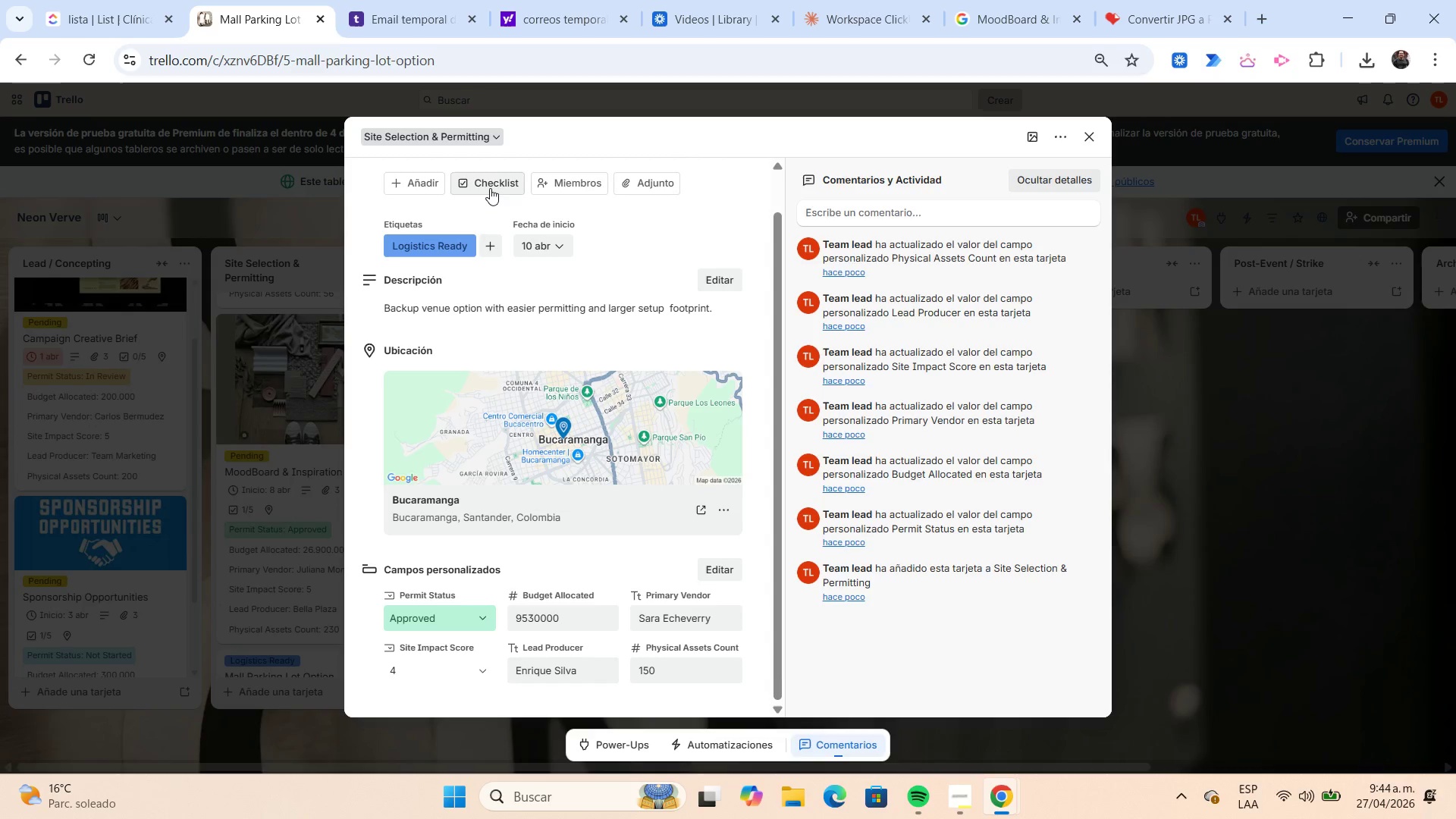 
left_click([490, 188])
 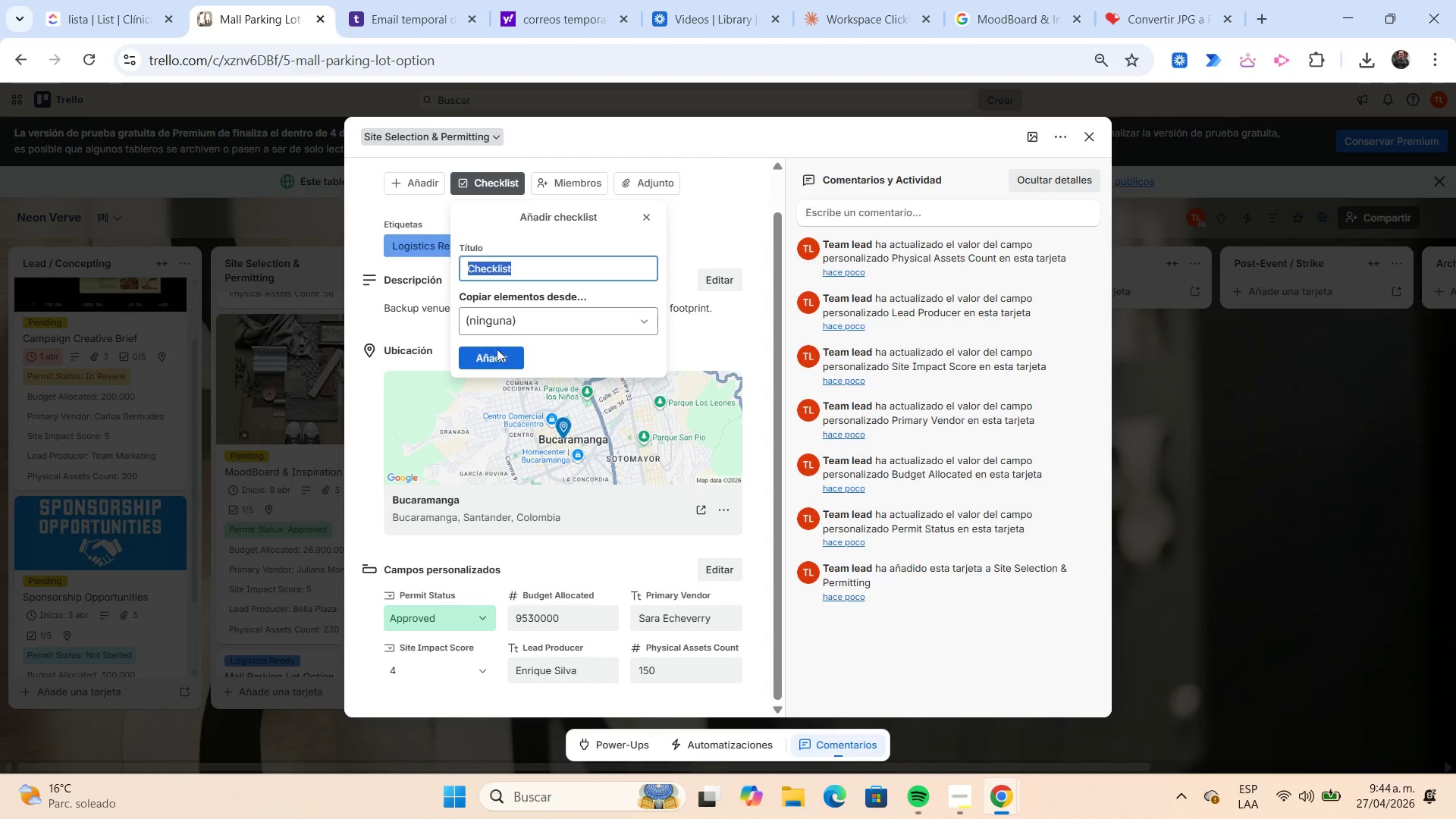 
left_click([496, 353])
 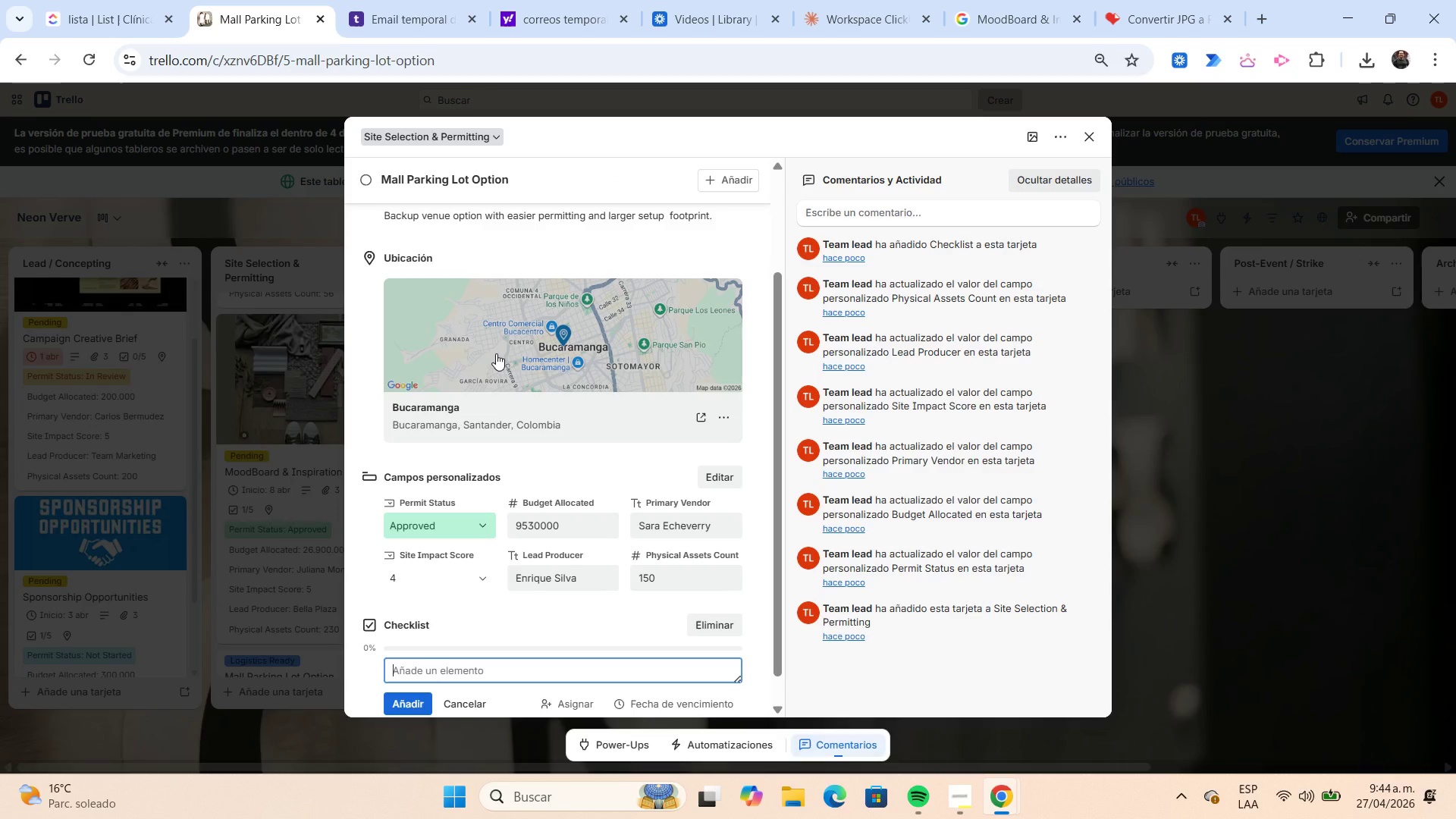 
type(Meet mall admin)
 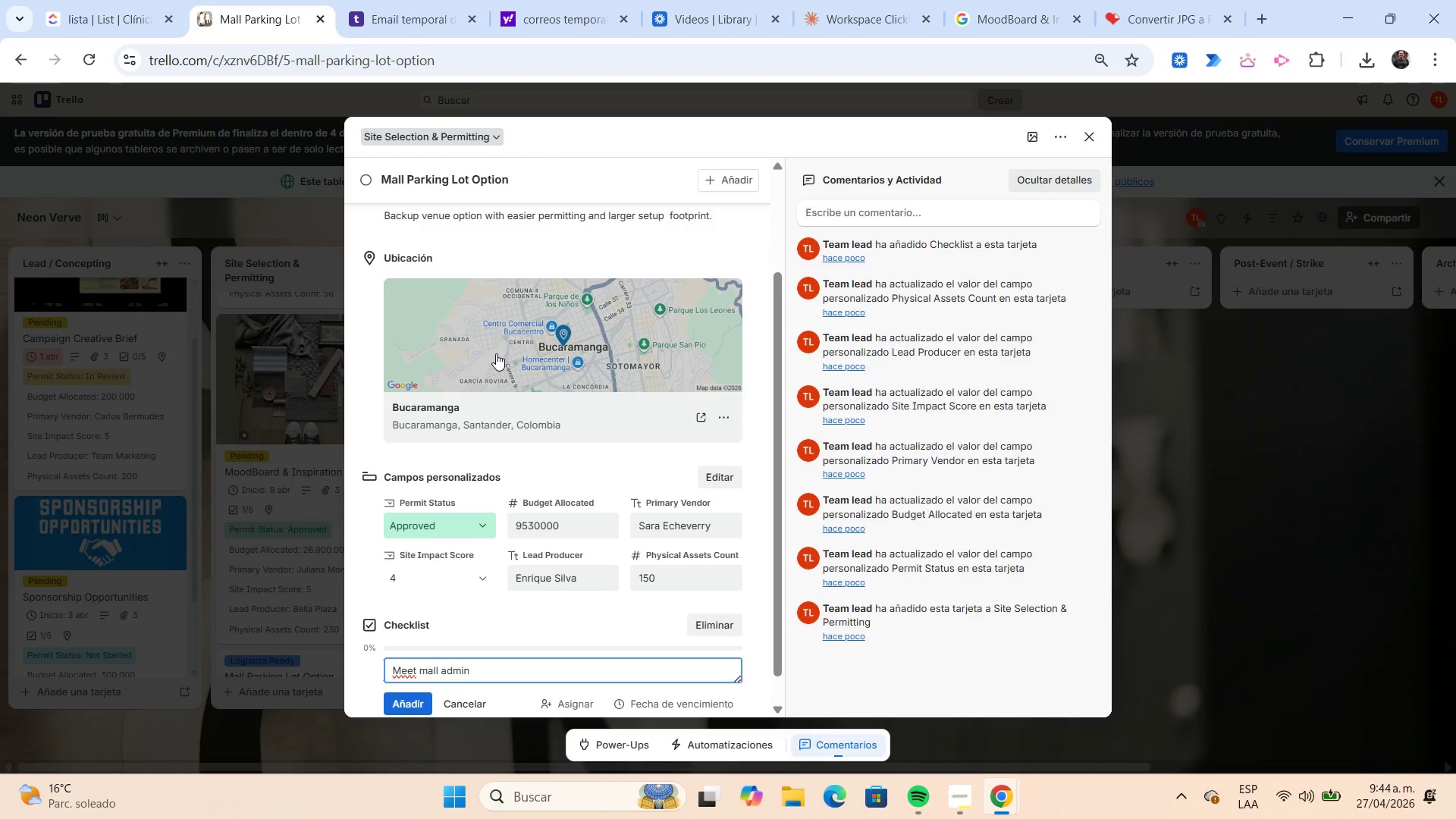 
key(Enter)
 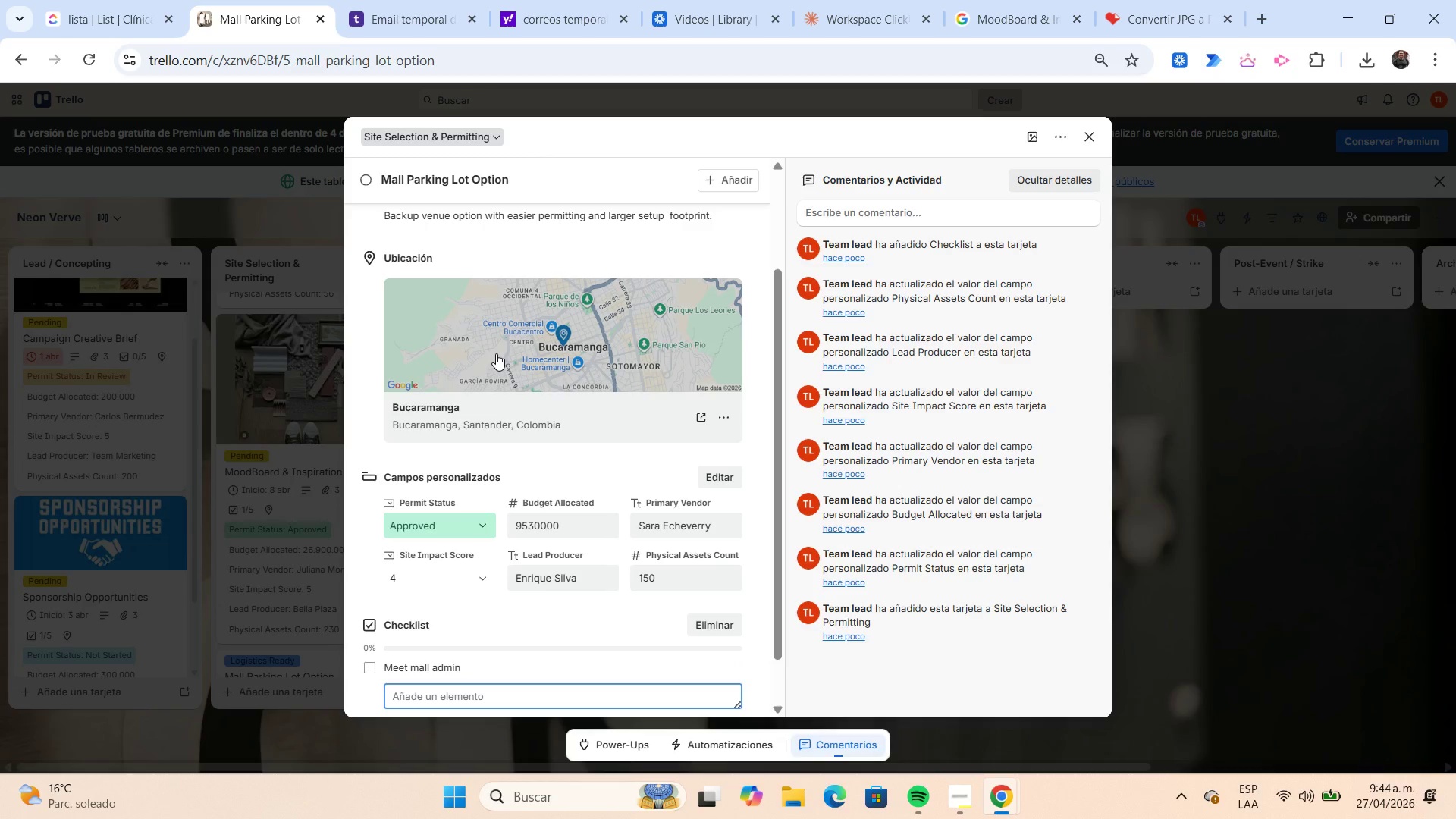 
type(Rental procing)
 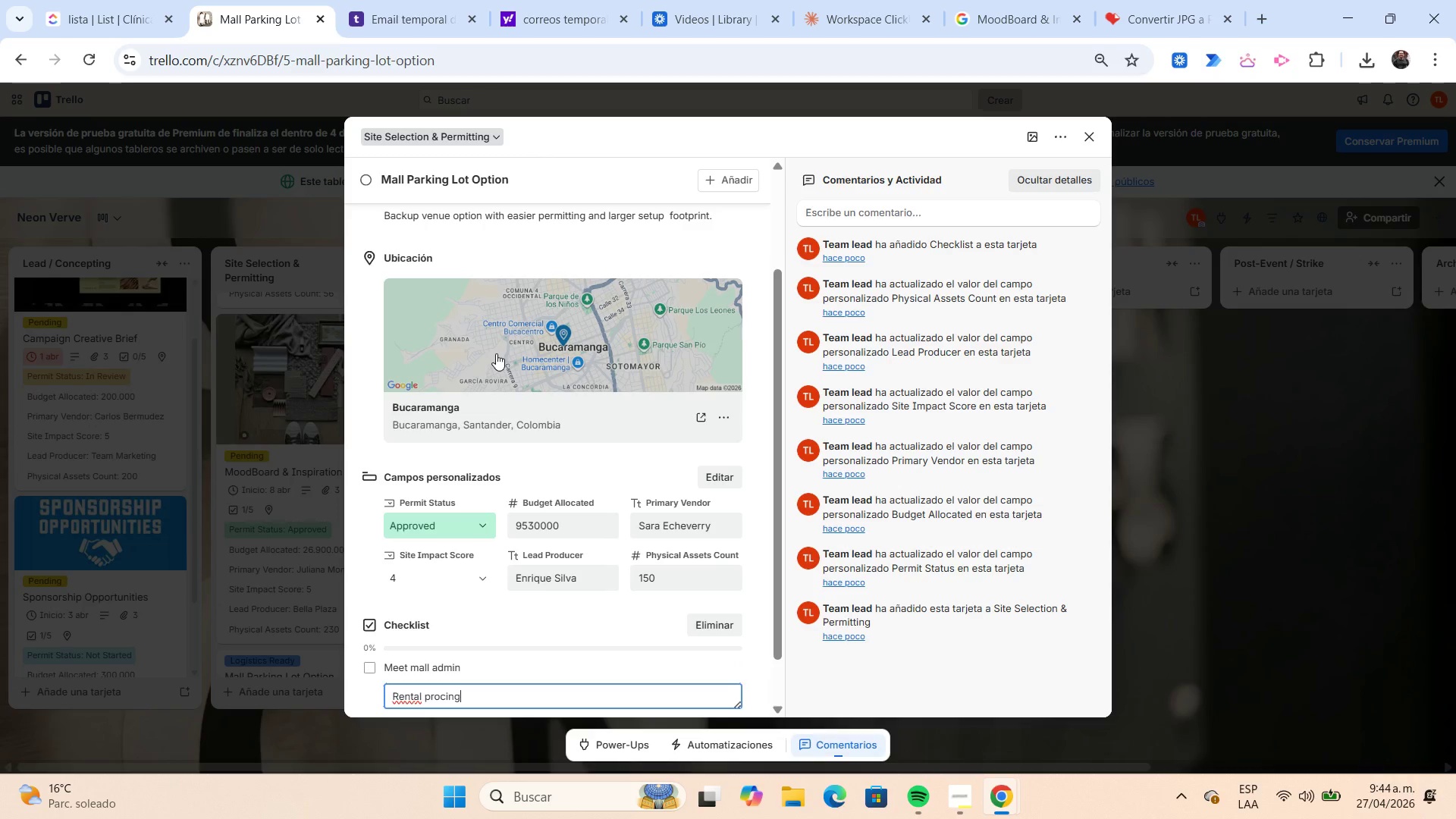 
key(Enter)
 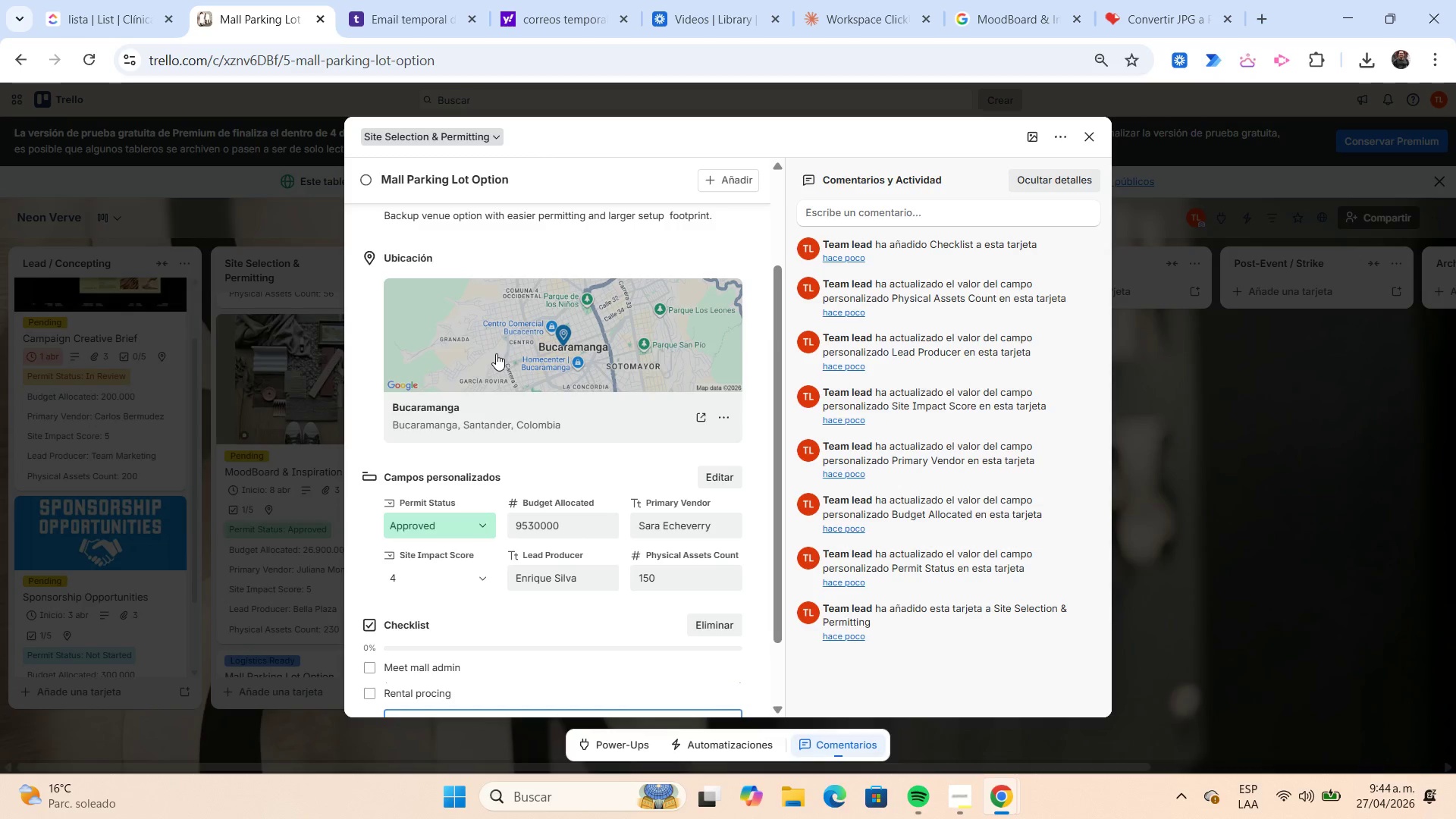 
scroll: coordinate [500, 353], scroll_direction: down, amount: 4.0
 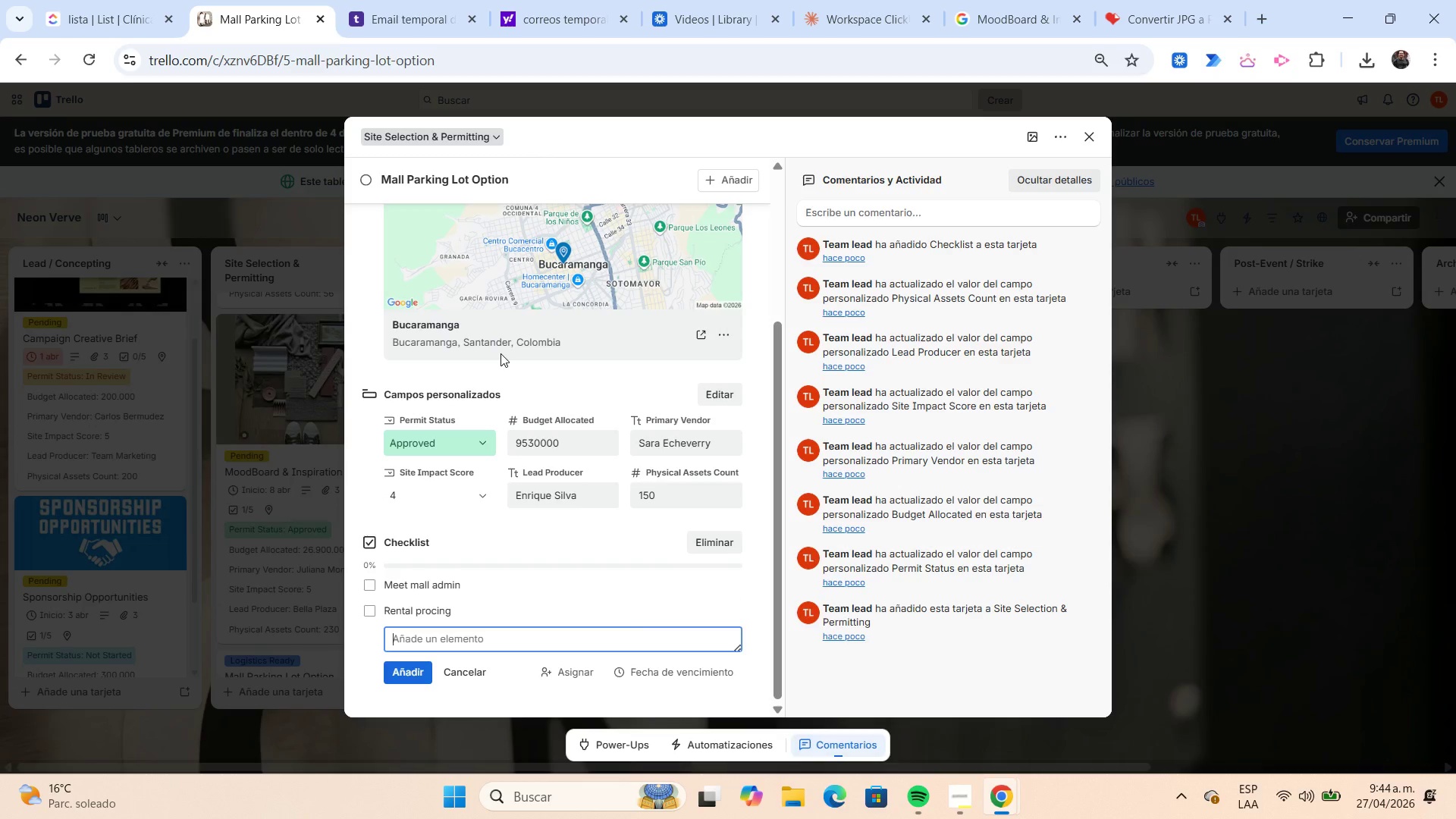 
type(Security requirements)
 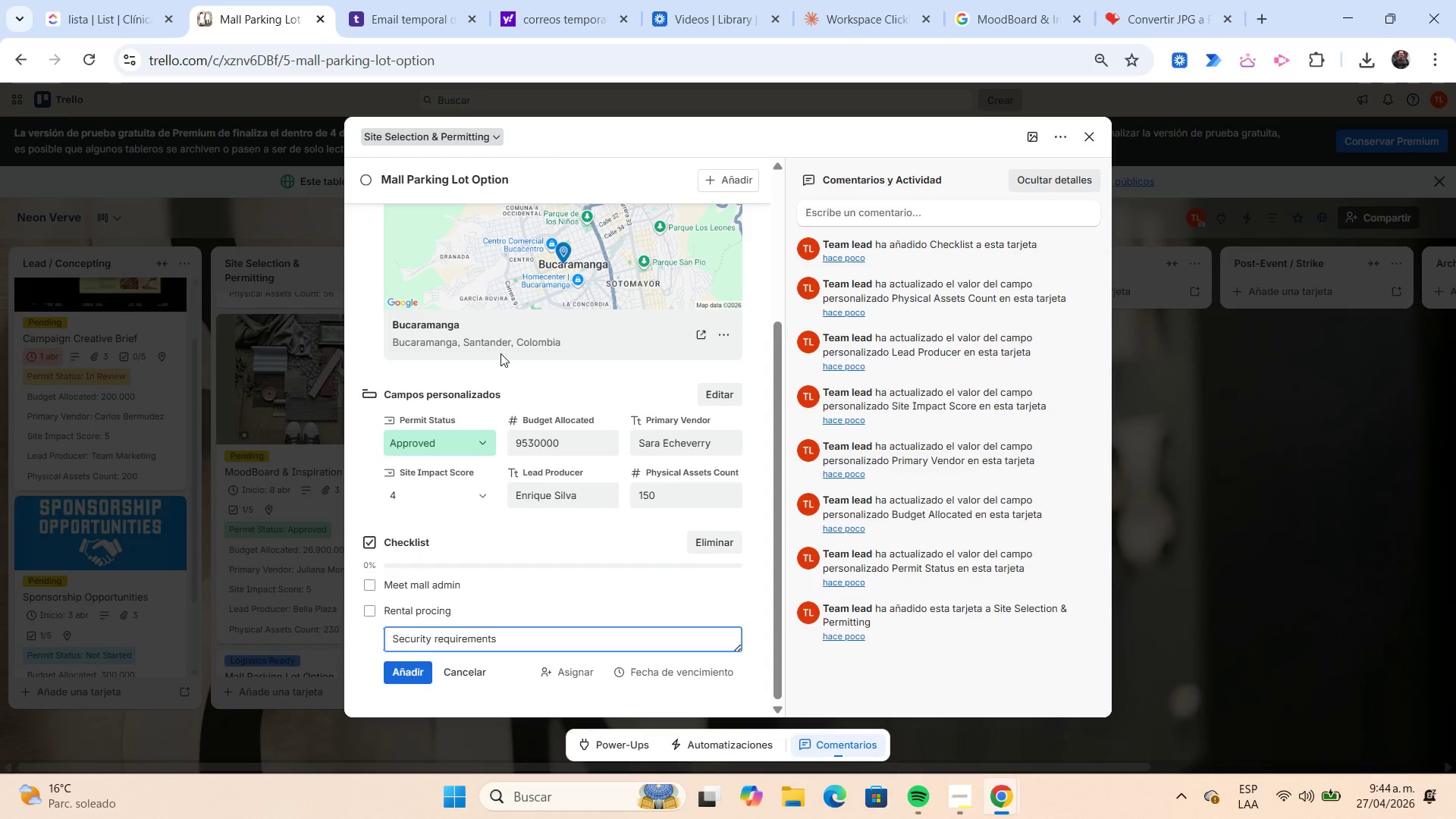 
key(Enter)
 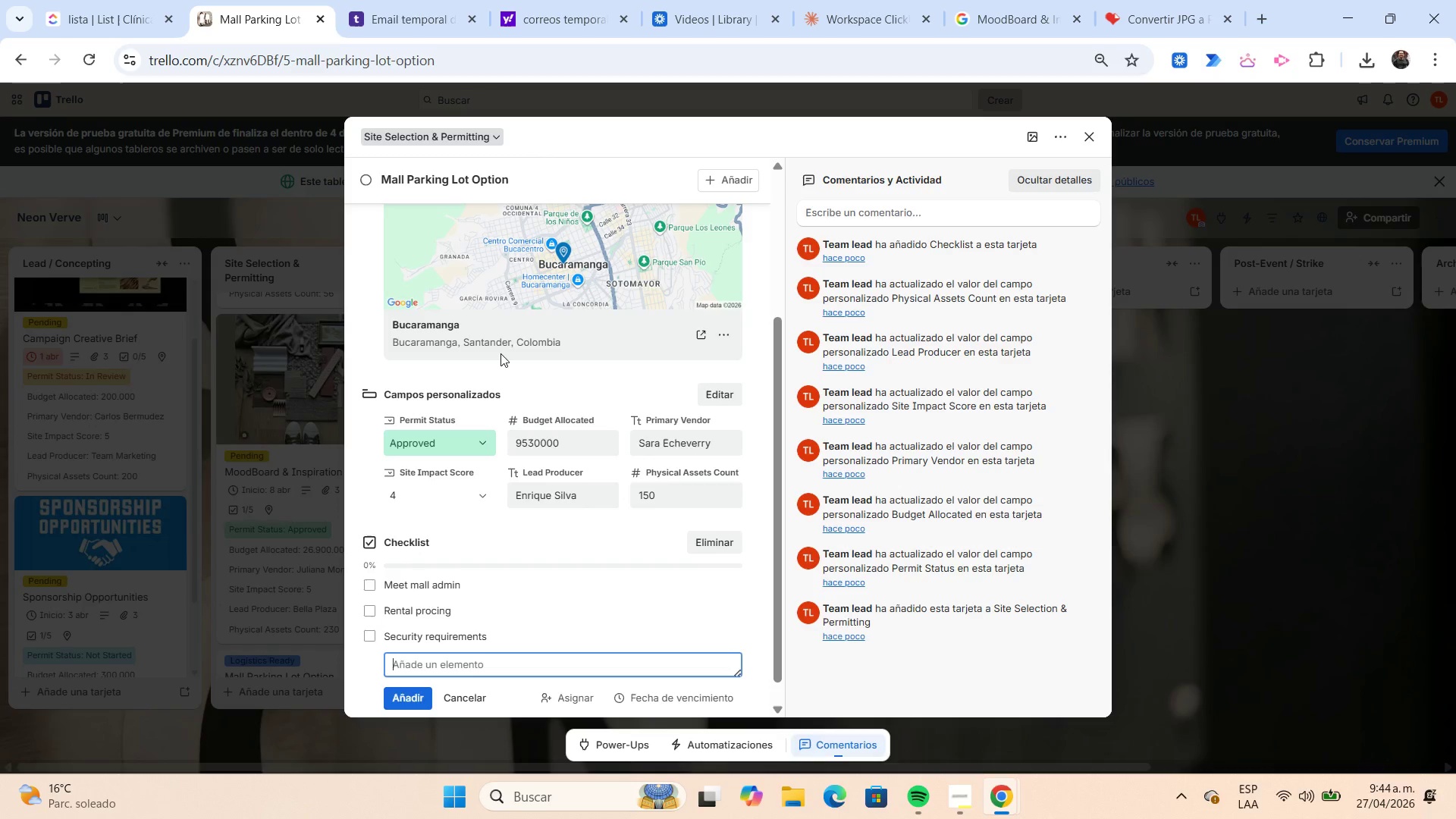 
type(Insurance needs)
 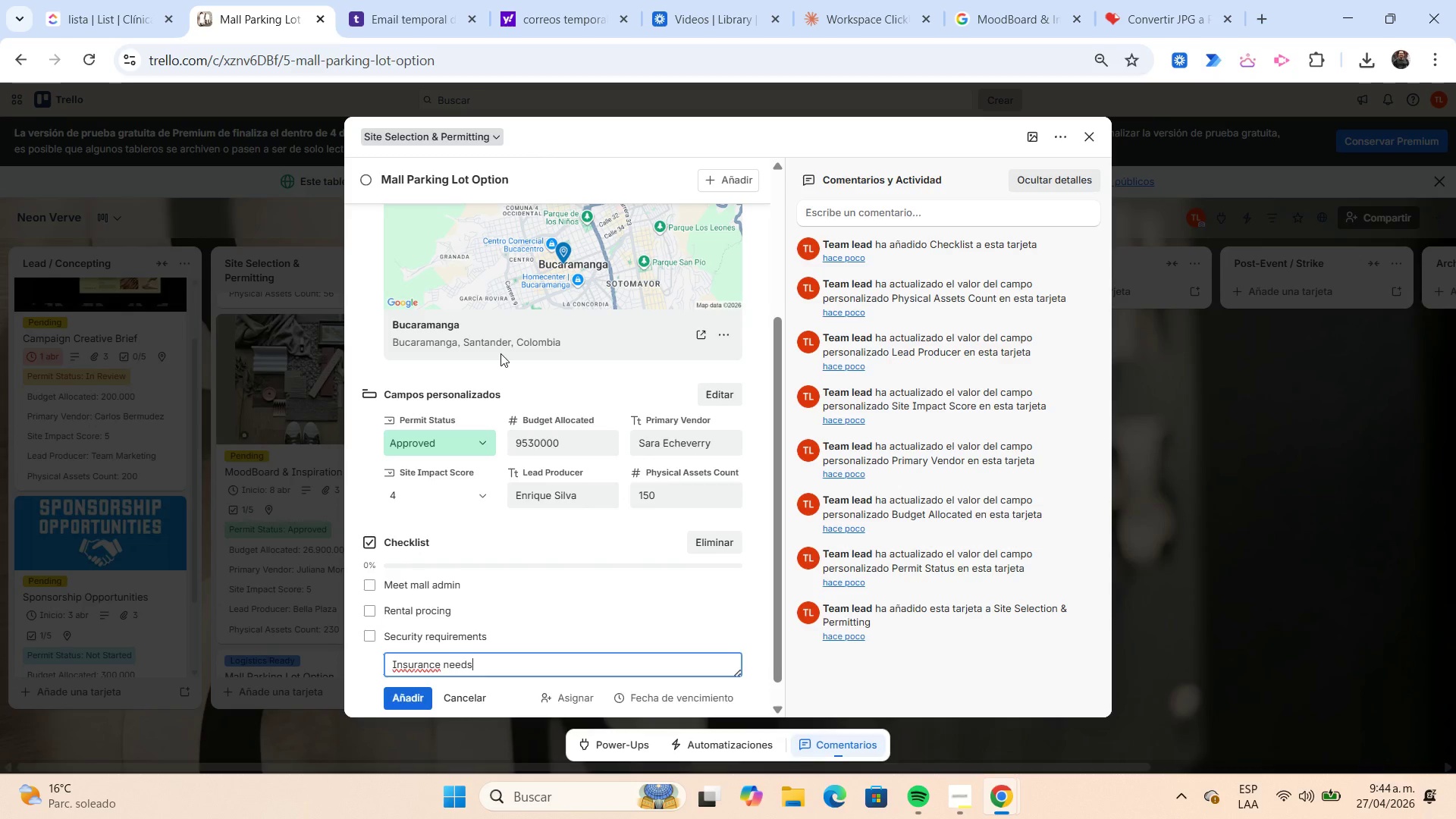 
key(Enter)
 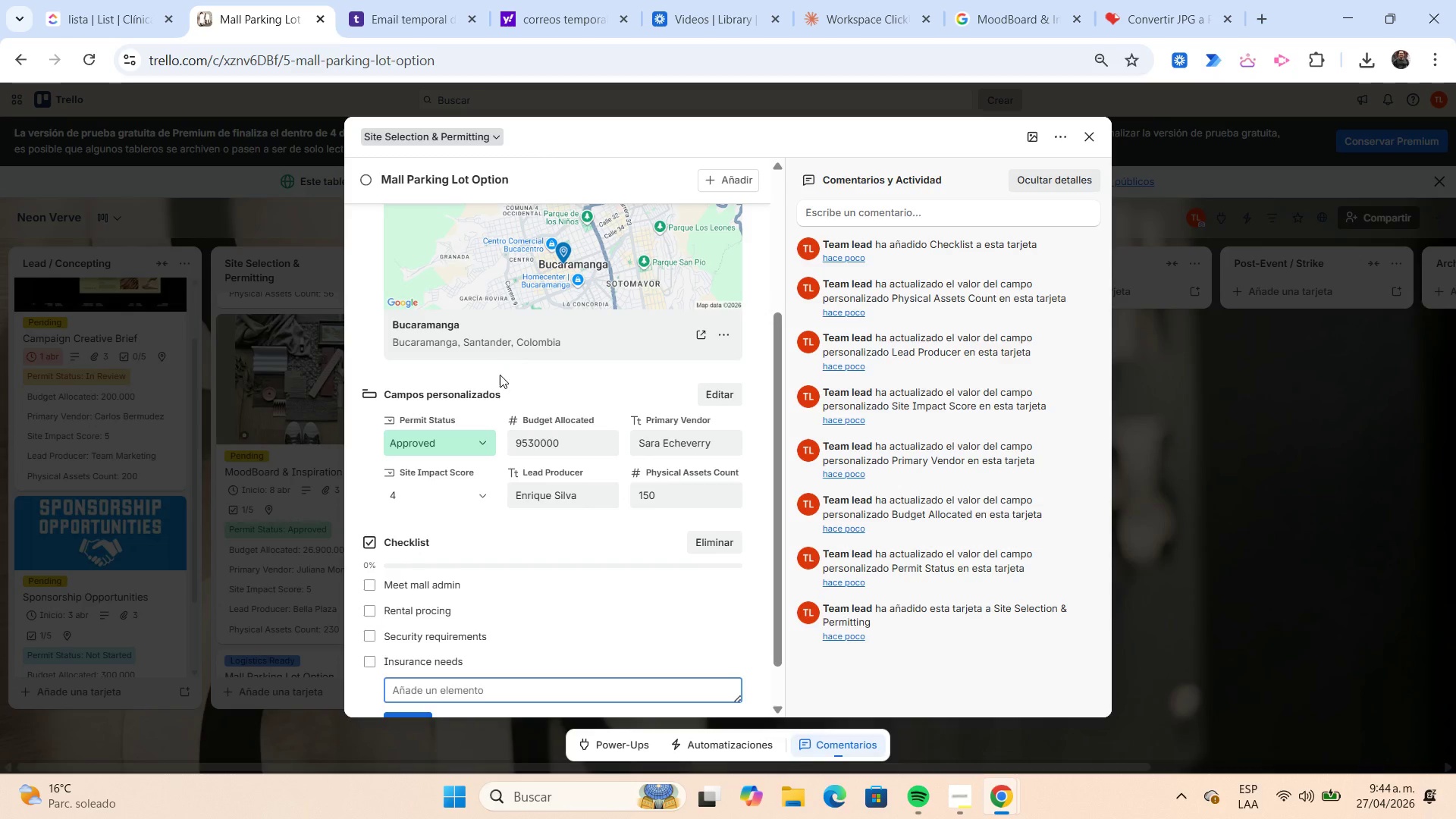 
scroll: coordinate [507, 384], scroll_direction: down, amount: 2.0
 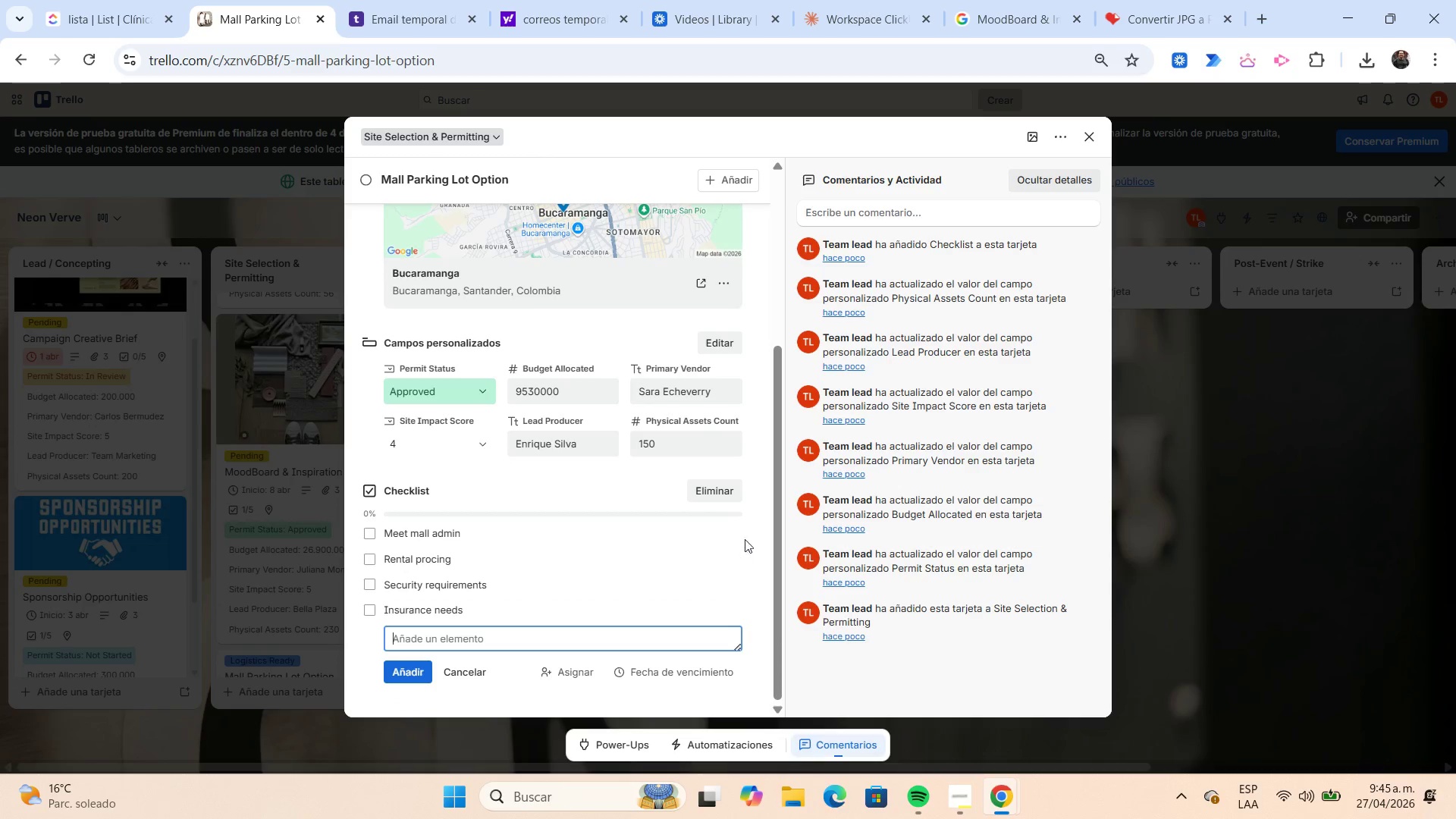 
left_click([751, 540])
 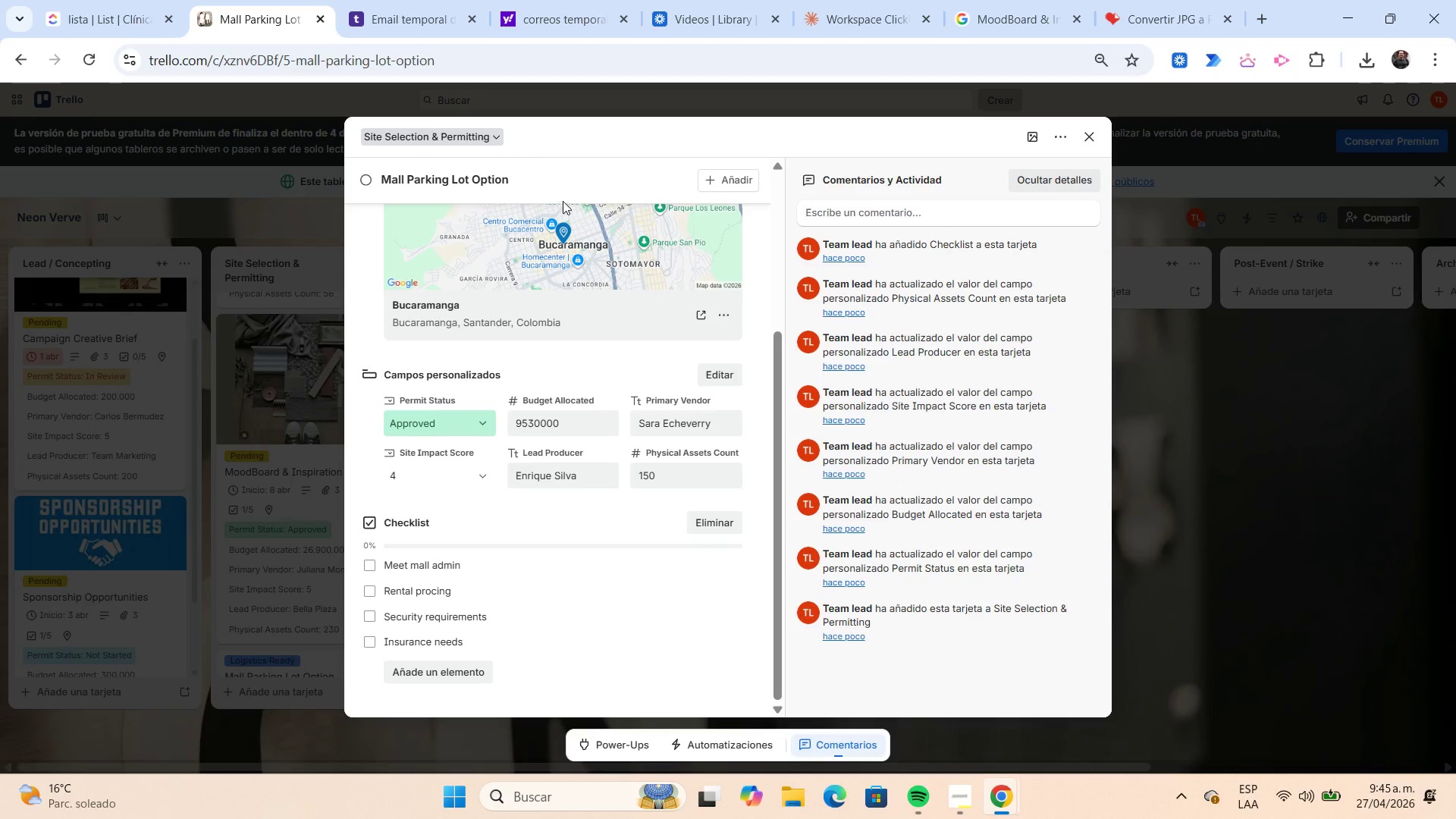 
wait(16.69)
 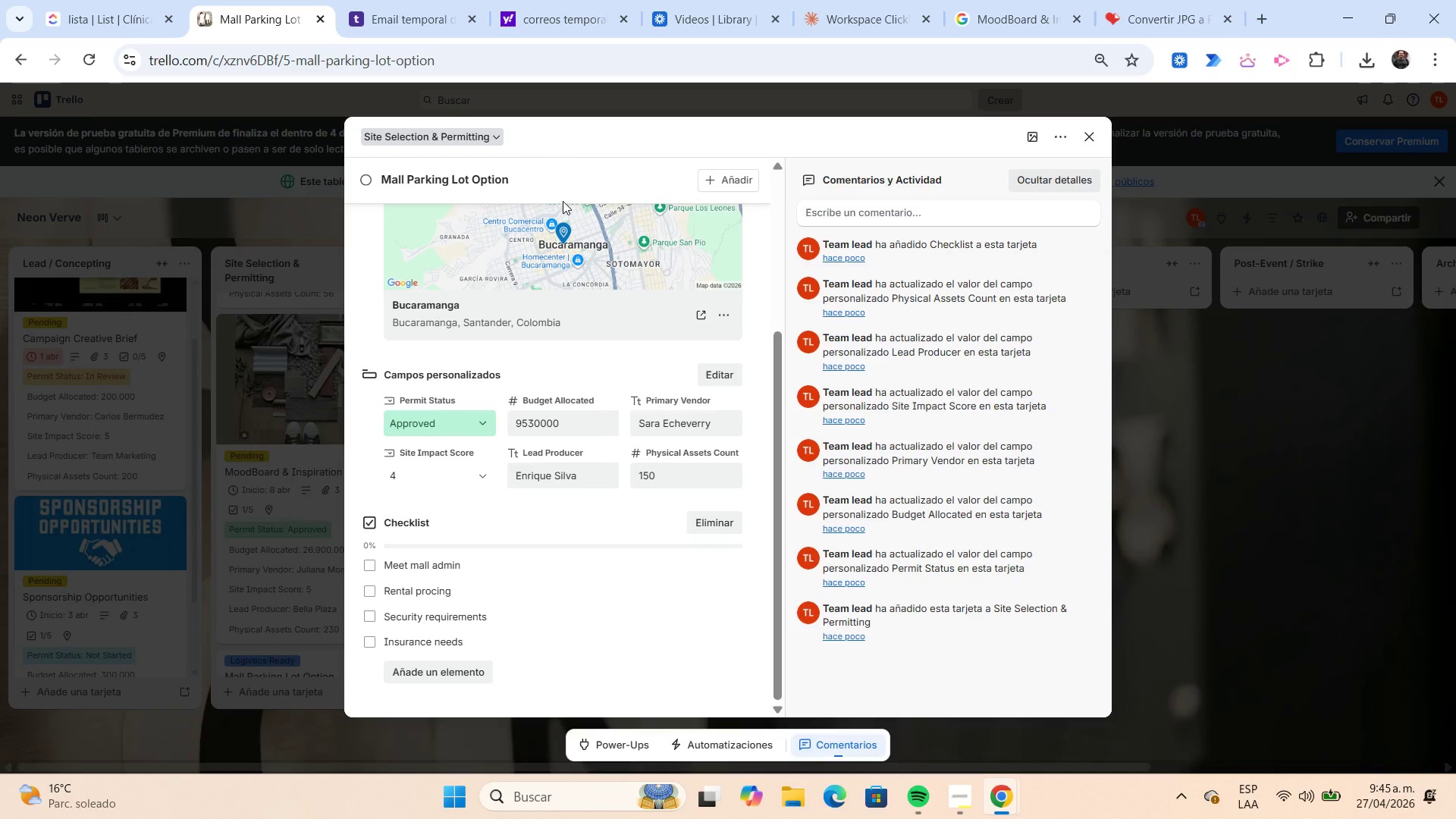 
left_click([980, 23])
 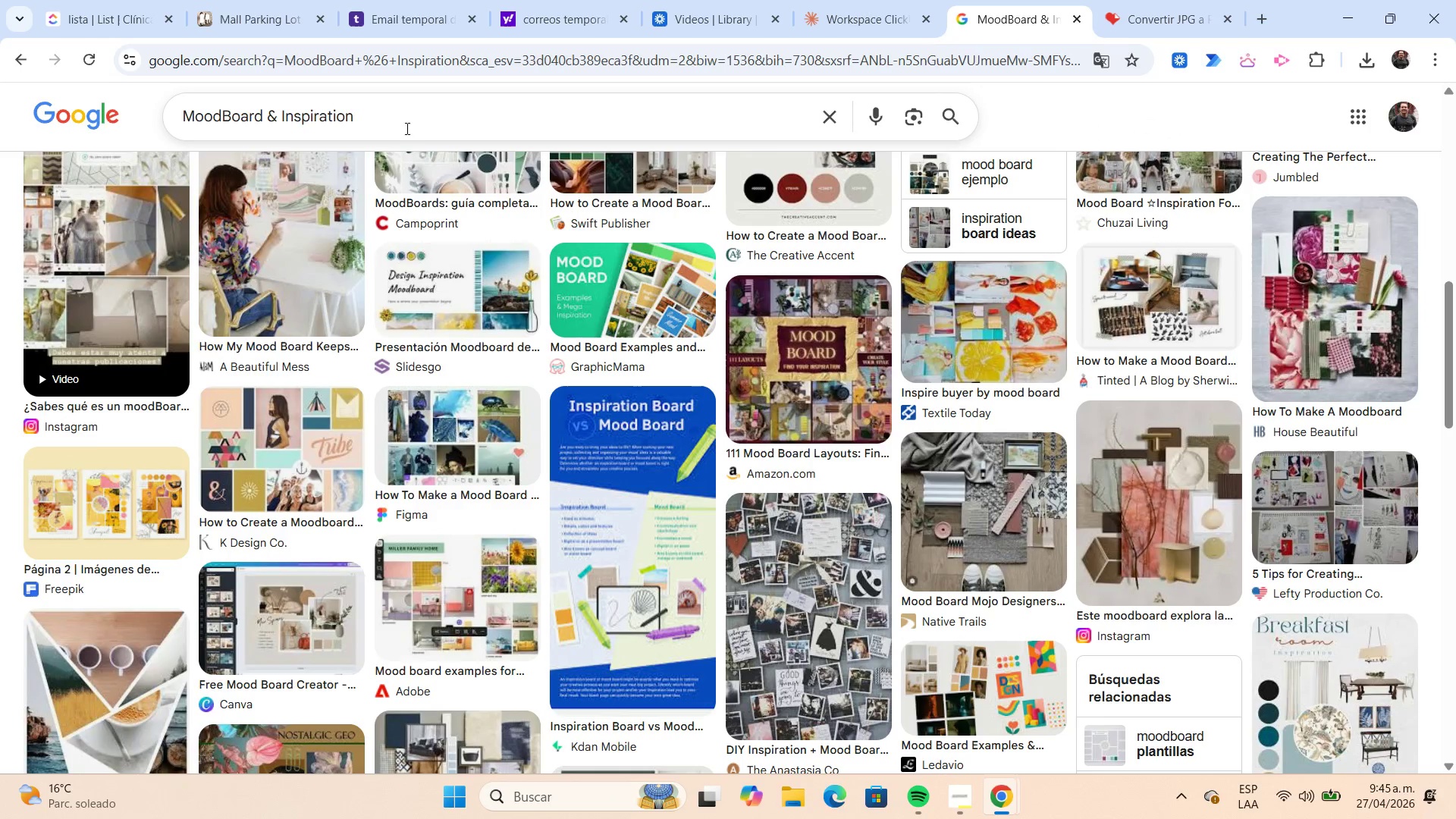 
left_click([398, 121])
 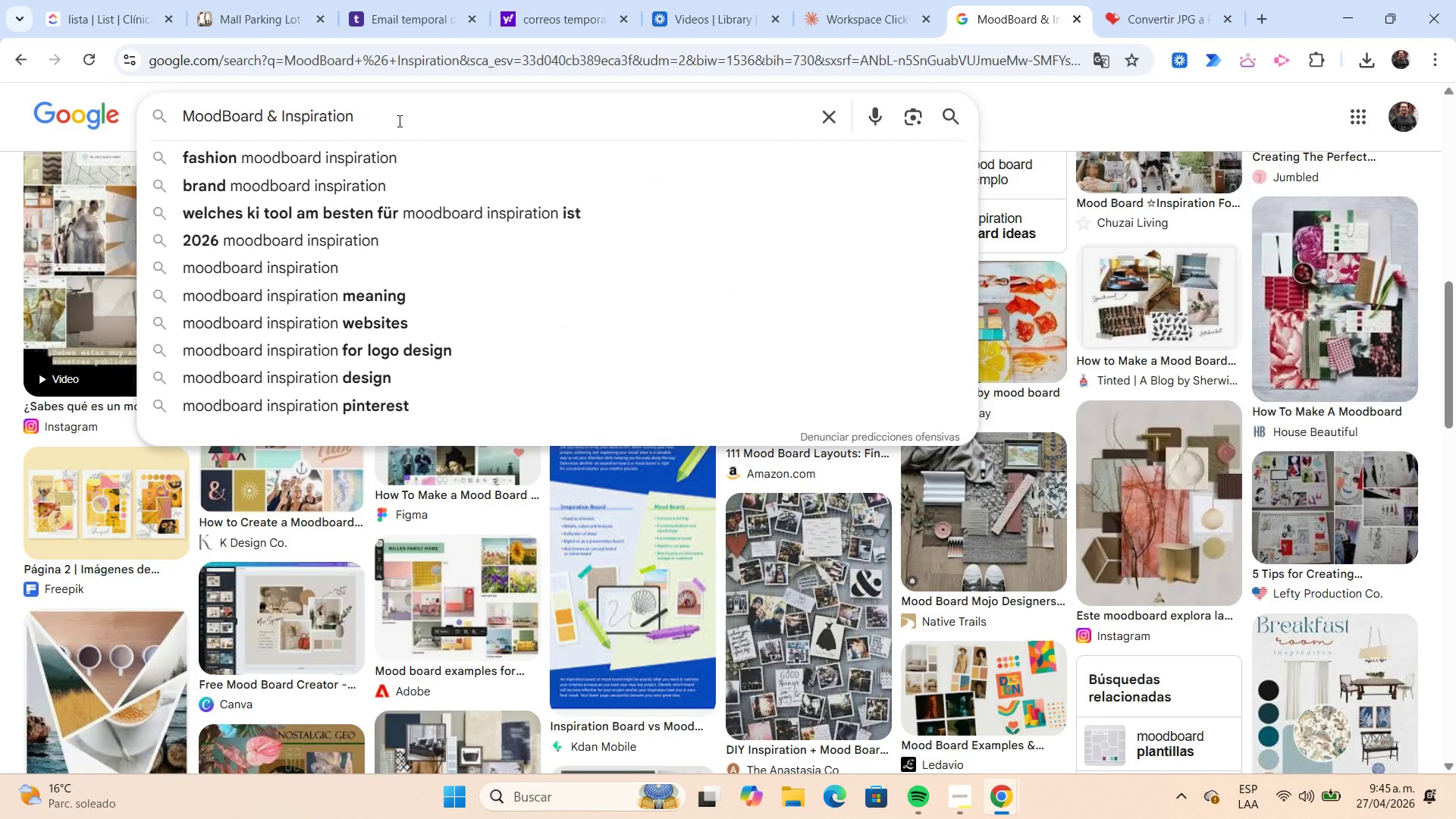 
left_click_drag(start_coordinate=[398, 121], to_coordinate=[187, 147])
 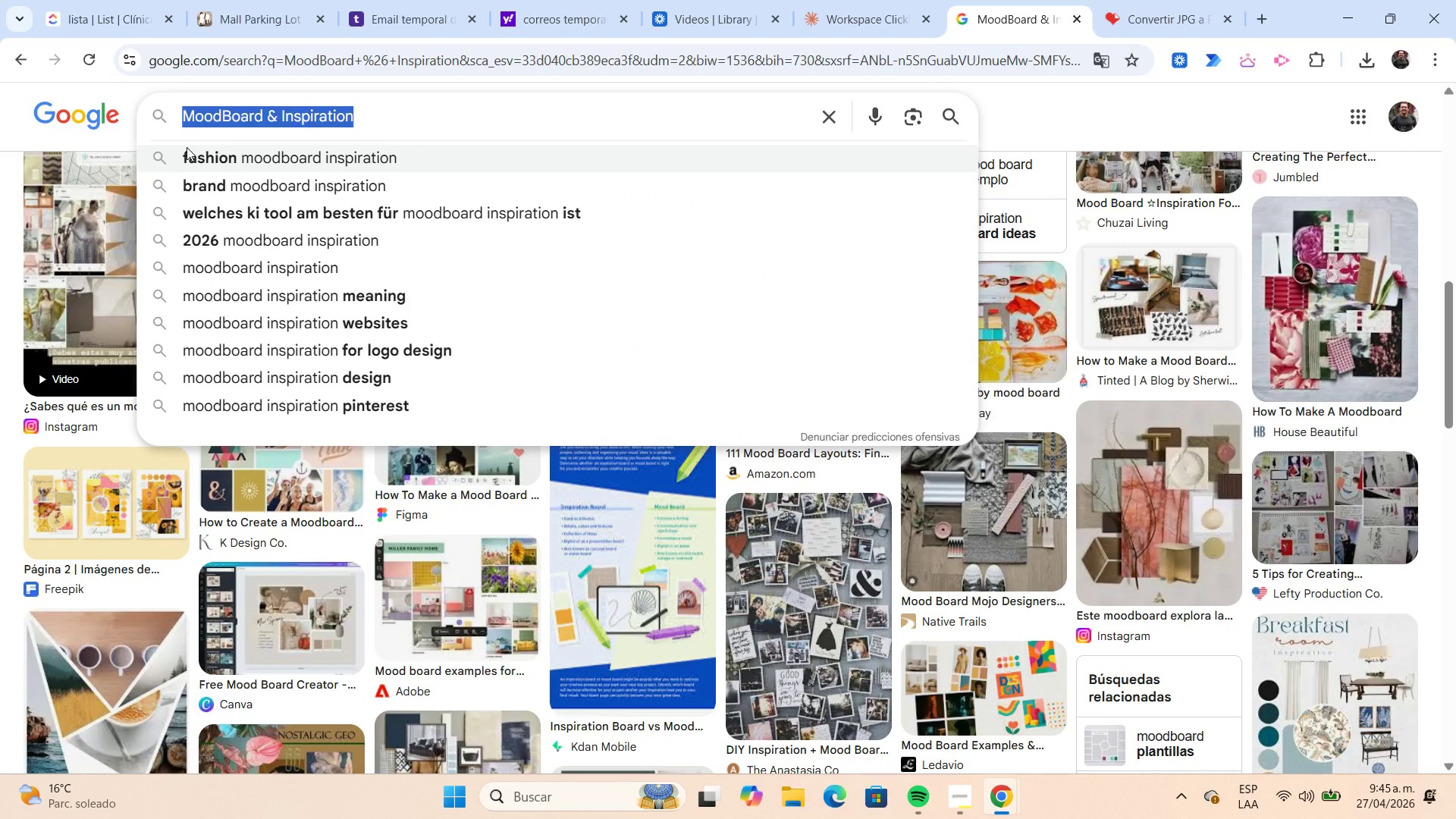 
type(mall )
 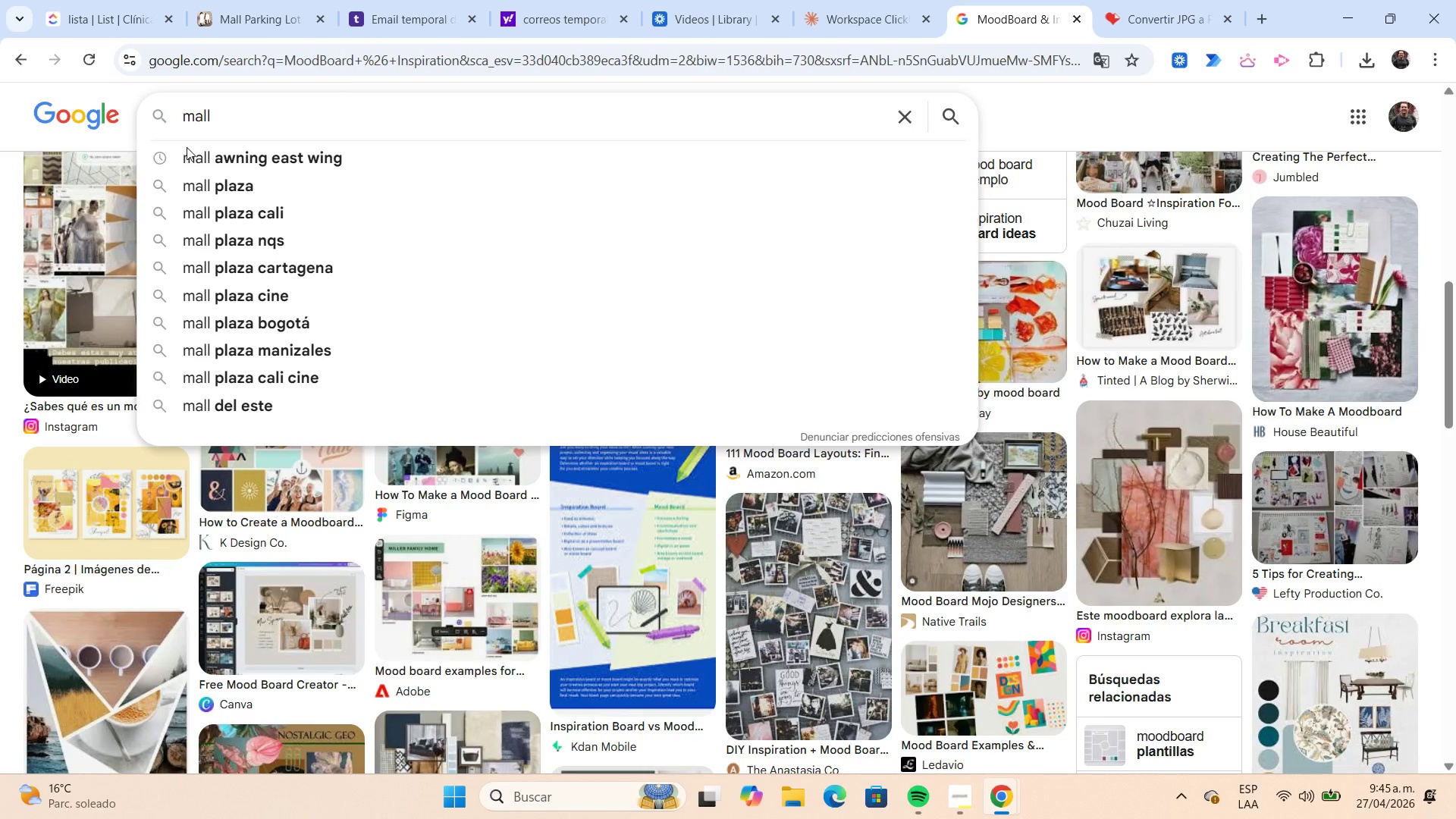 
wait(5.28)
 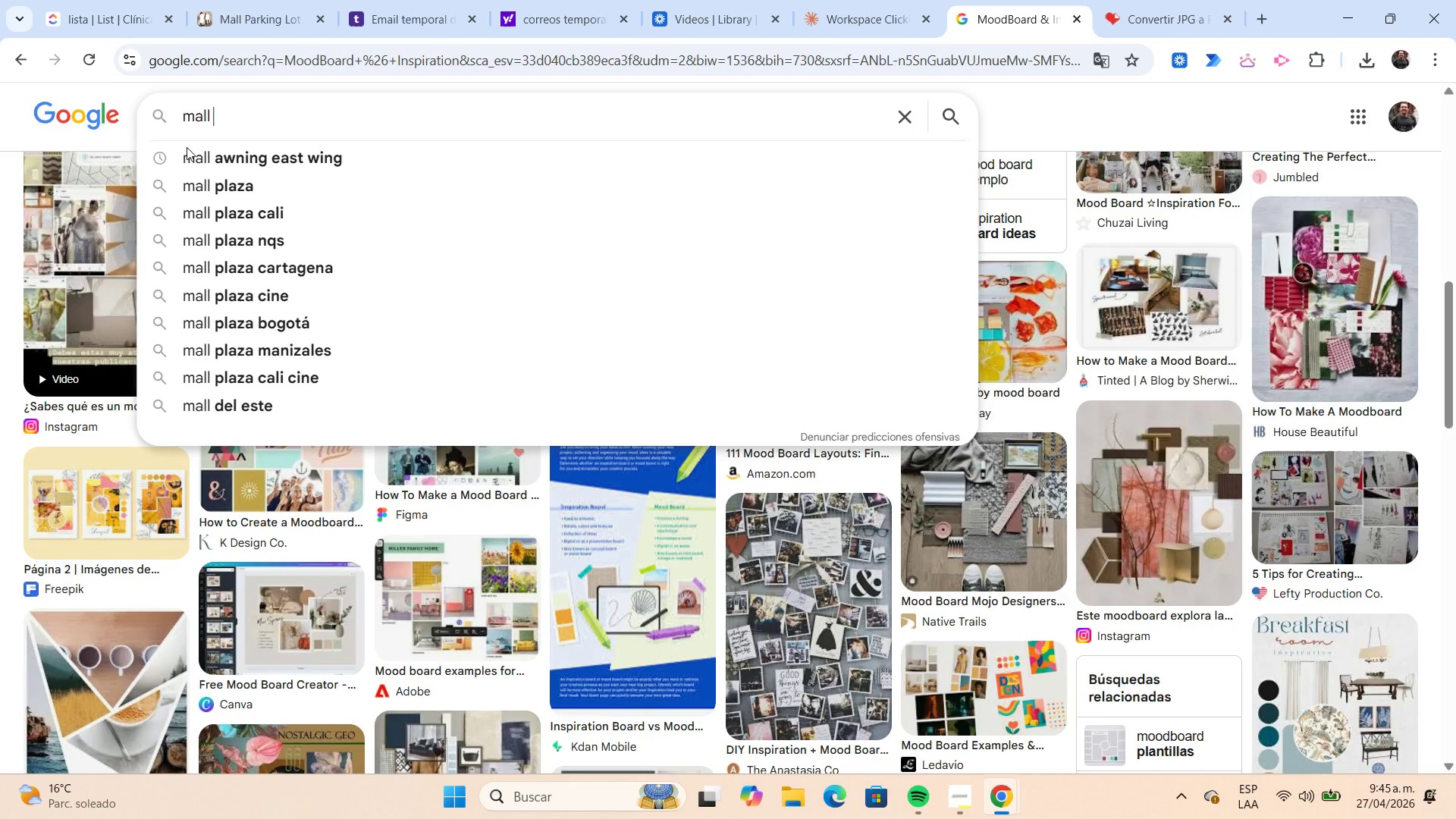 
left_click([219, 209])
 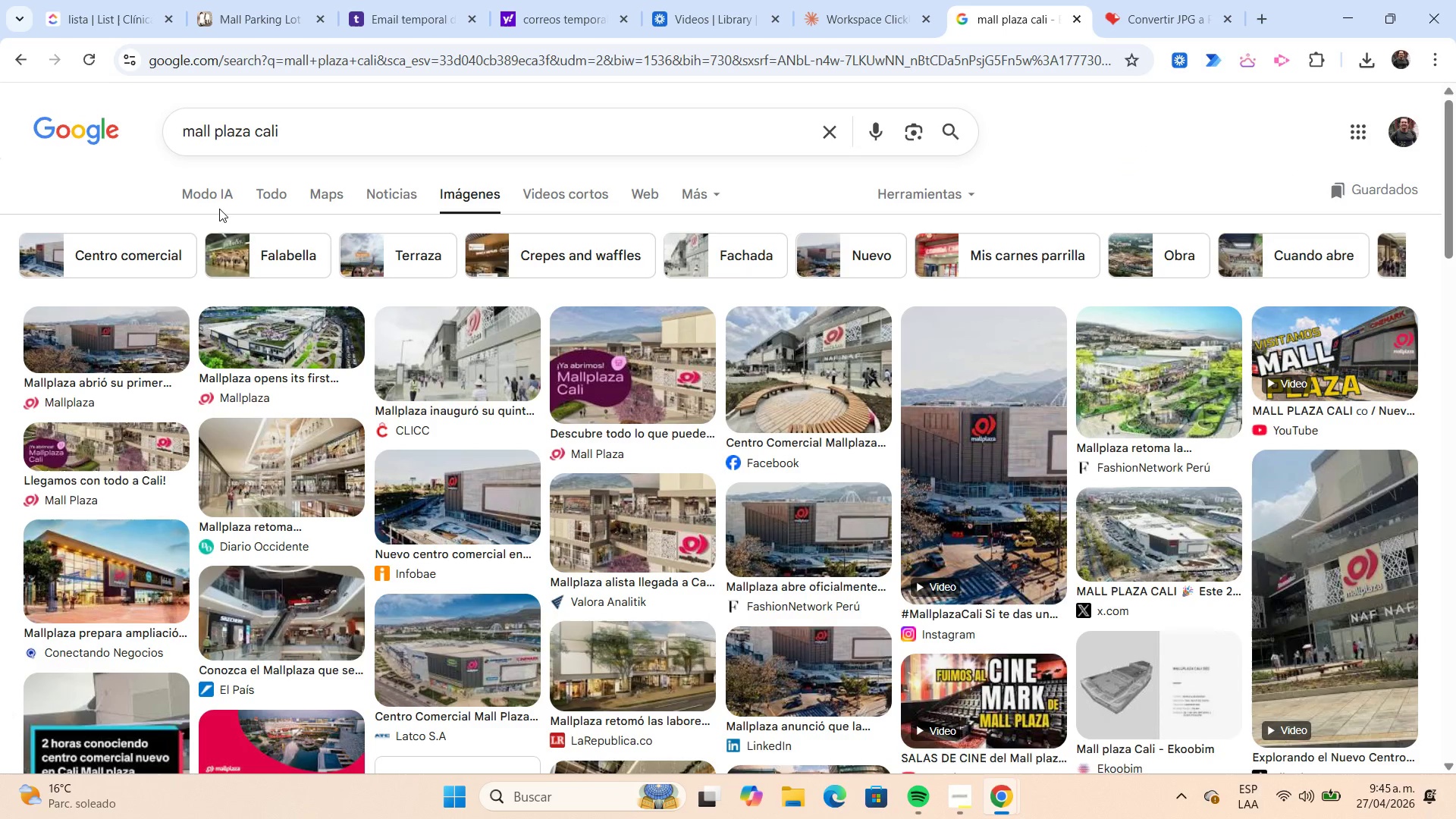 
wait(9.06)
 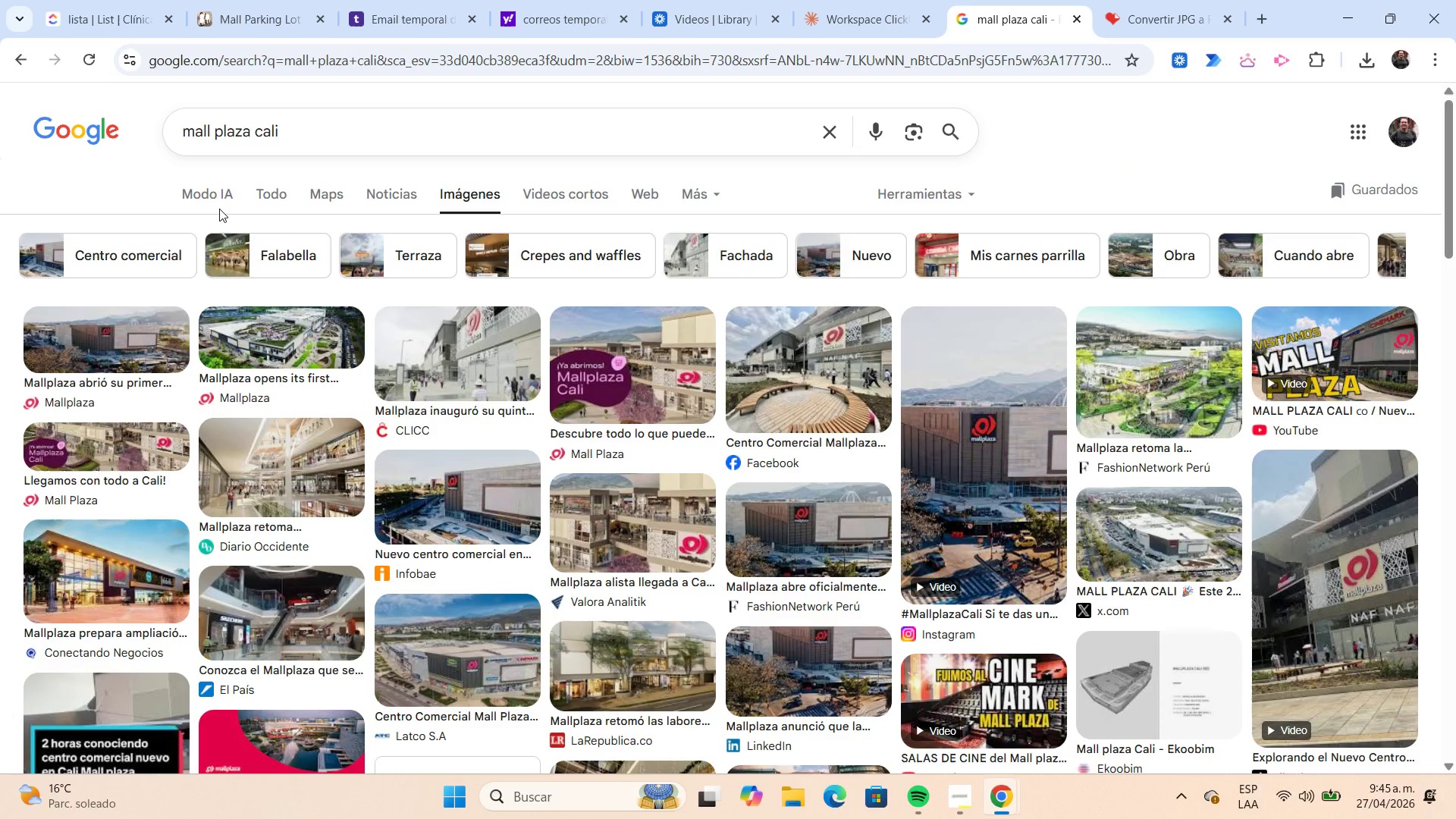 
right_click([479, 614])
 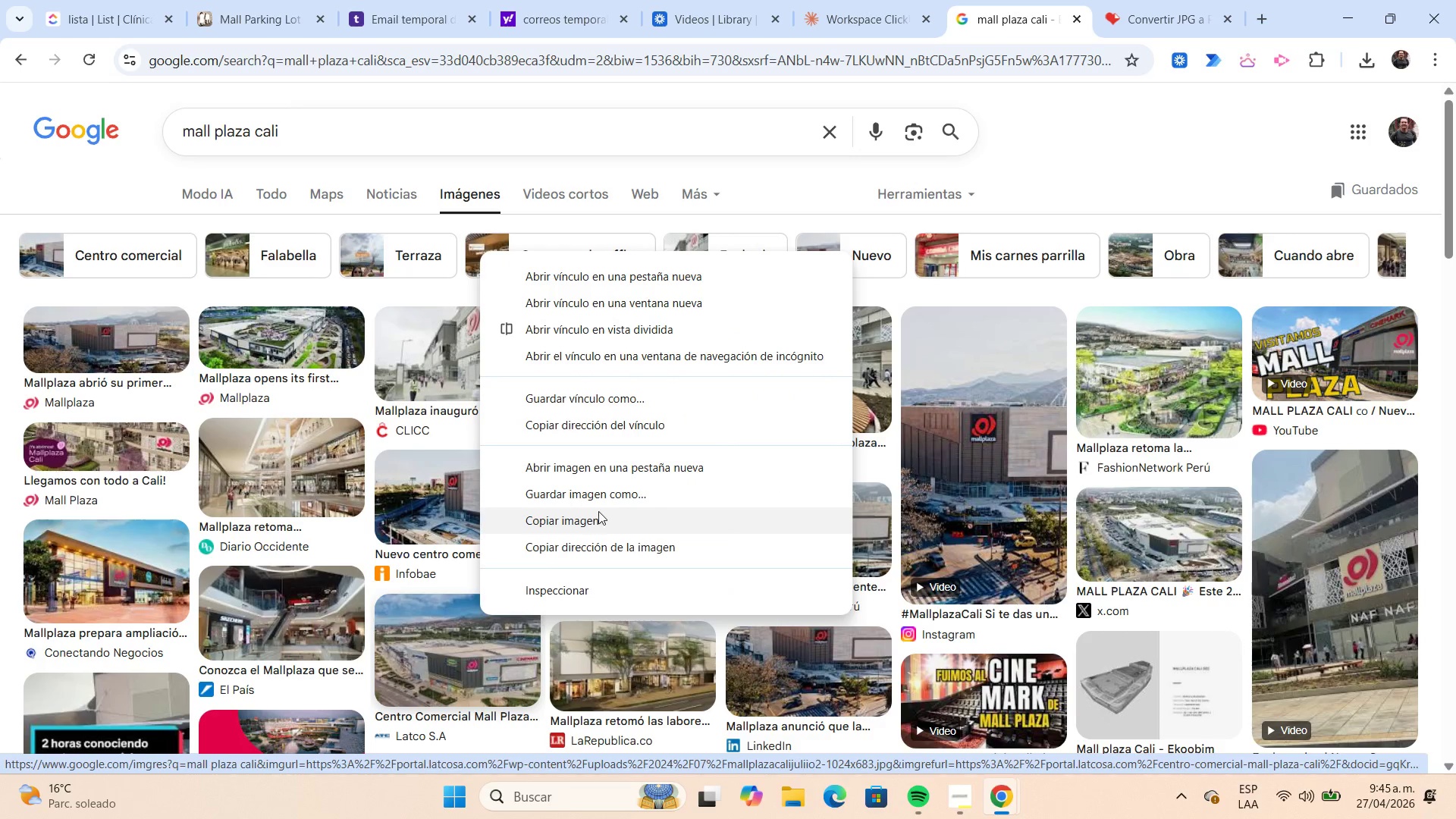 
left_click([602, 500])
 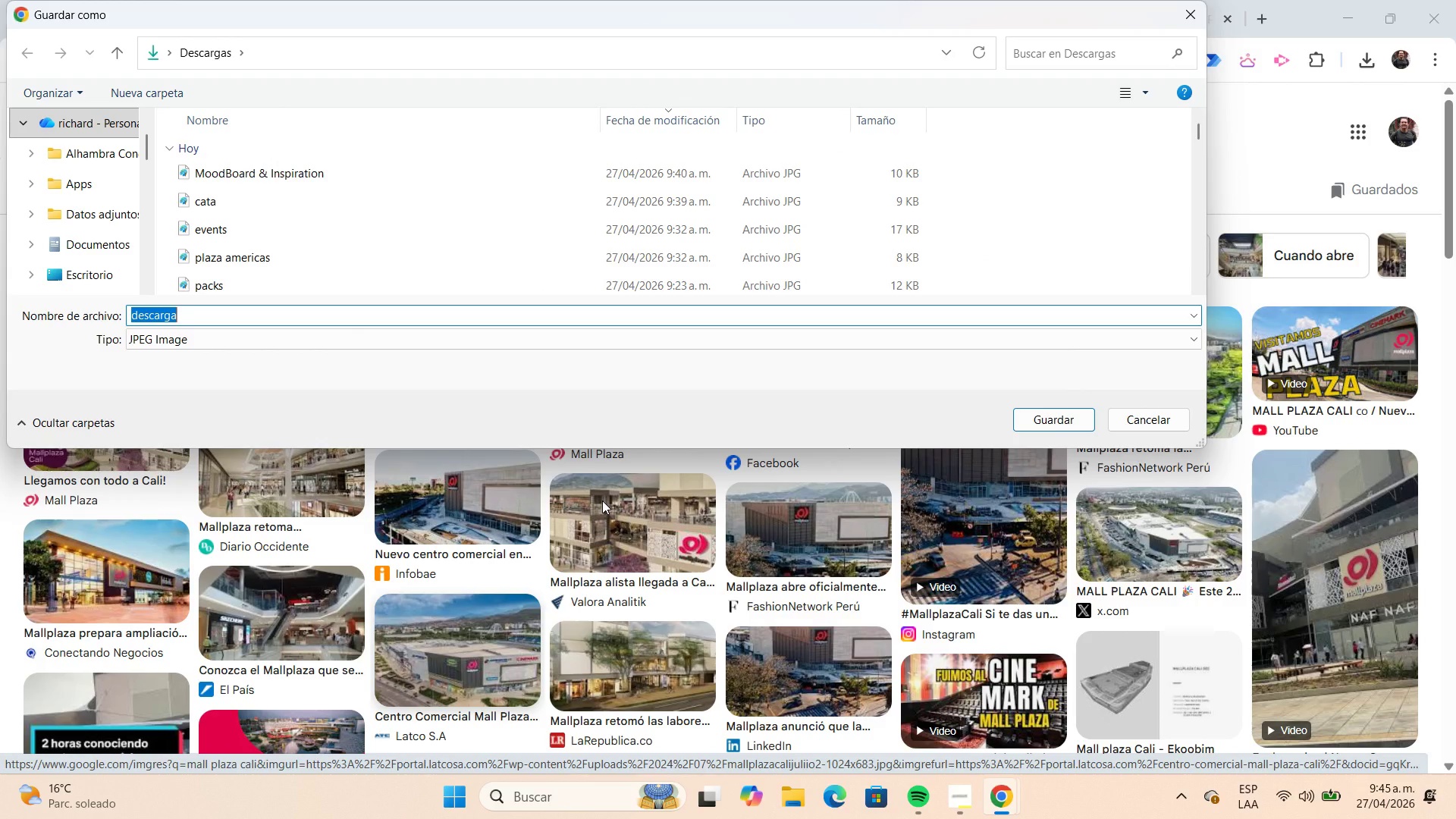 
type(mall)
 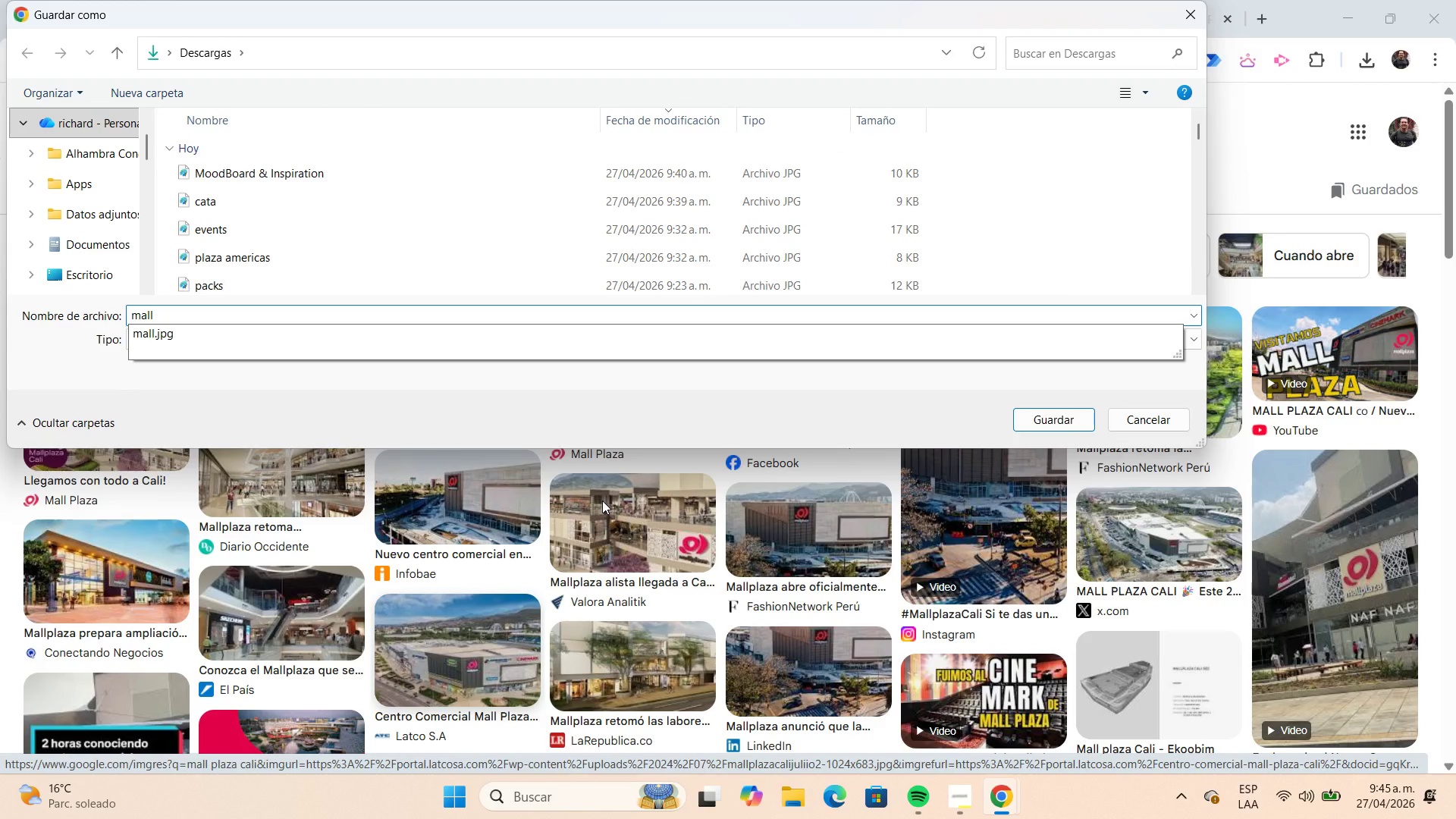 
key(Enter)
 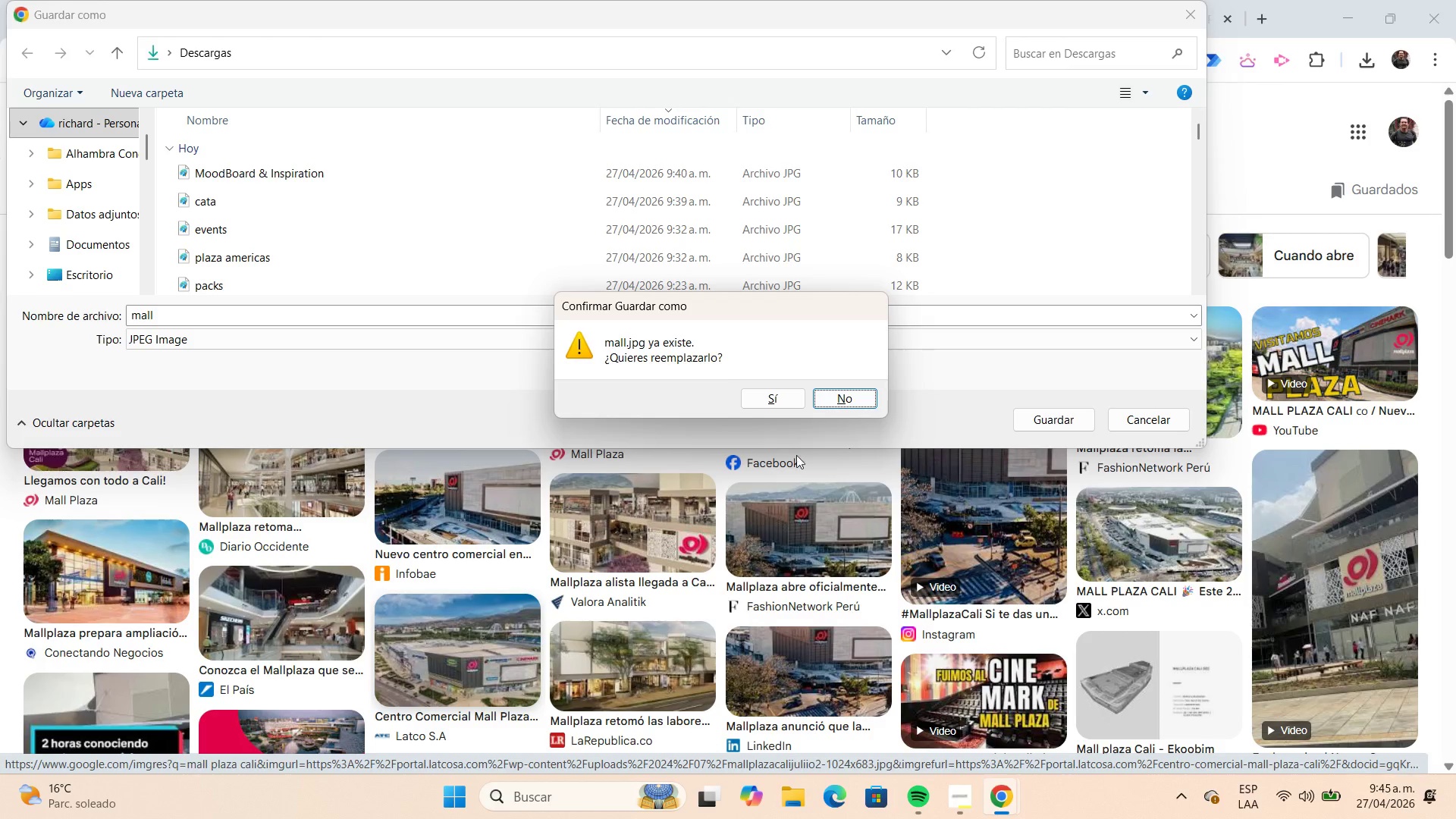 
left_click([830, 400])
 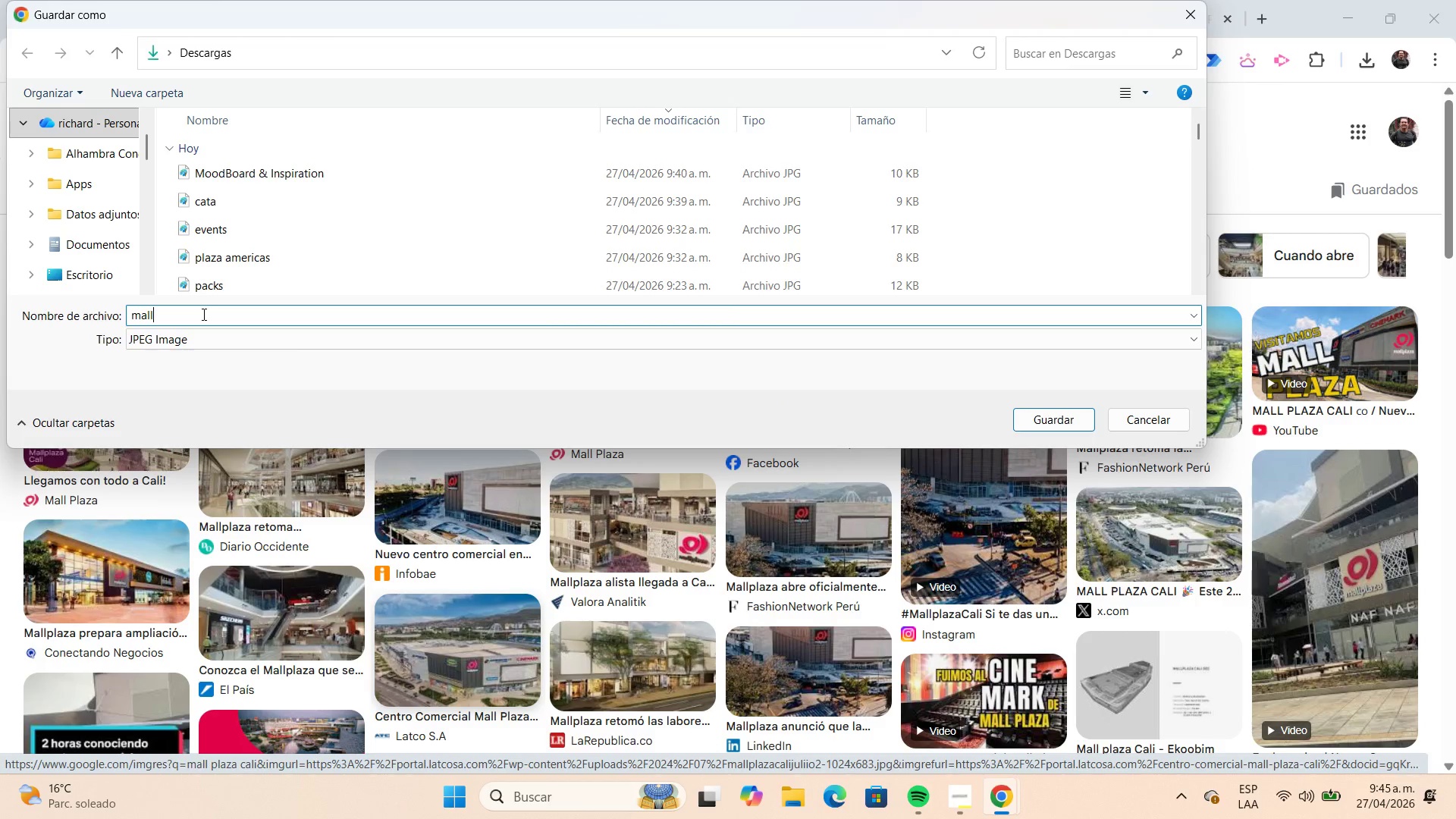 
key(Numpad2)
 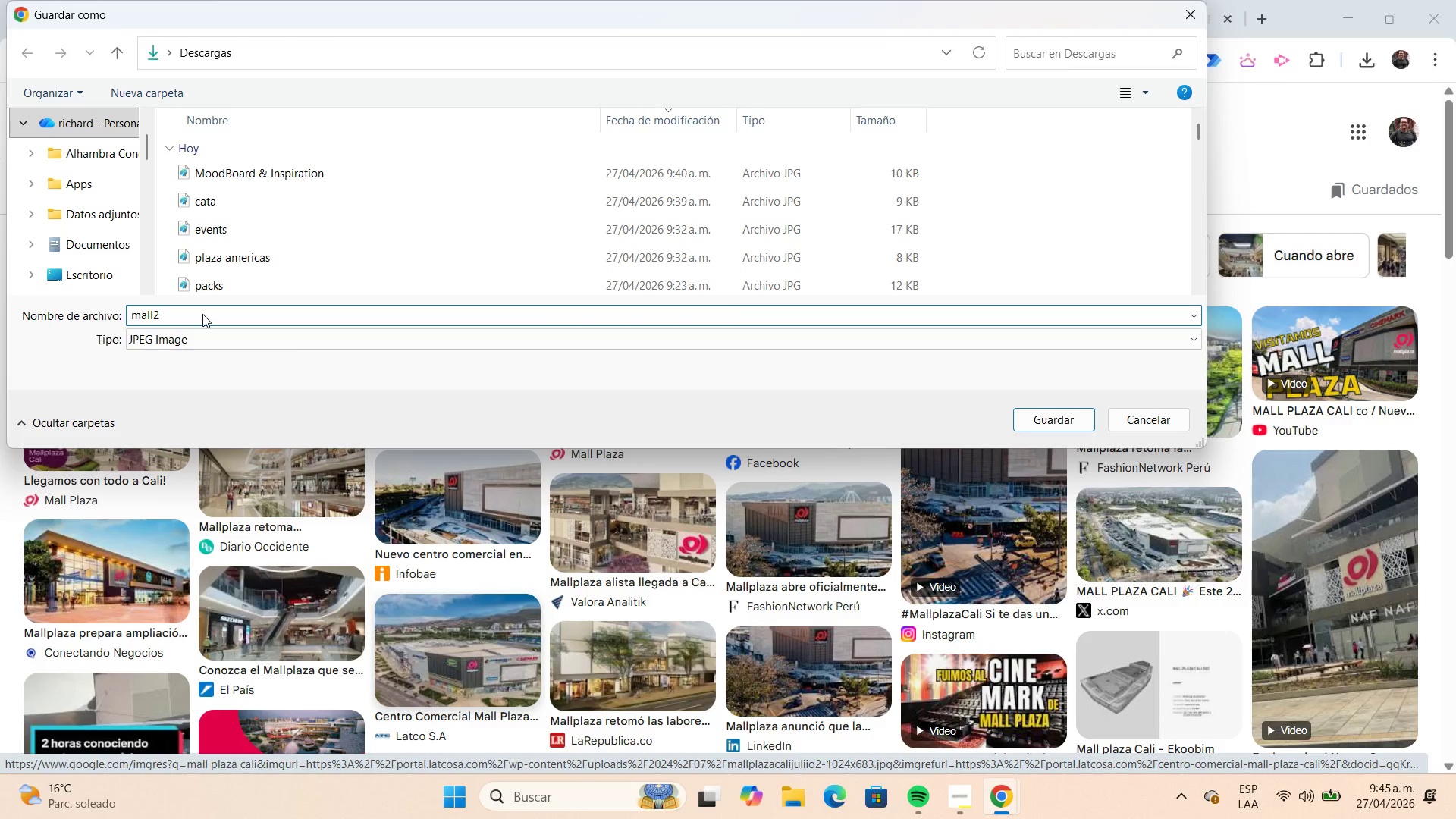 
key(Enter)
 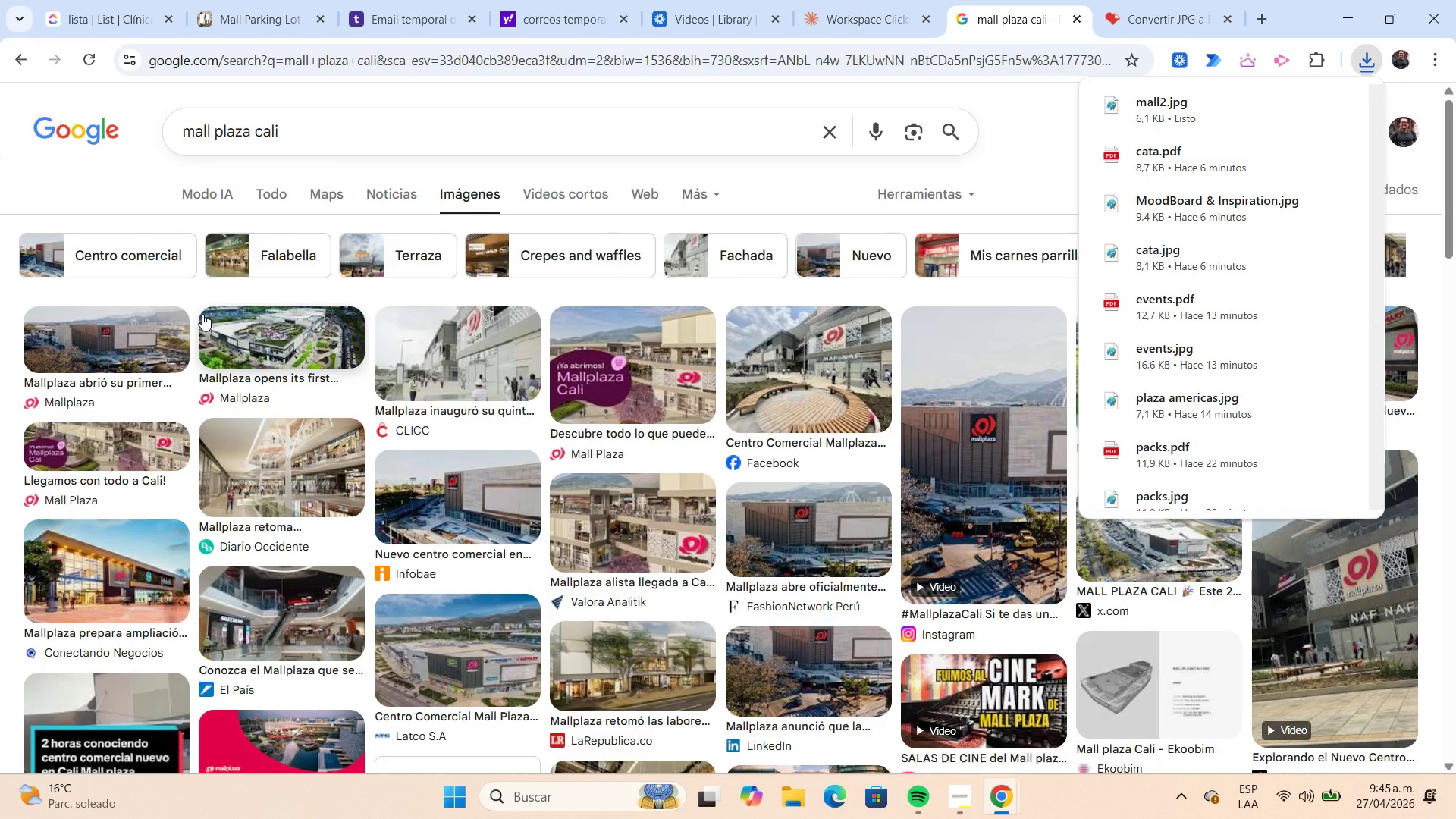 
wait(5.92)
 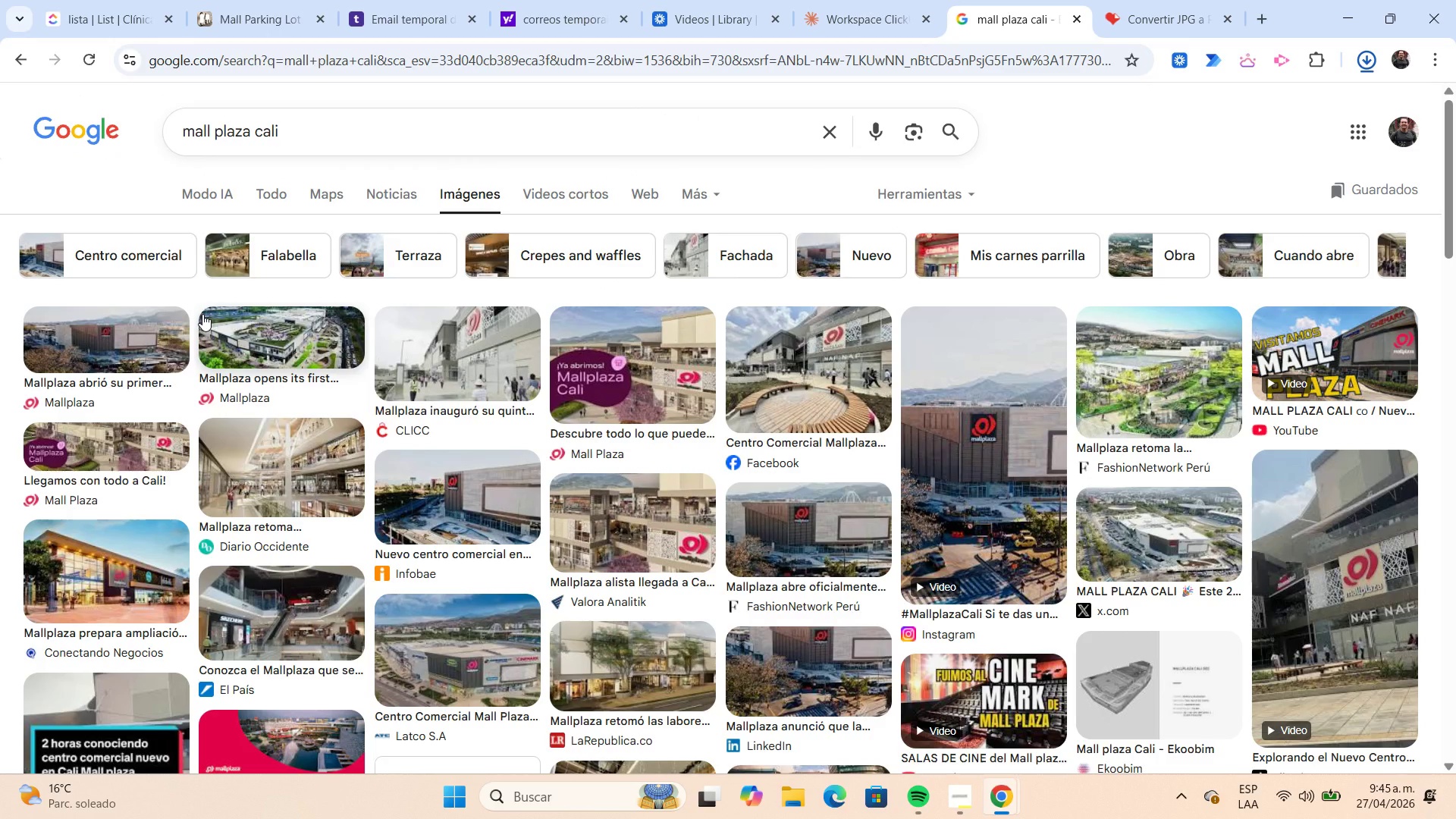 
scroll: coordinate [928, 507], scroll_direction: down, amount: 2.0
 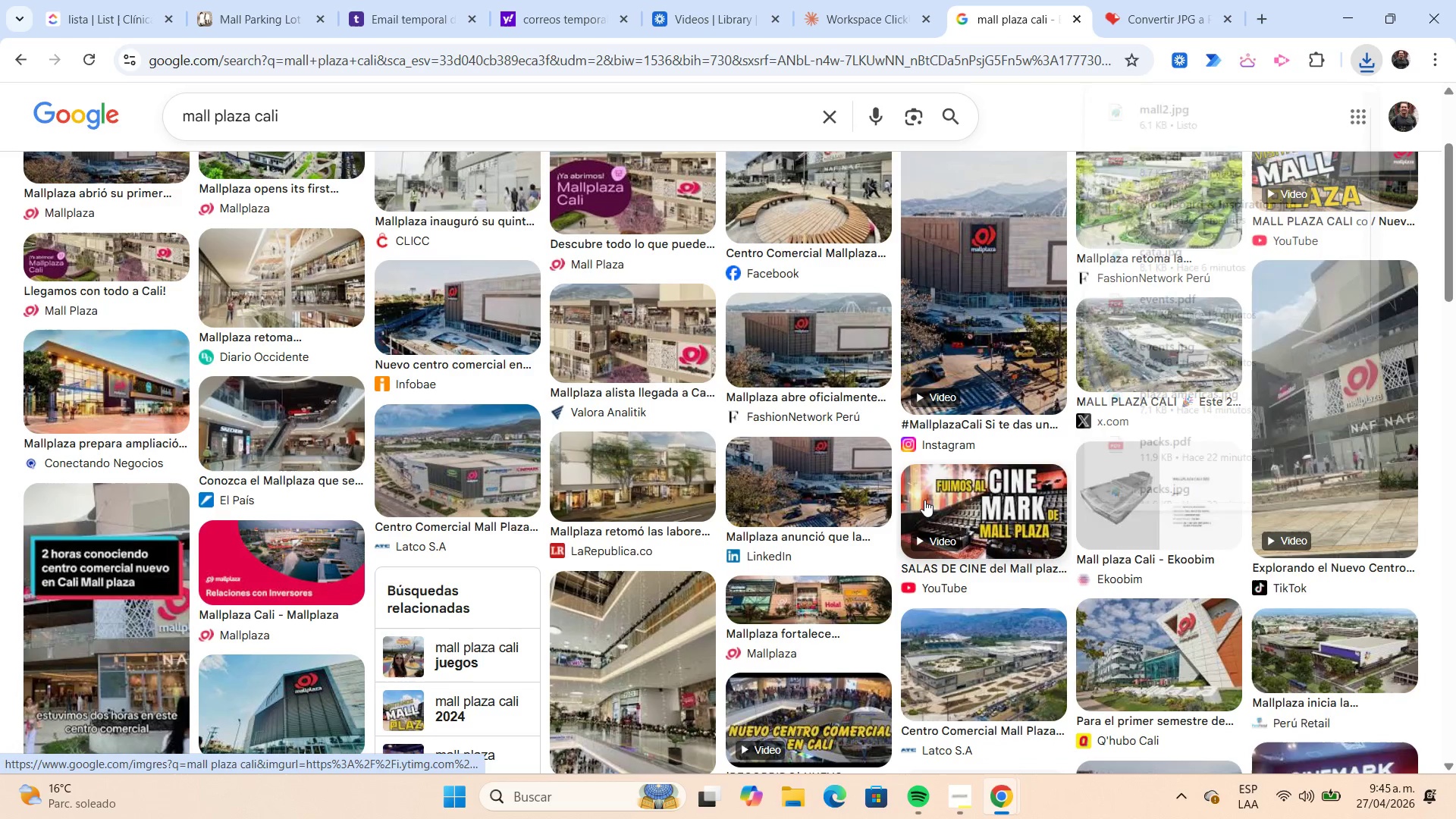 
scroll: coordinate [924, 500], scroll_direction: up, amount: 3.0
 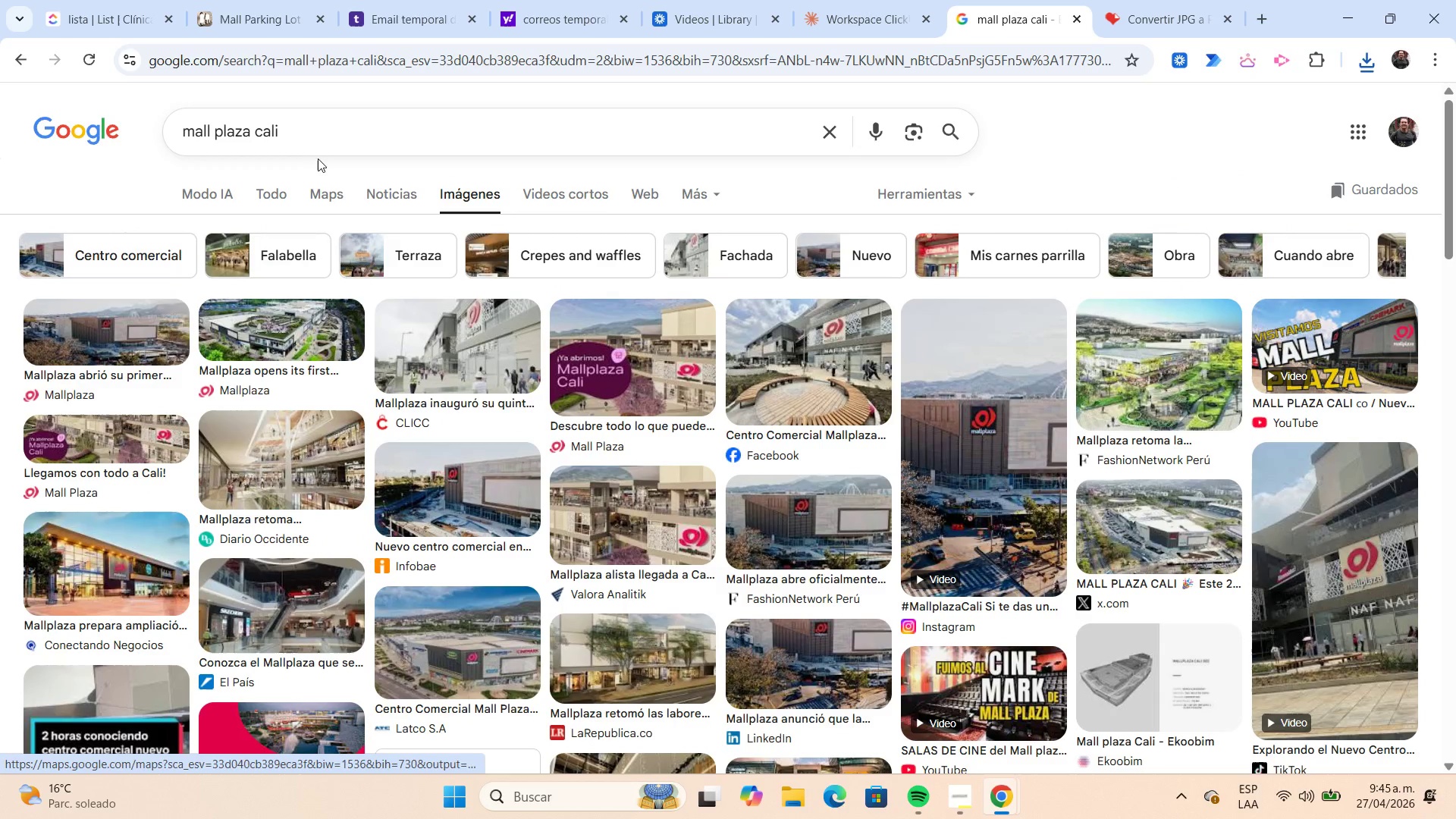 
left_click([323, 133])
 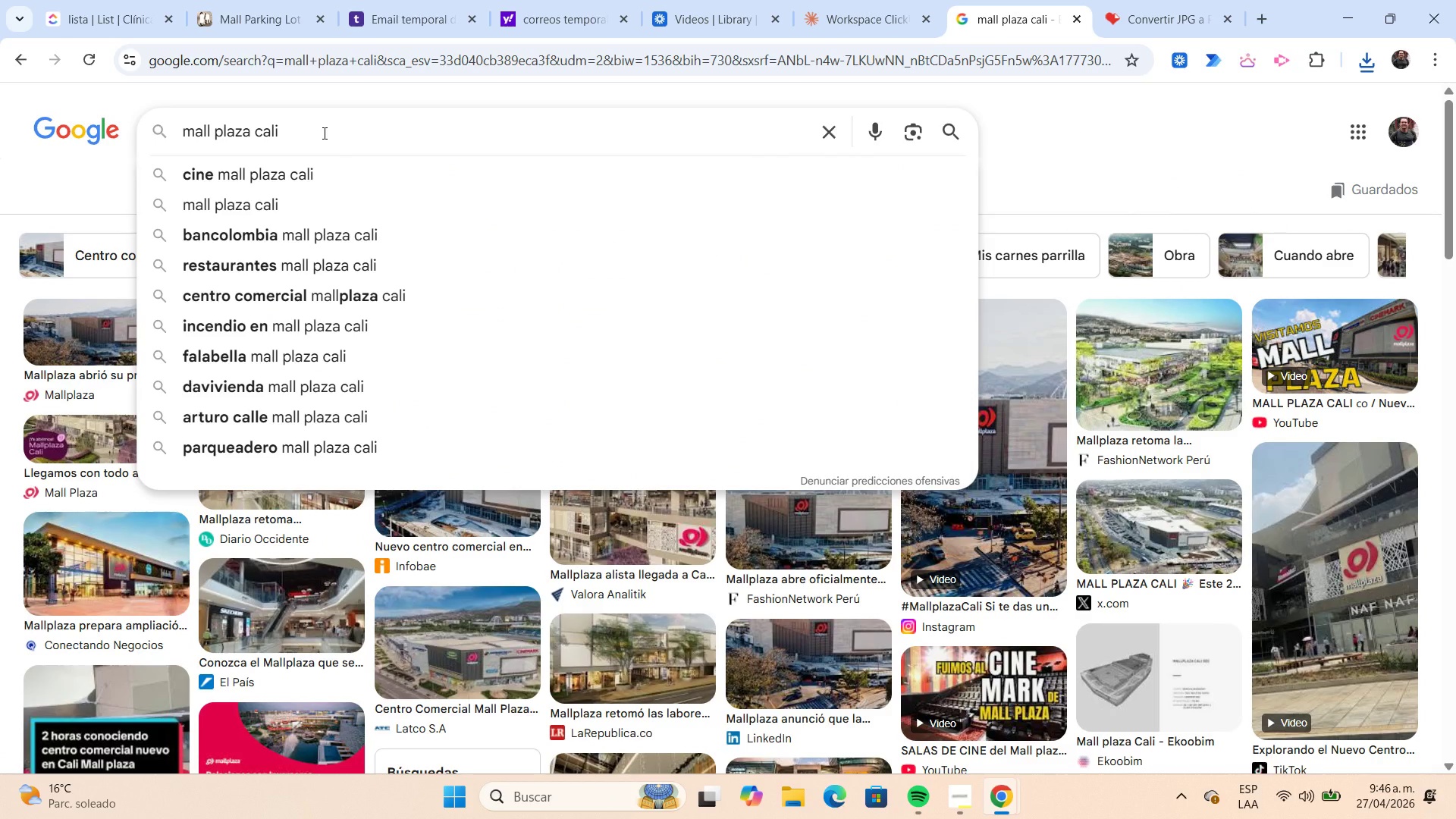 
type( even)
 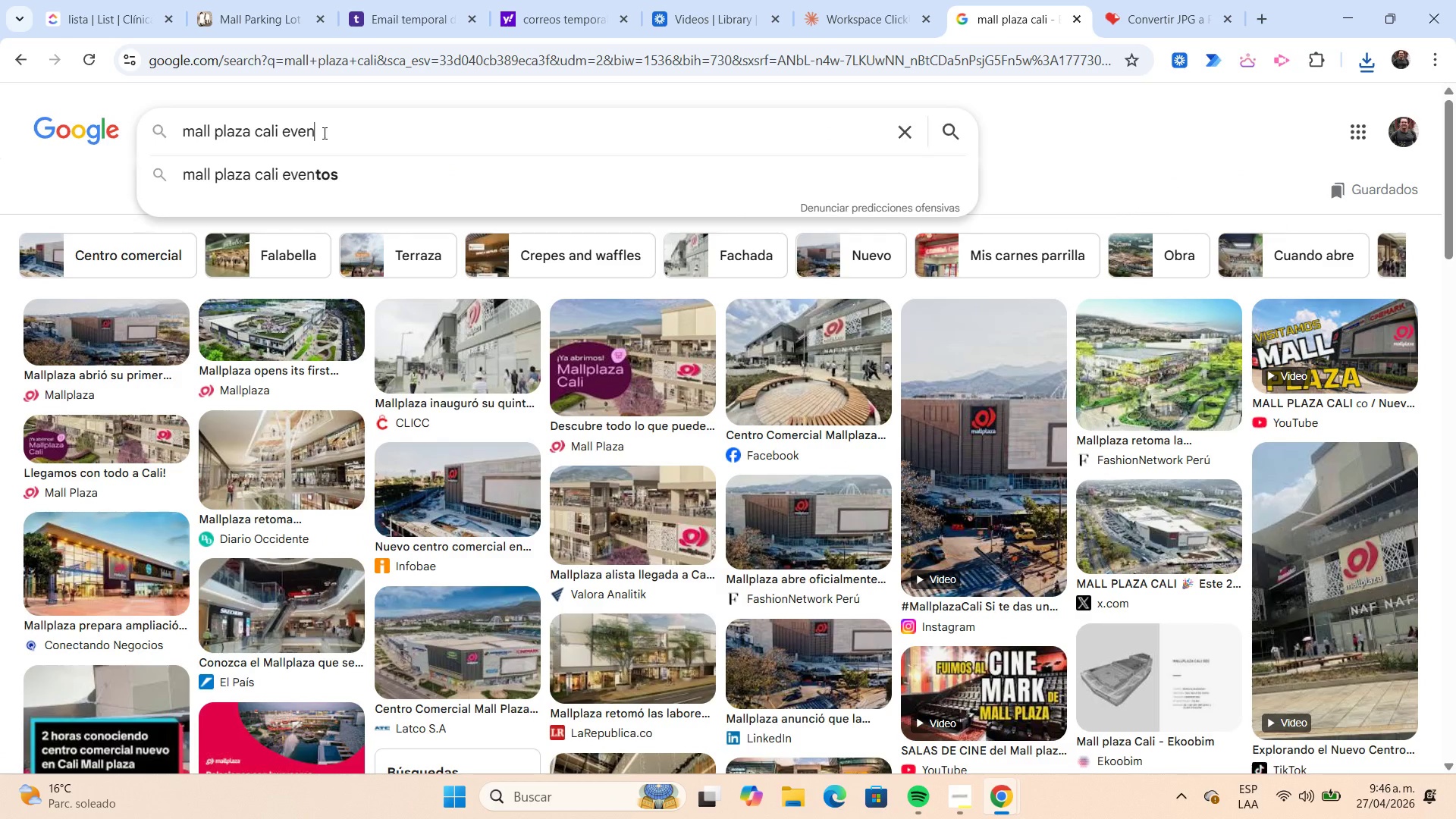 
left_click([344, 174])
 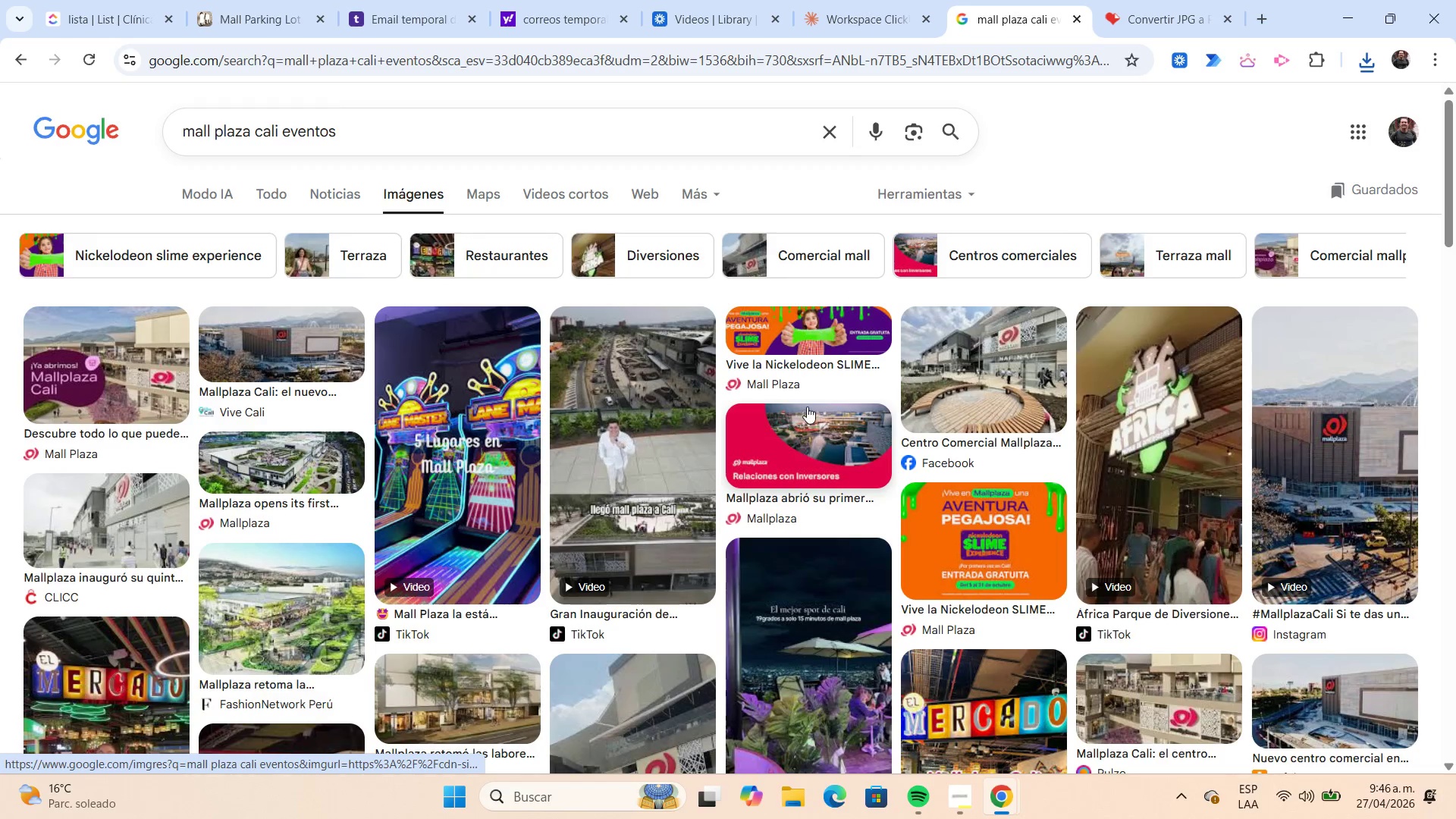 
wait(5.58)
 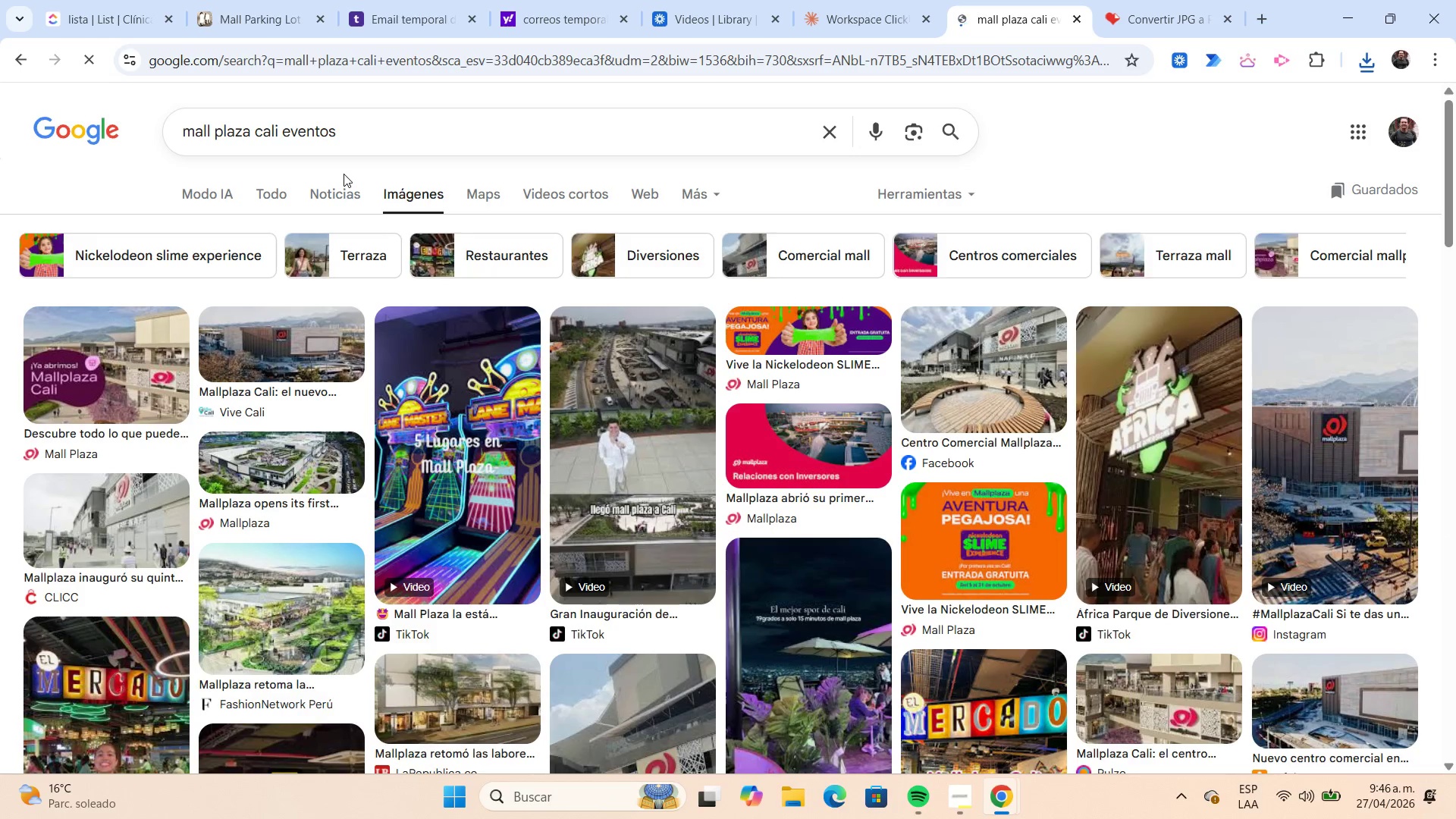 
scroll: coordinate [807, 405], scroll_direction: down, amount: 6.0
 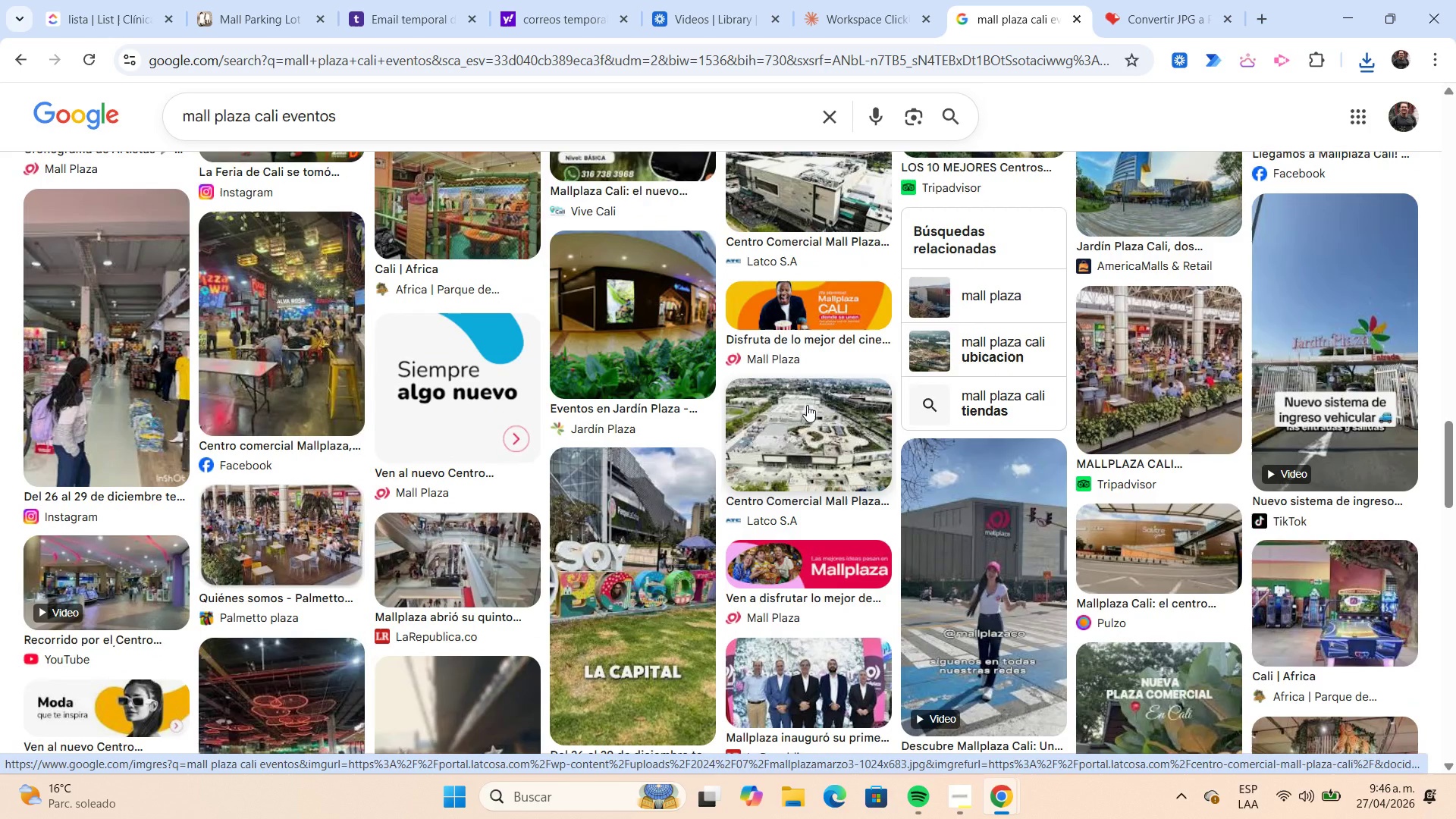 
scroll: coordinate [807, 405], scroll_direction: up, amount: 9.0
 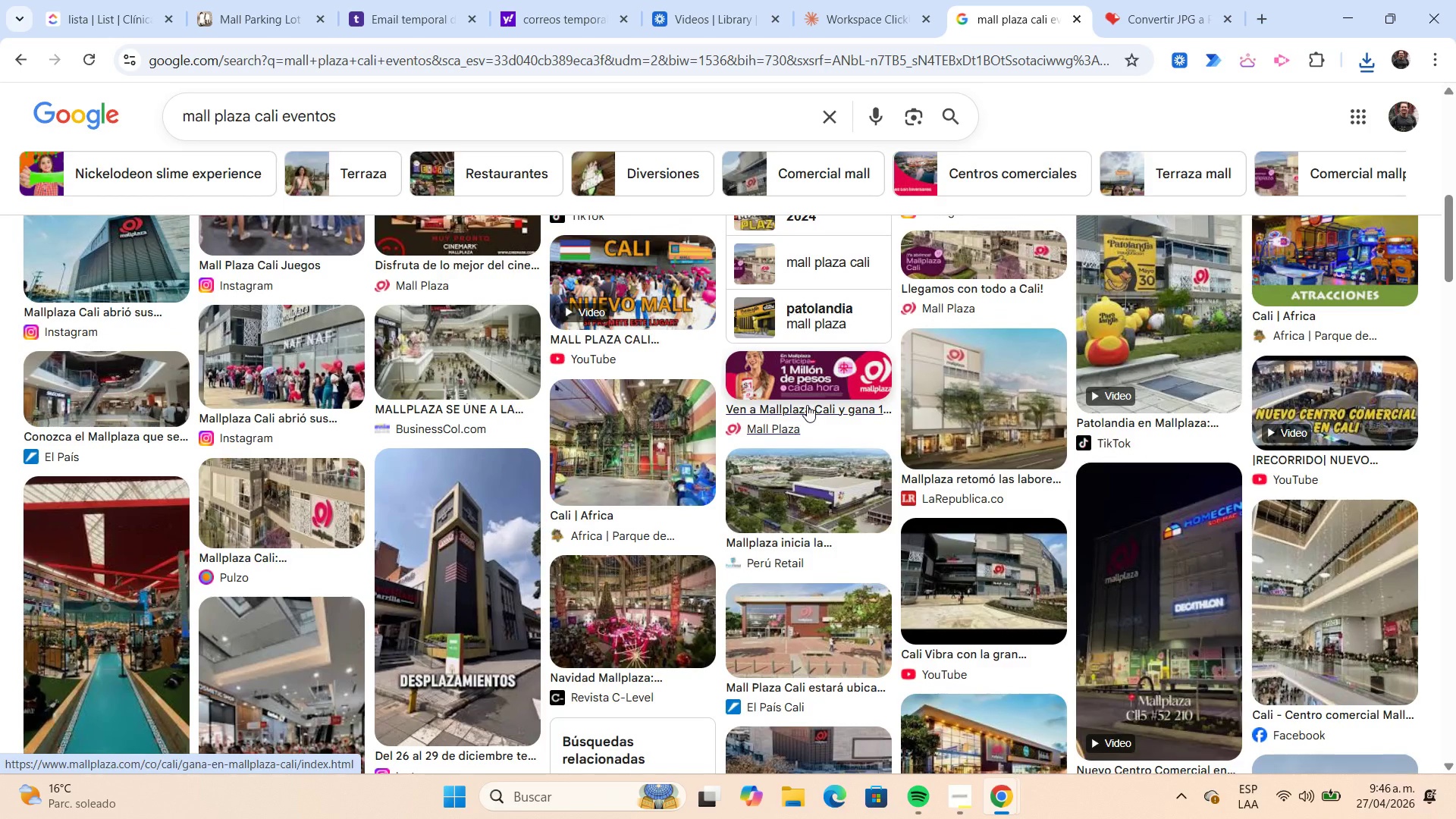 
wait(7.98)
 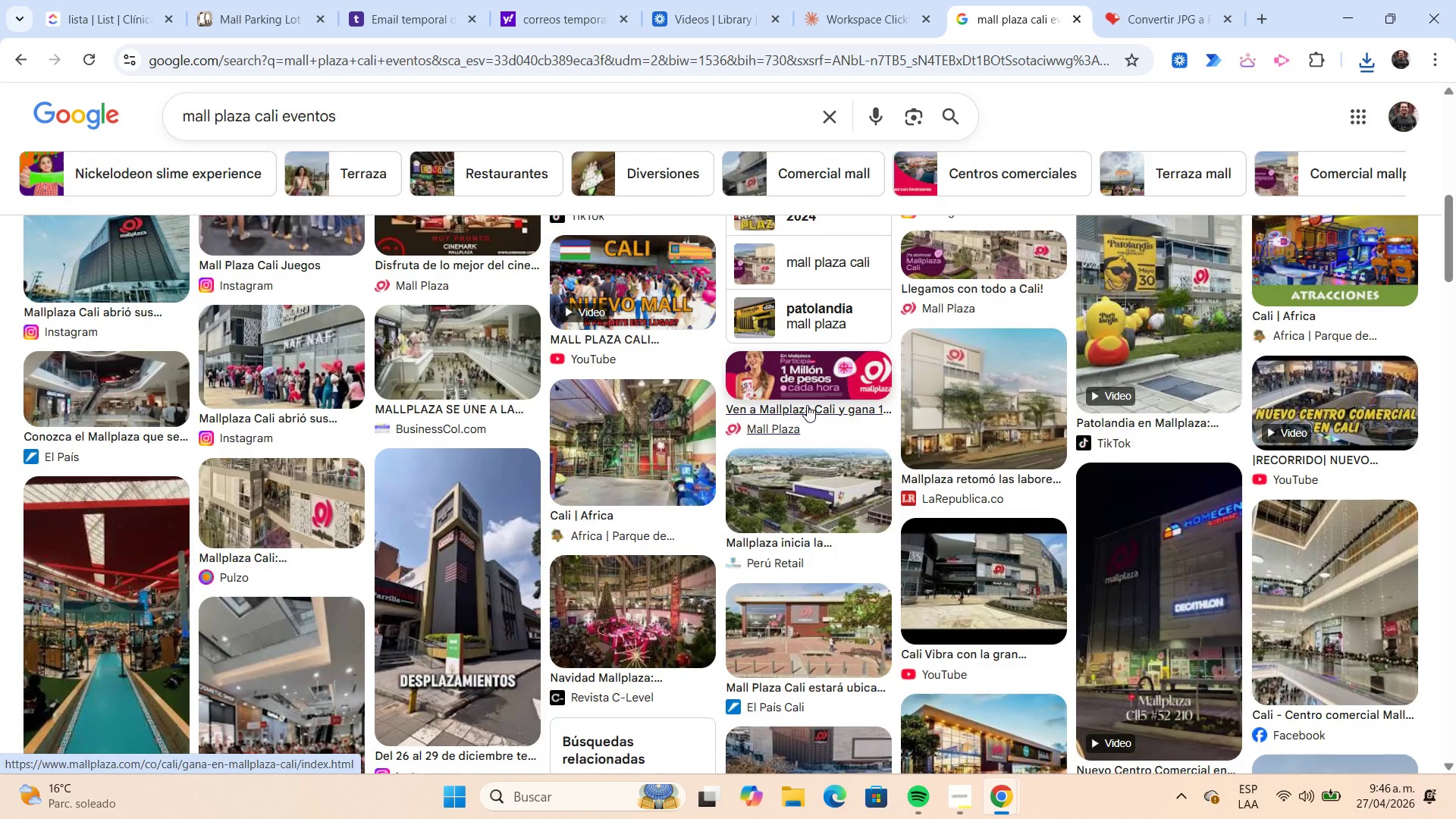 
right_click([801, 378])
 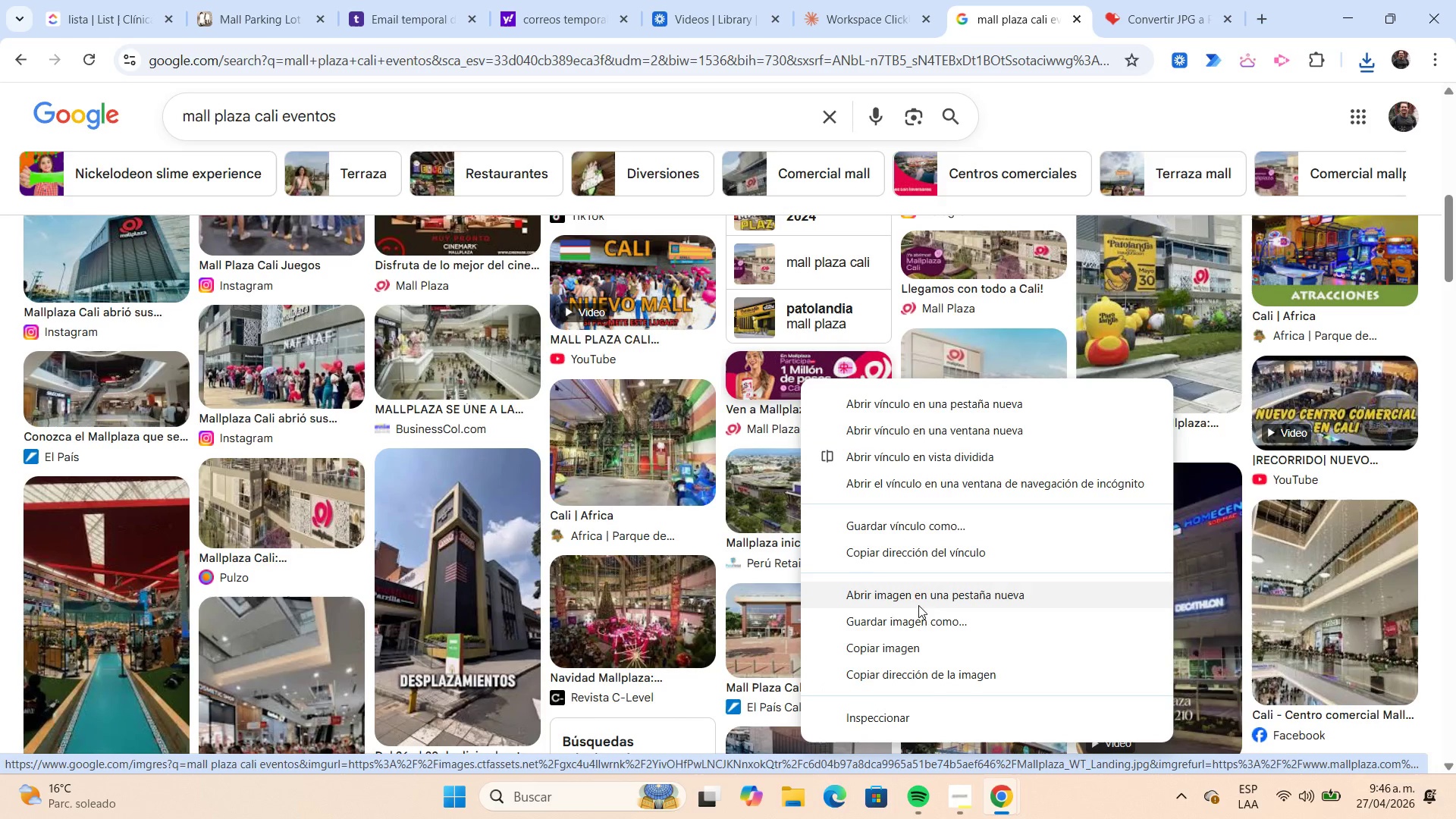 
left_click([924, 620])
 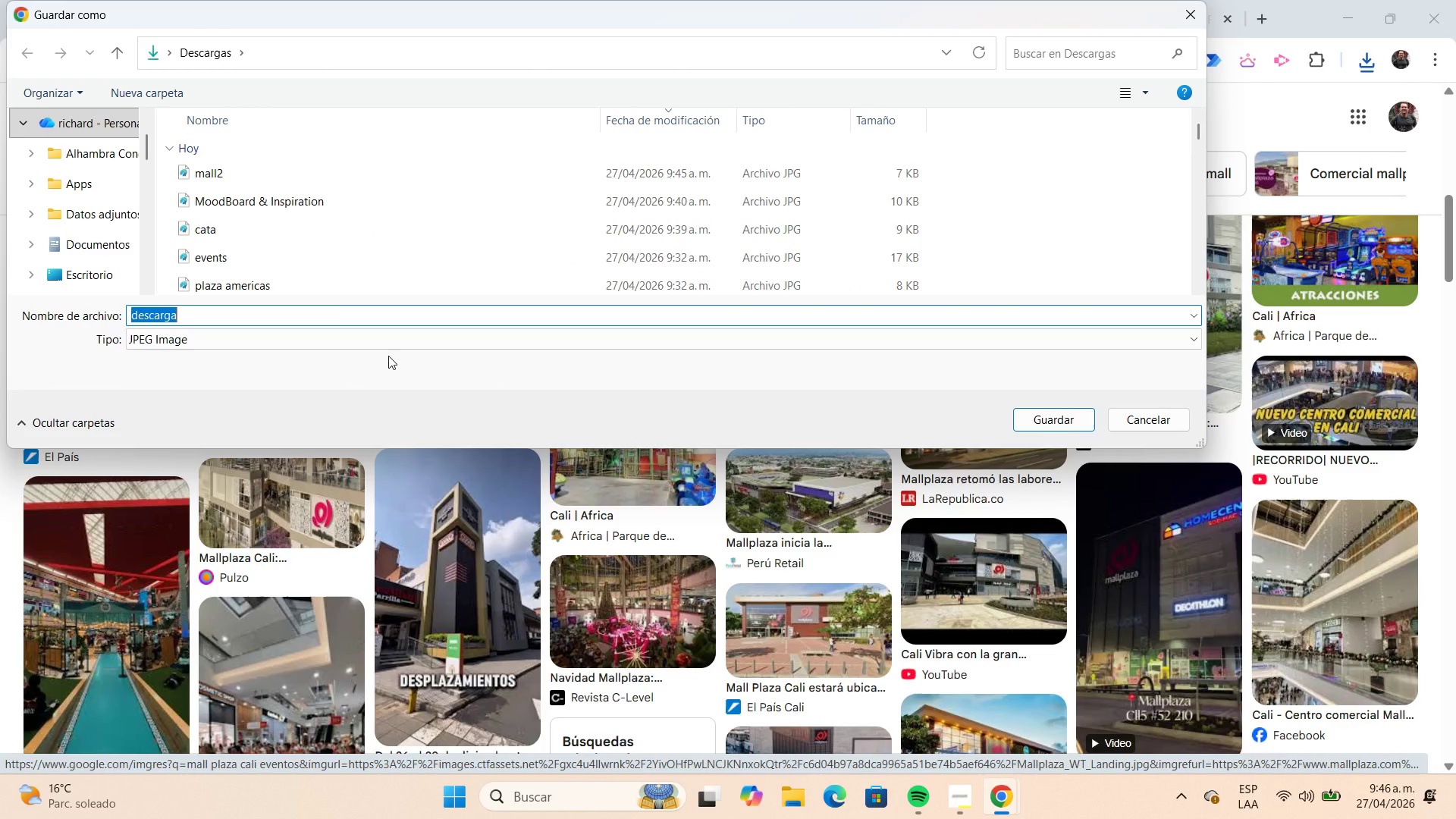 
type(even cali)
 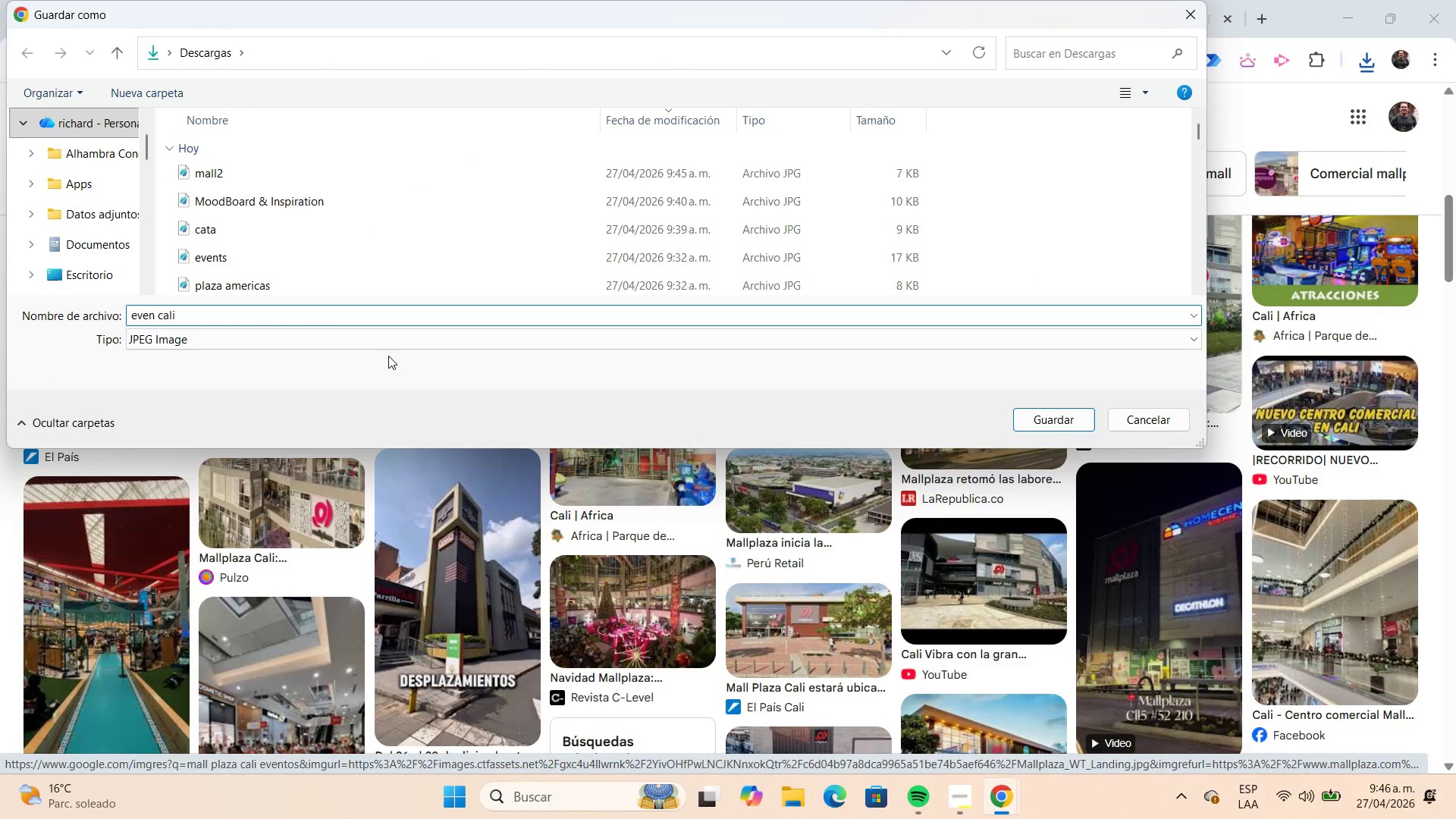 
key(Enter)
 